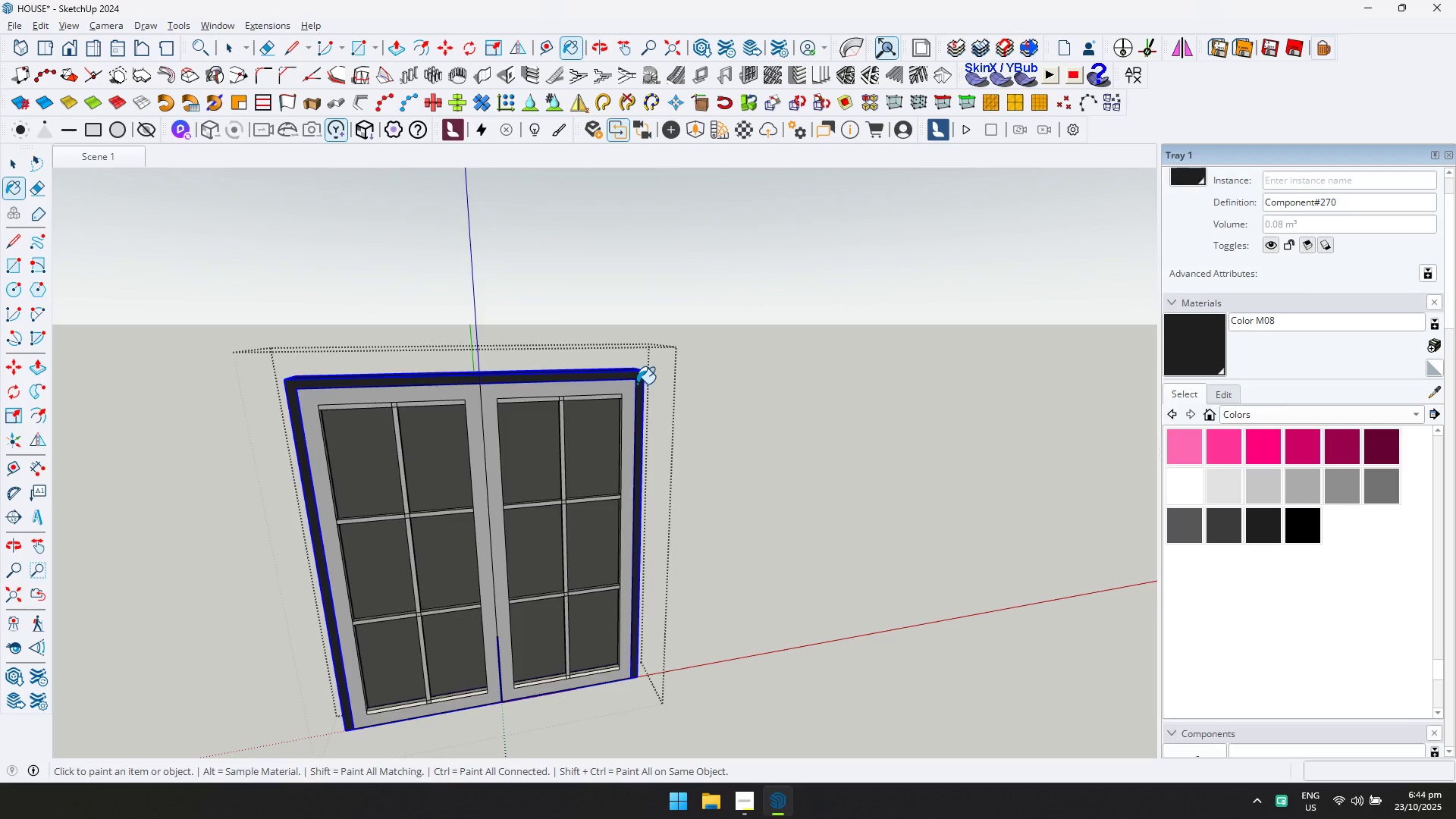 
scroll: coordinate [704, 410], scroll_direction: down, amount: 15.0
 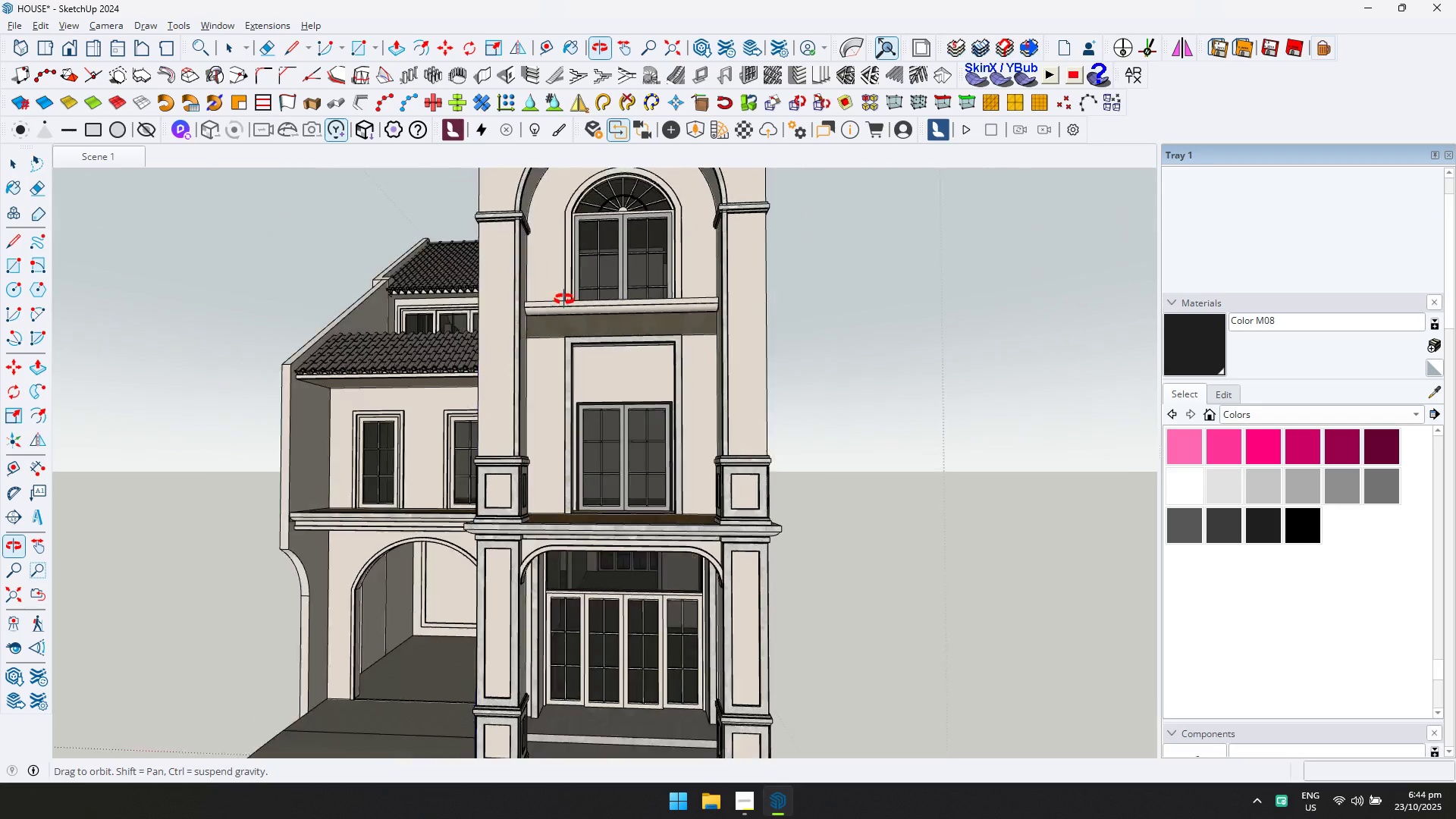 
key(Space)
 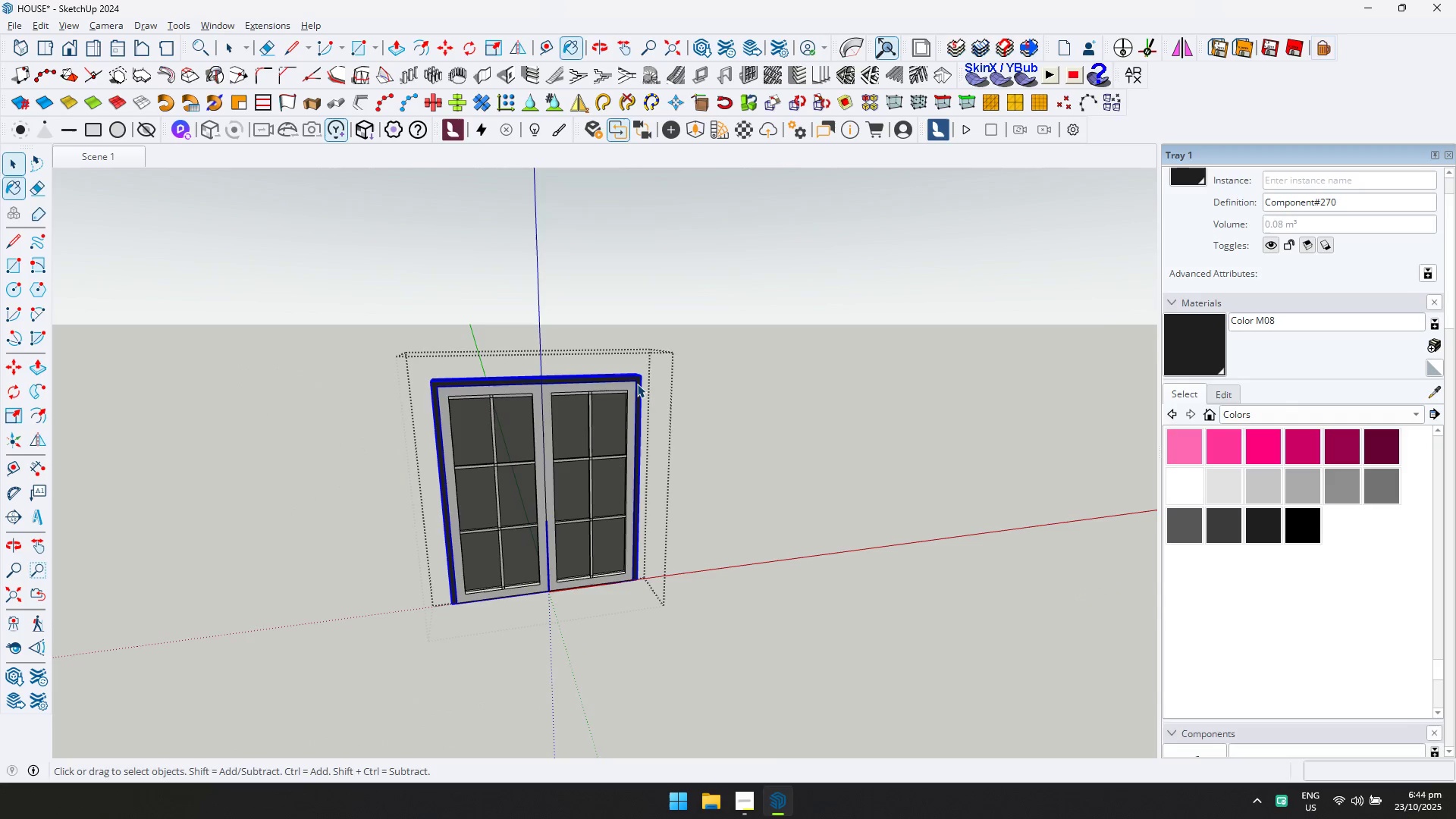 
key(Escape)
 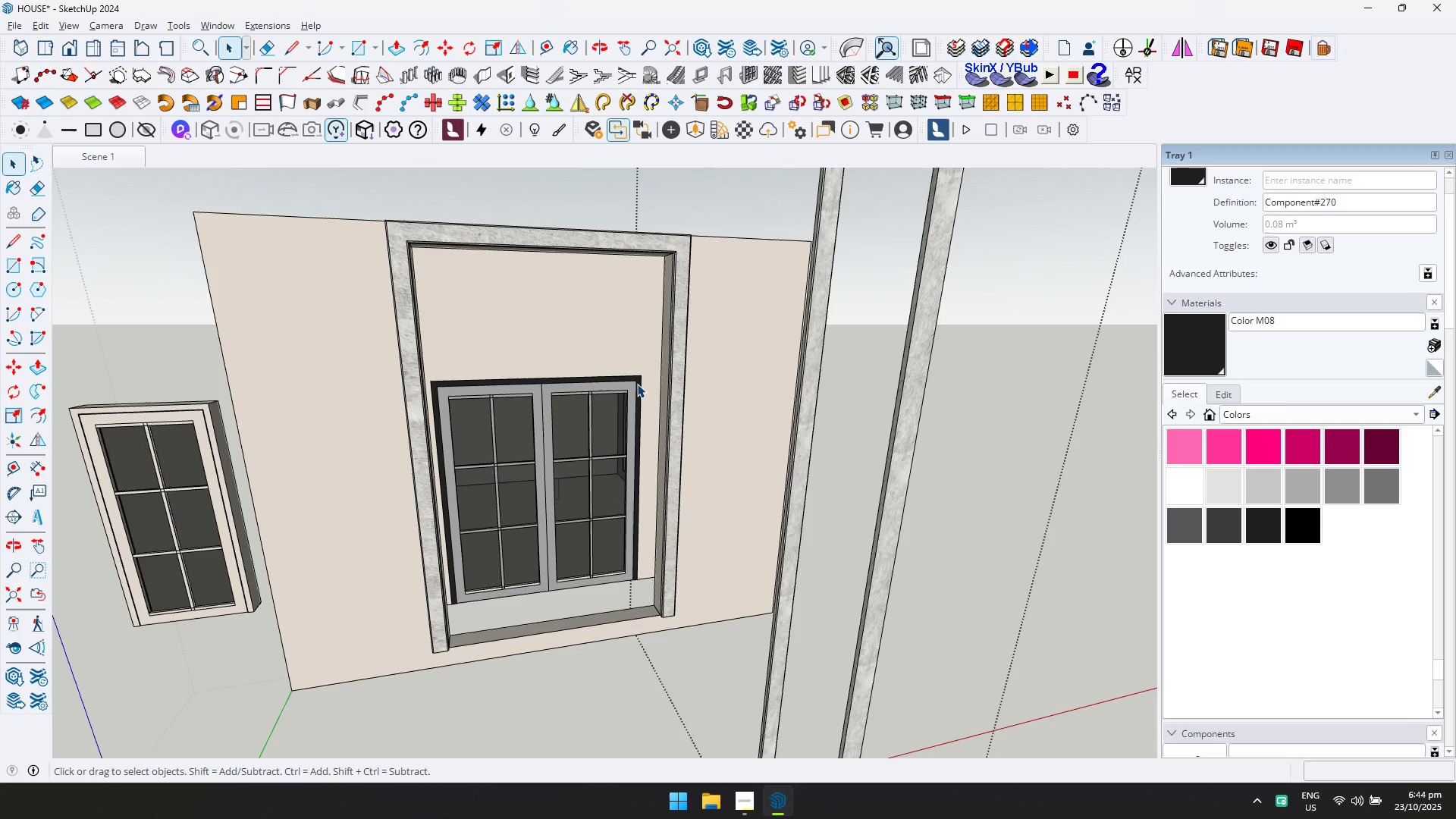 
key(Escape)
 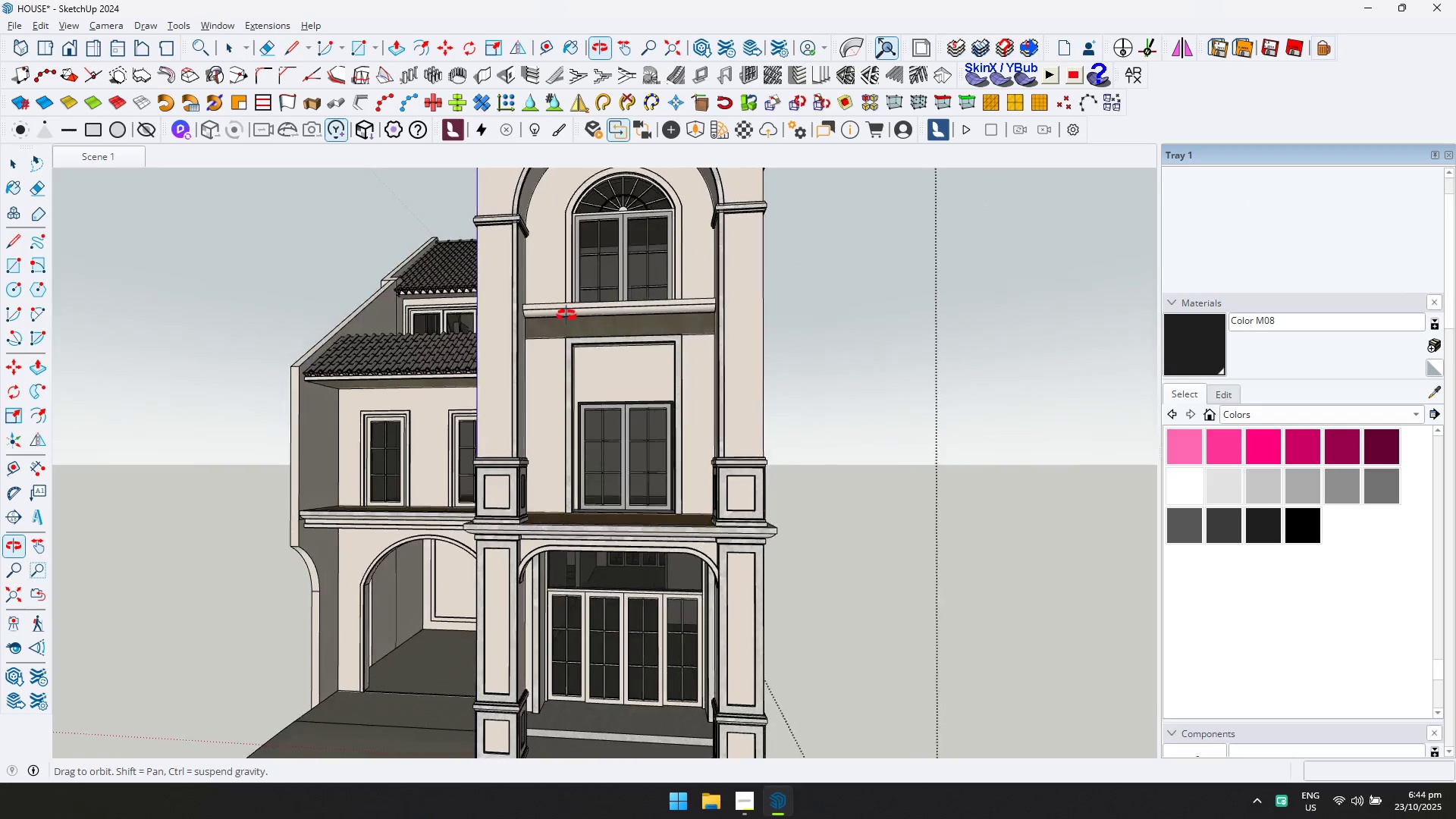 
scroll: coordinate [625, 579], scroll_direction: up, amount: 14.0
 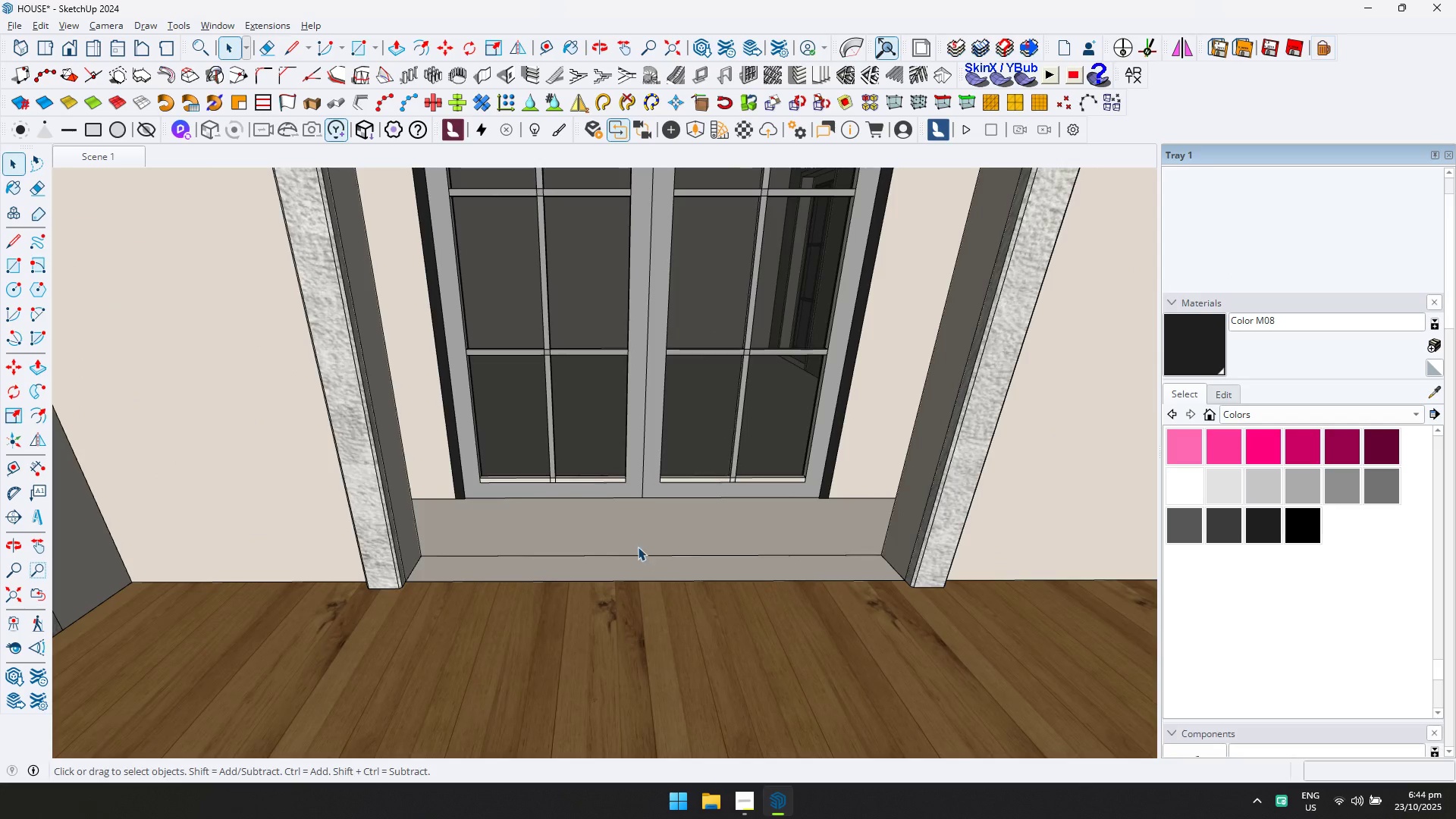 
double_click([638, 547])
 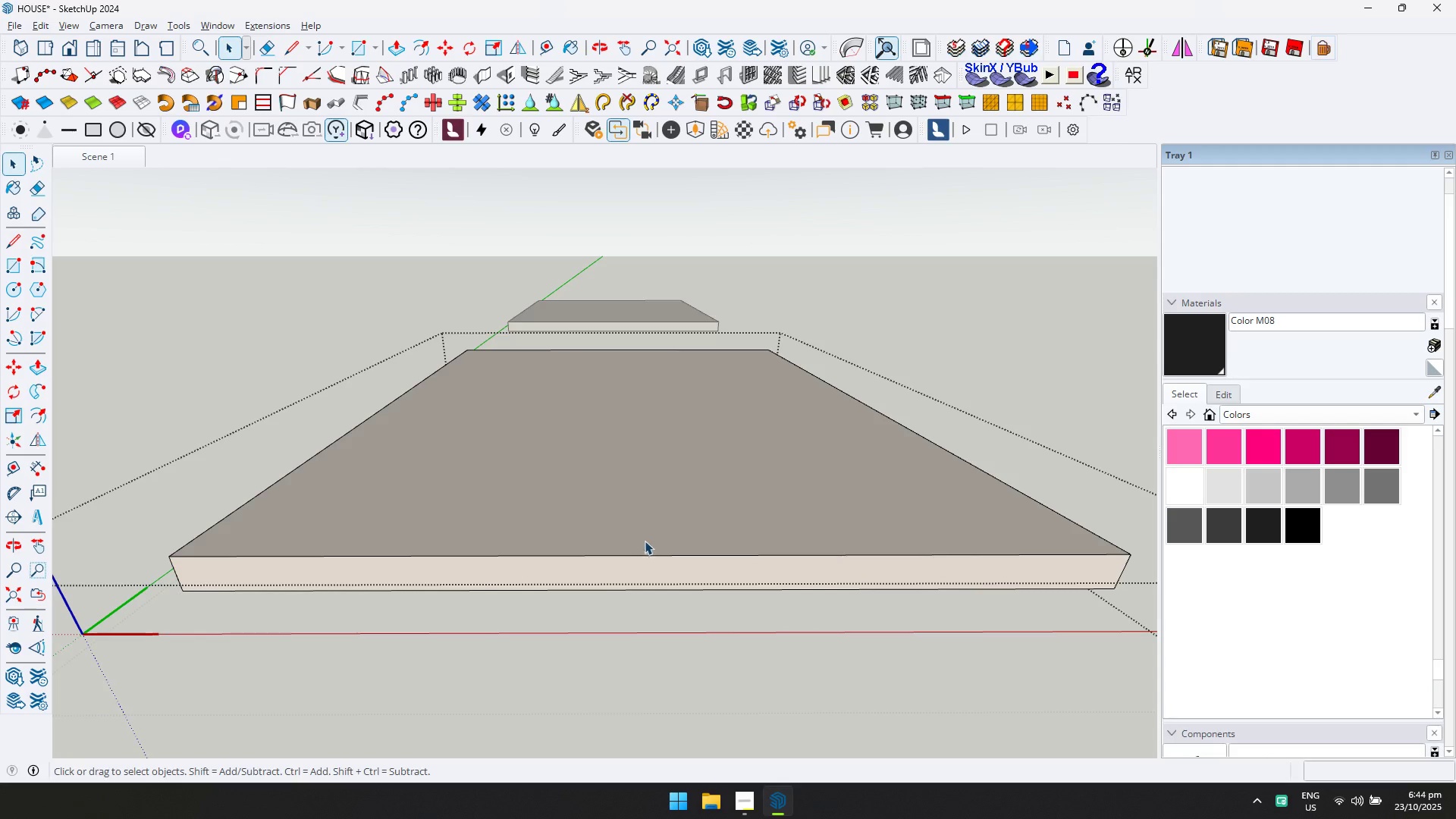 
left_click([657, 522])
 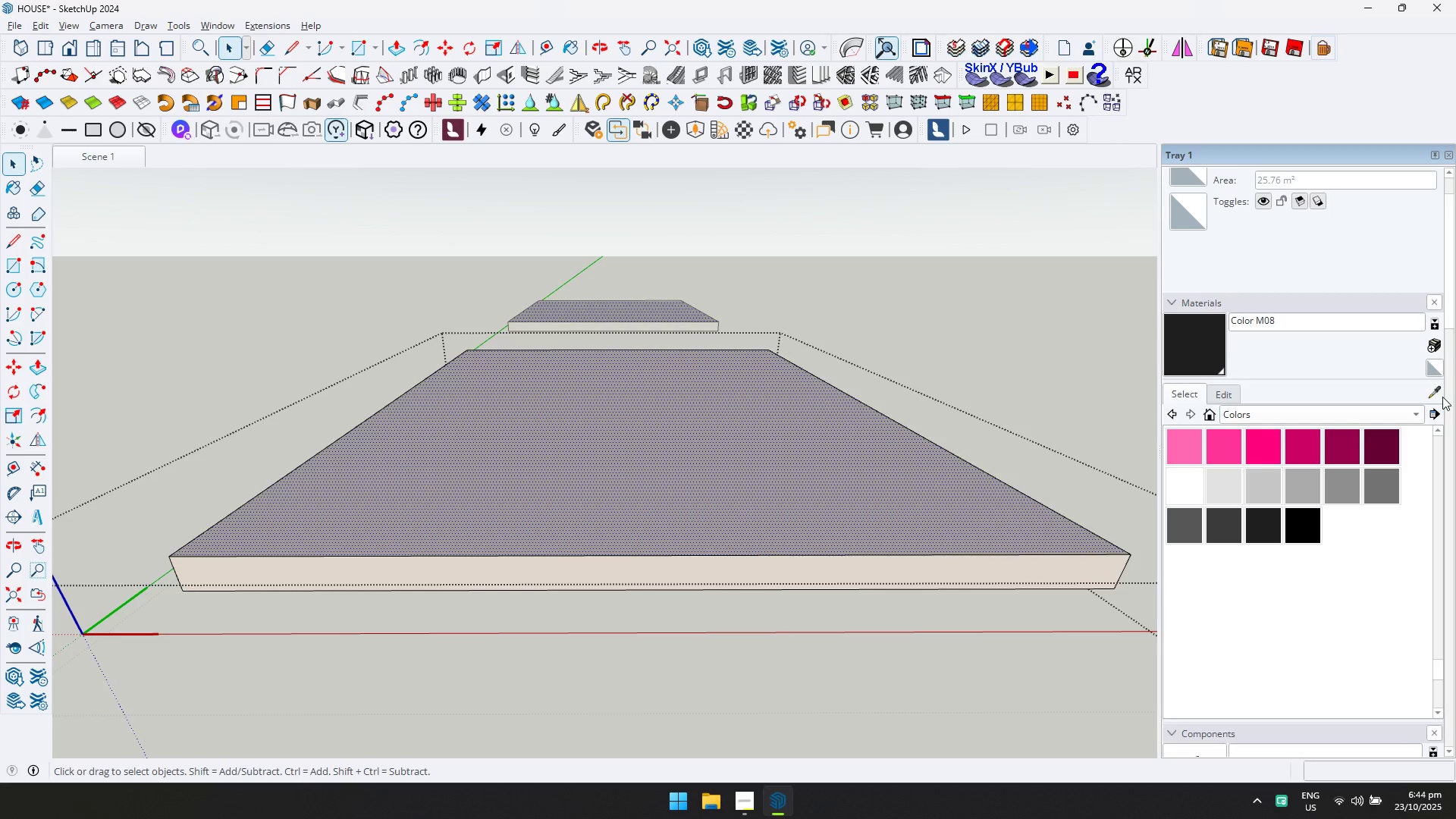 
key(D)
 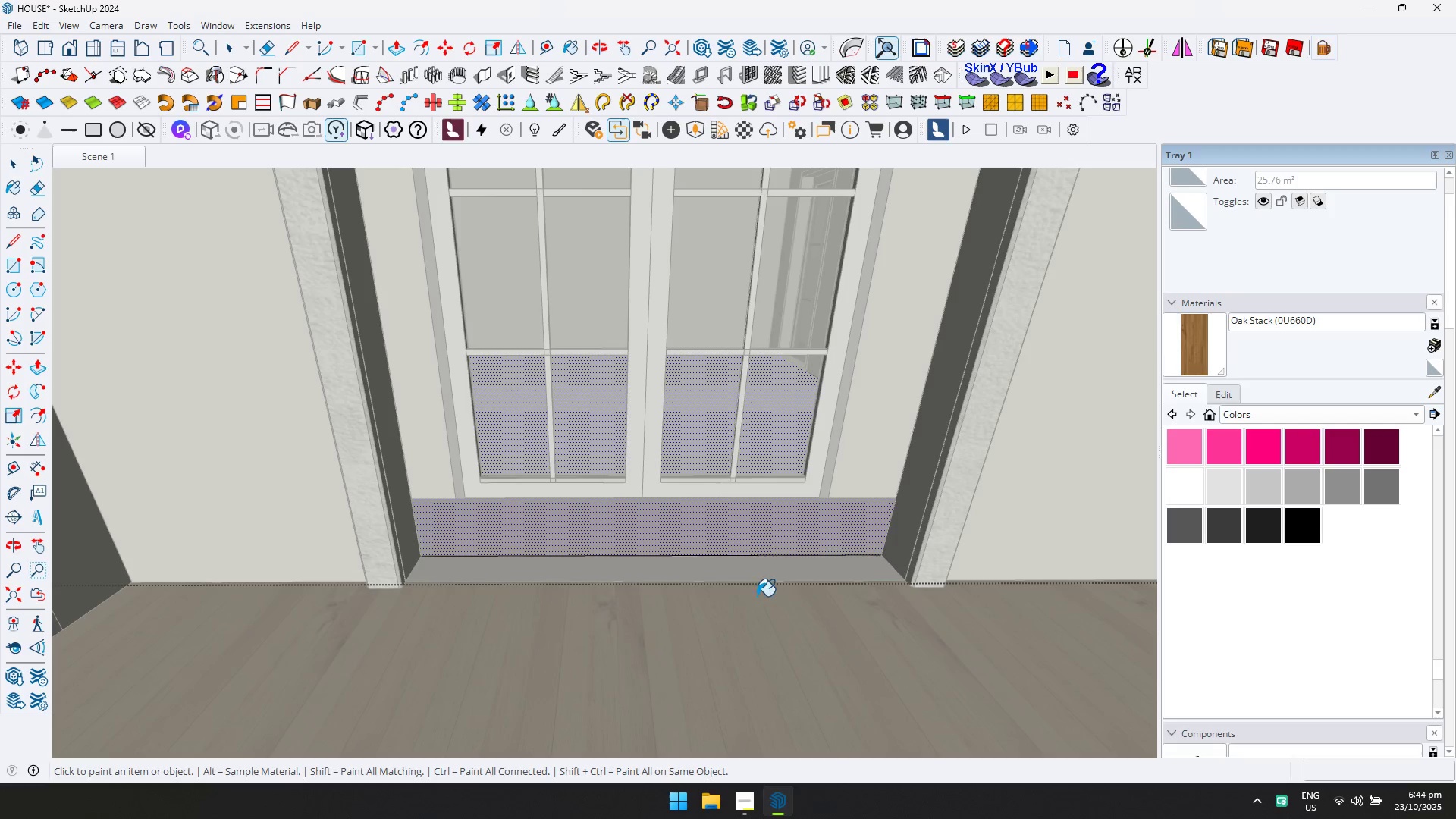 
double_click([761, 529])
 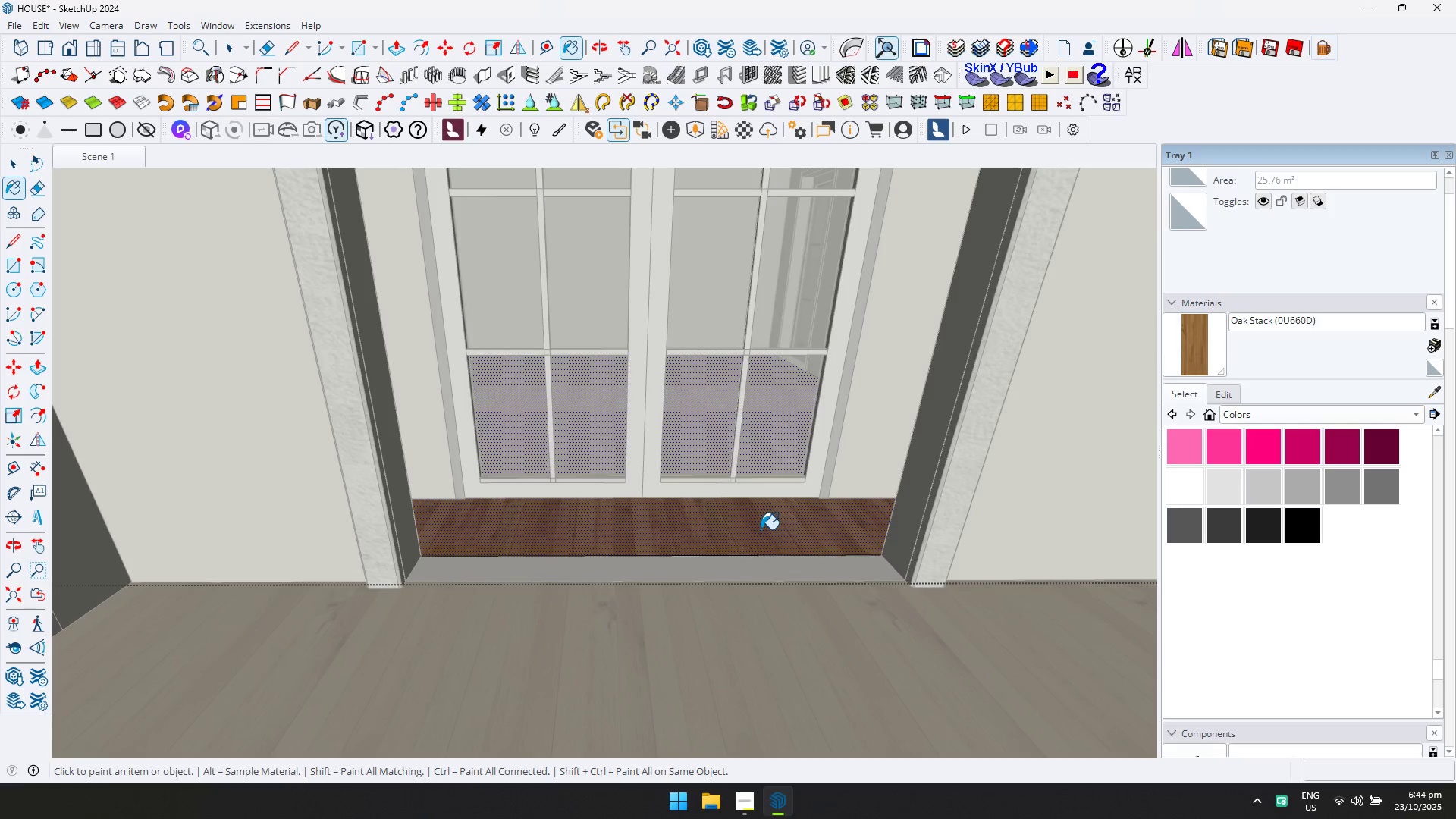 
key(Escape)
 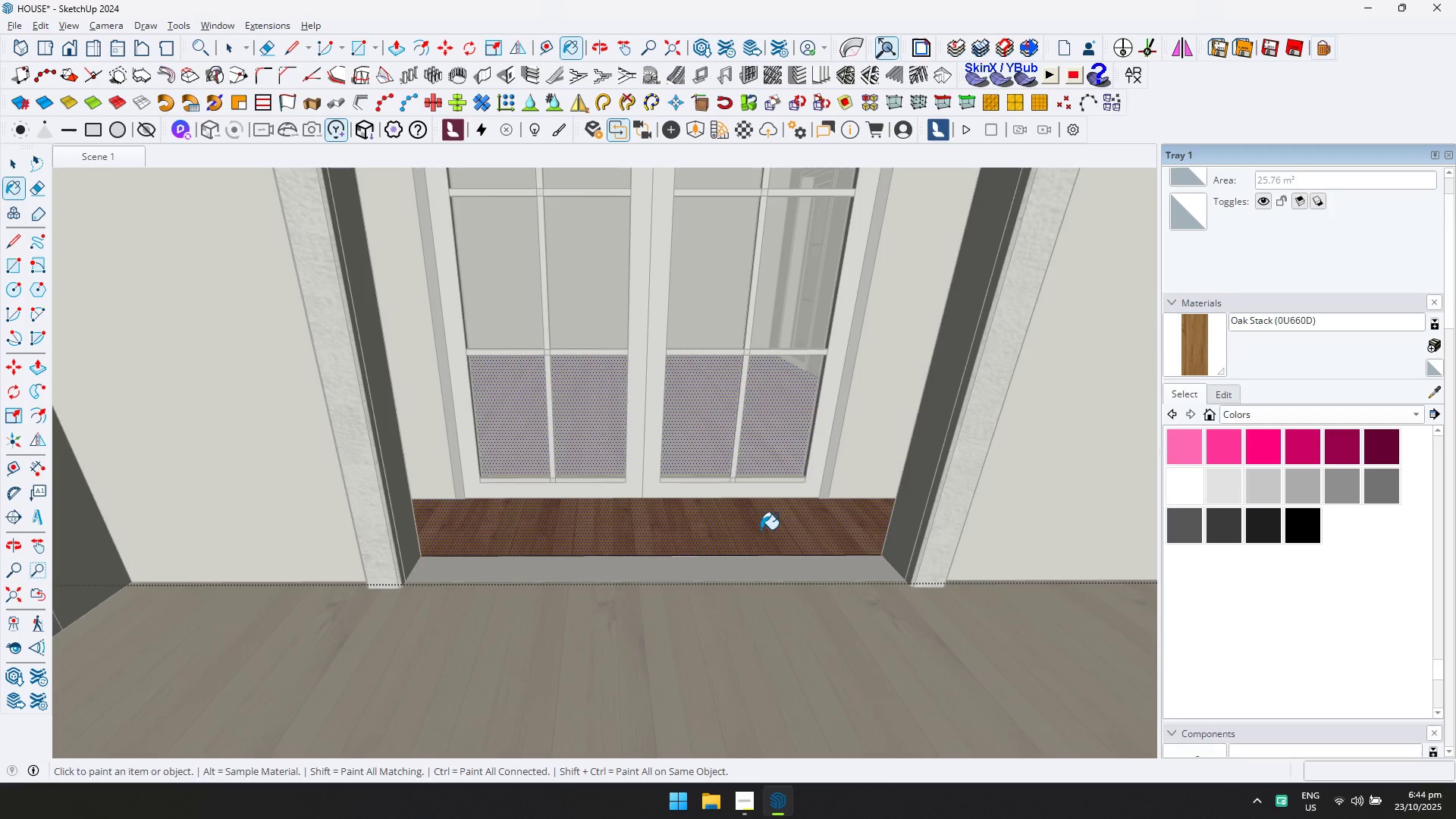 
key(Space)
 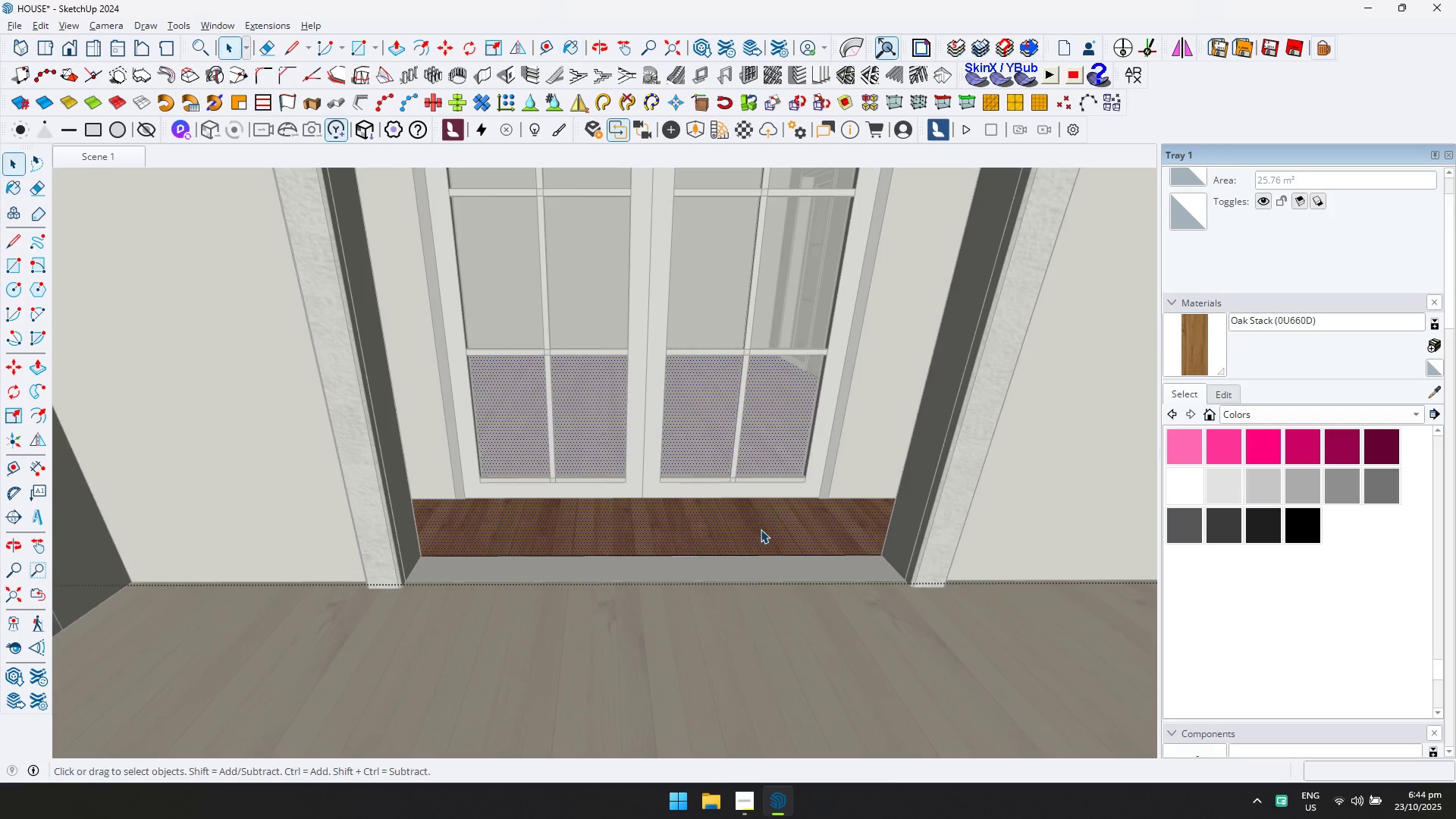 
key(Escape)
 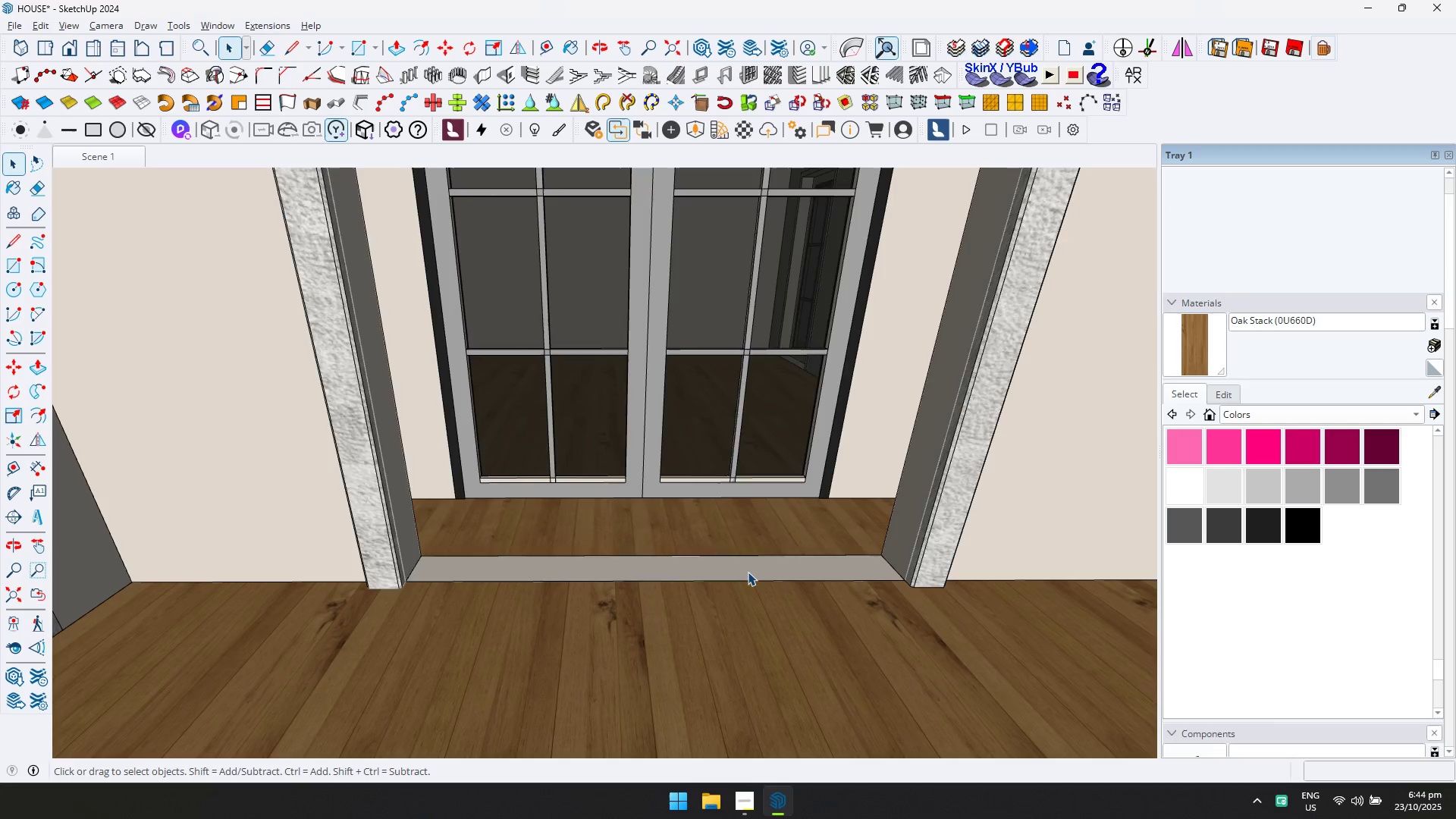 
double_click([748, 572])
 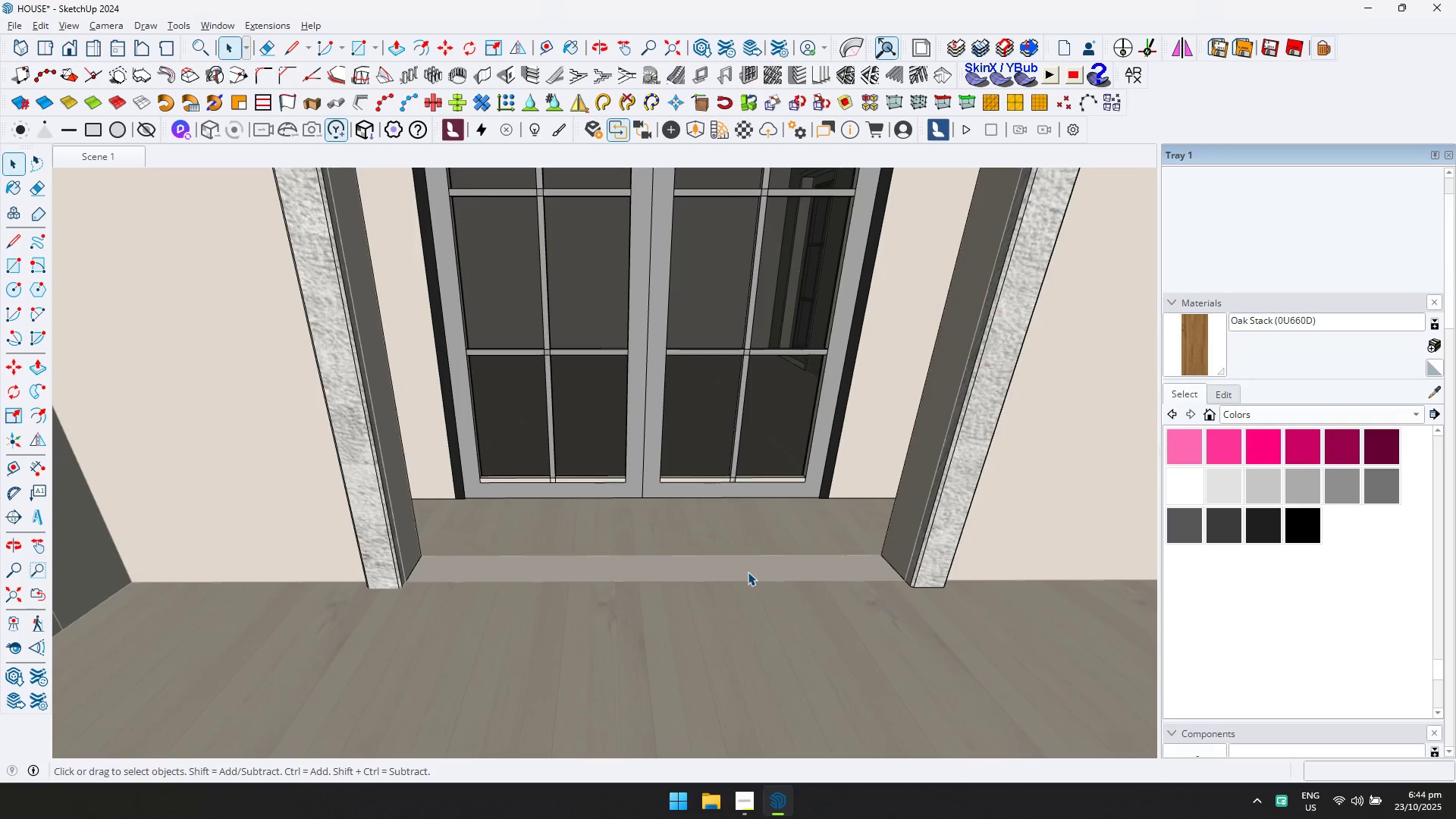 
triple_click([748, 572])
 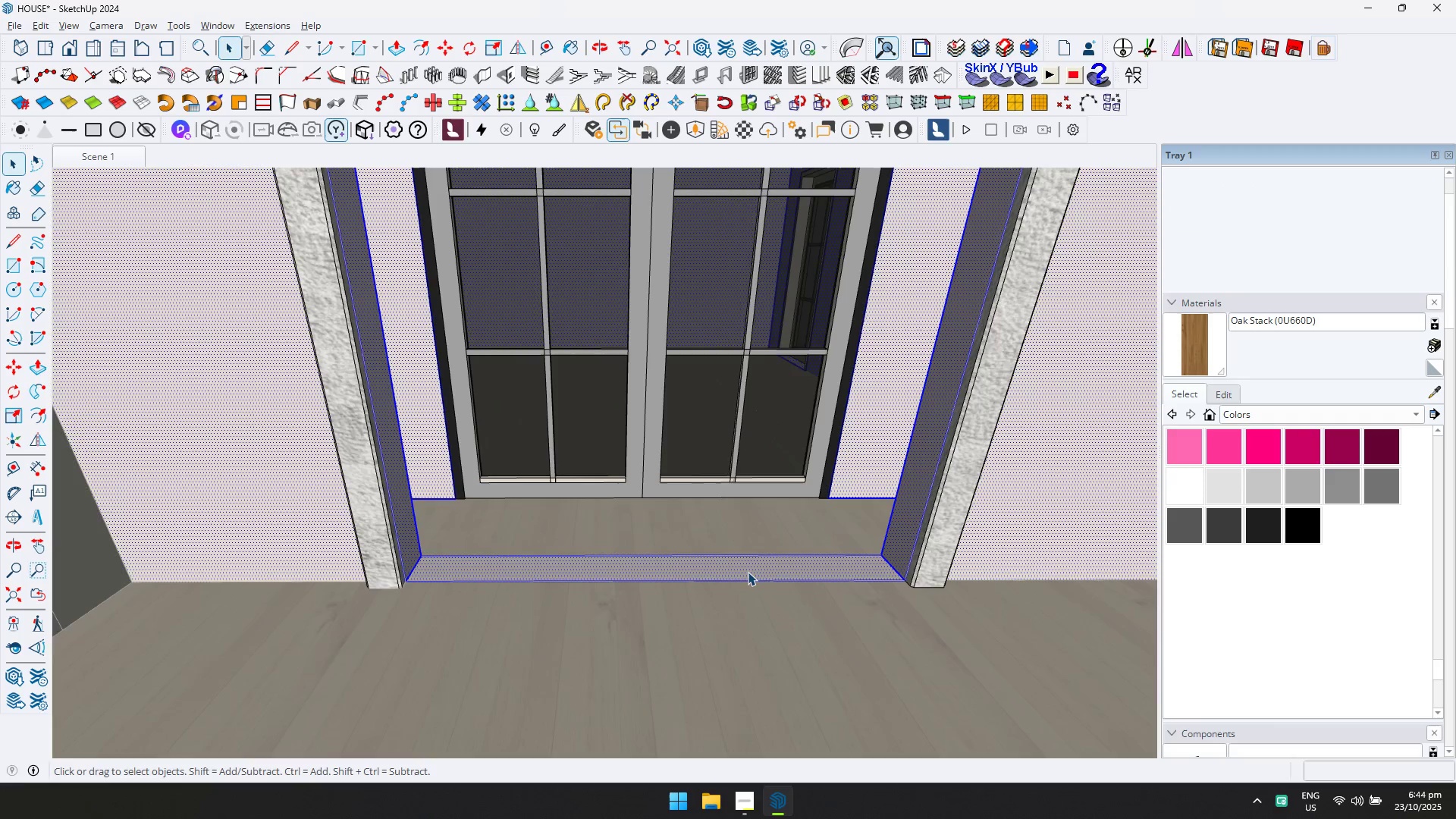 
key(D)
 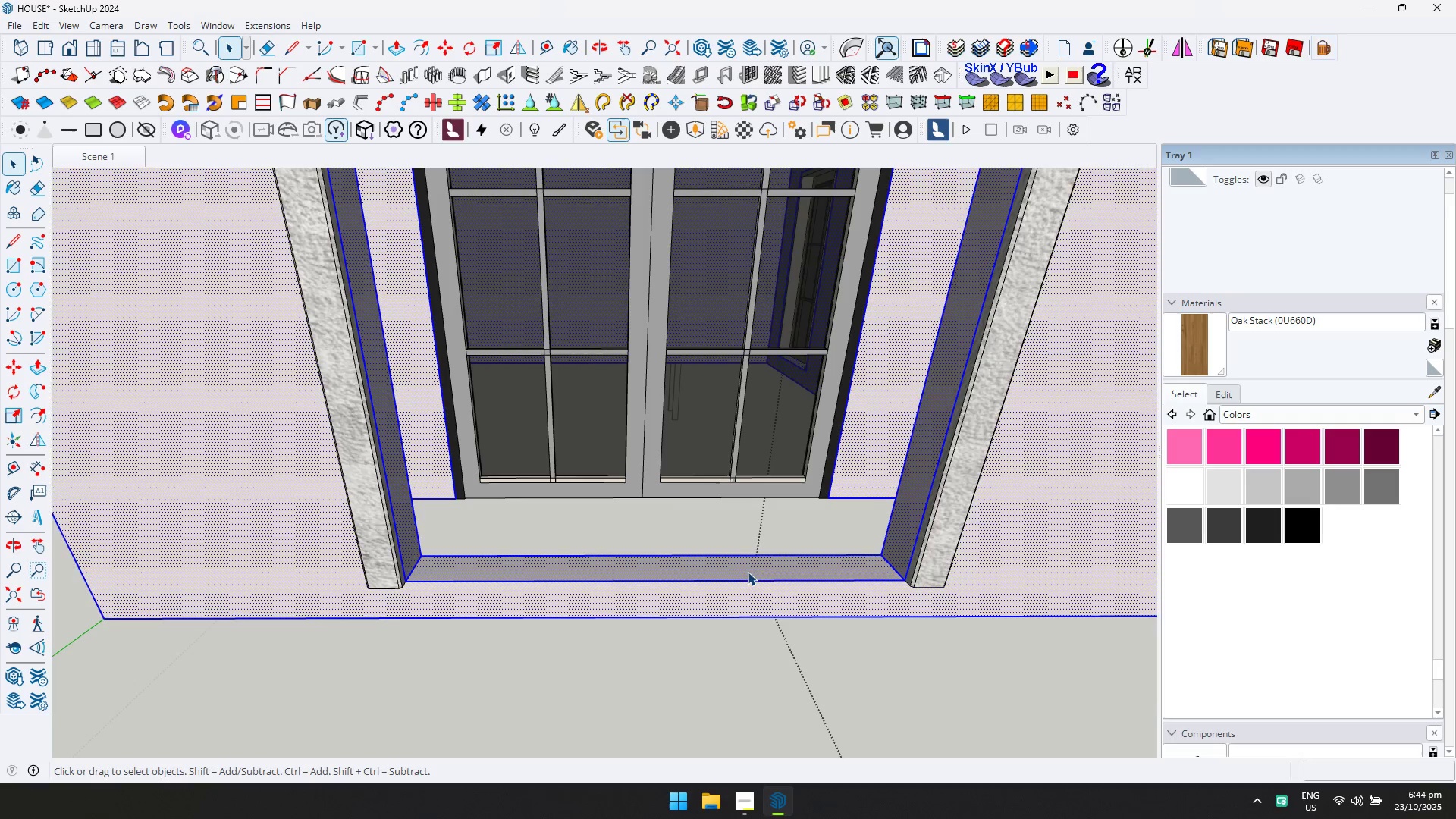 
left_click([748, 570])
 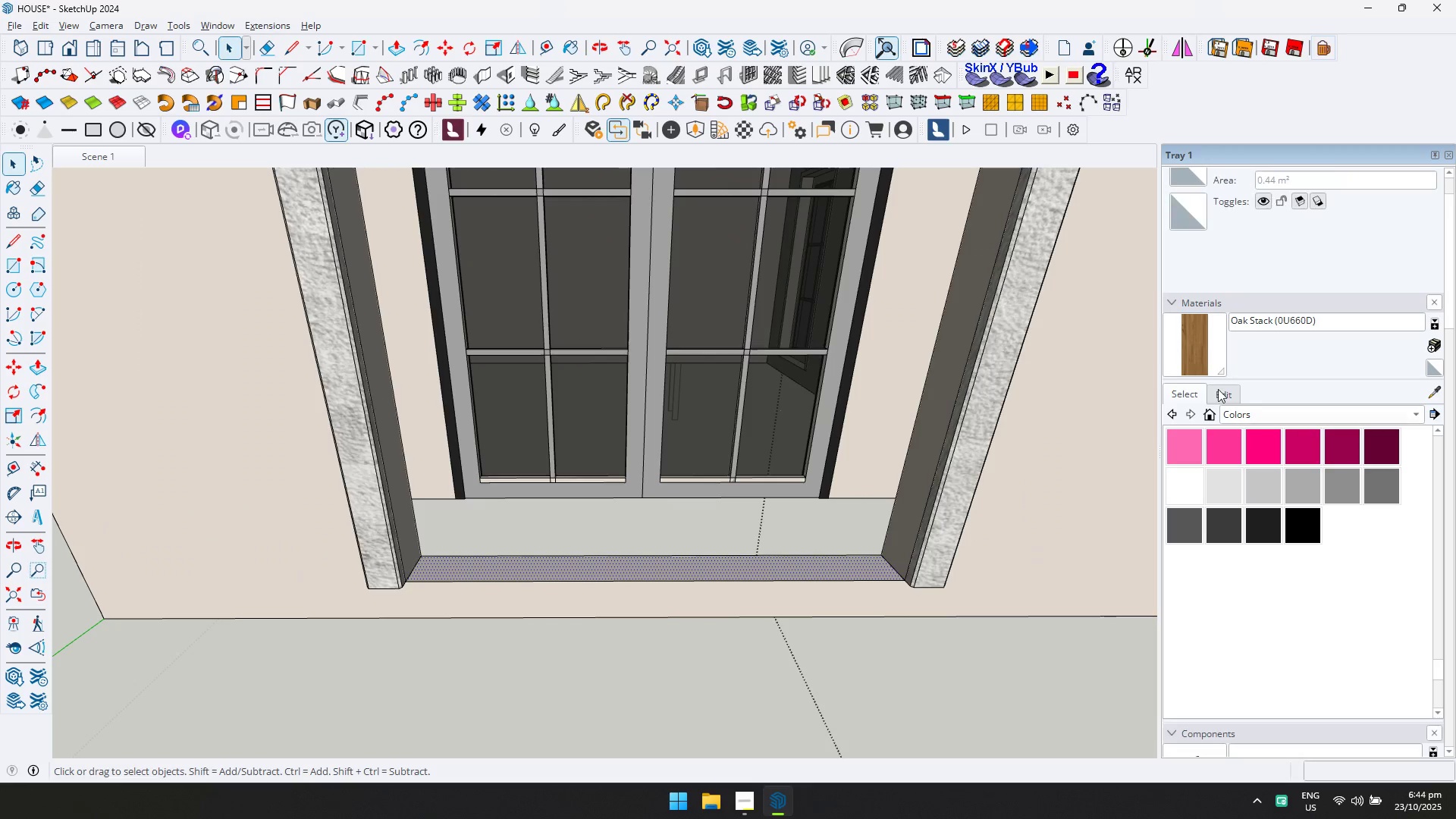 
left_click([1199, 350])
 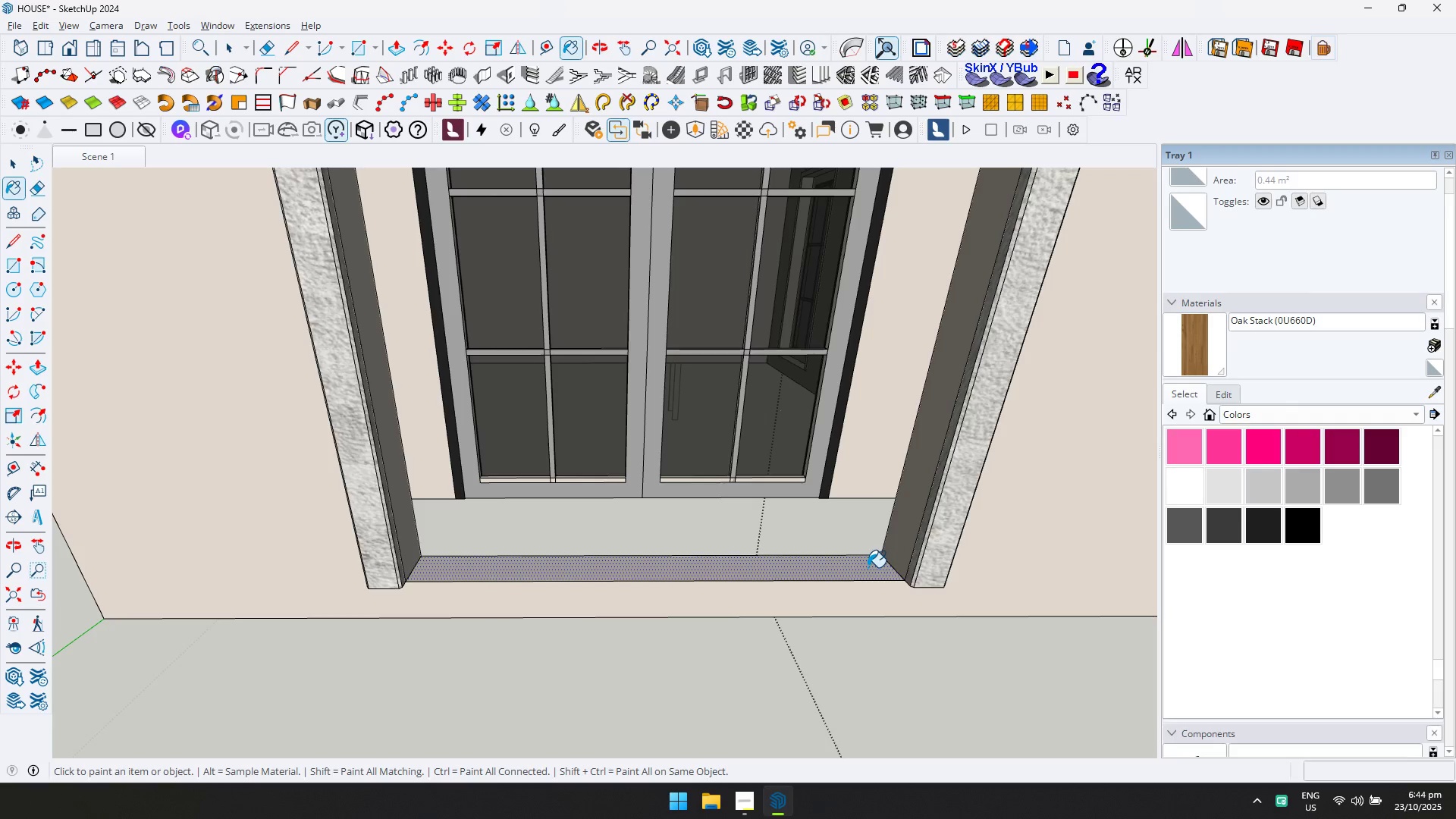 
double_click([866, 570])
 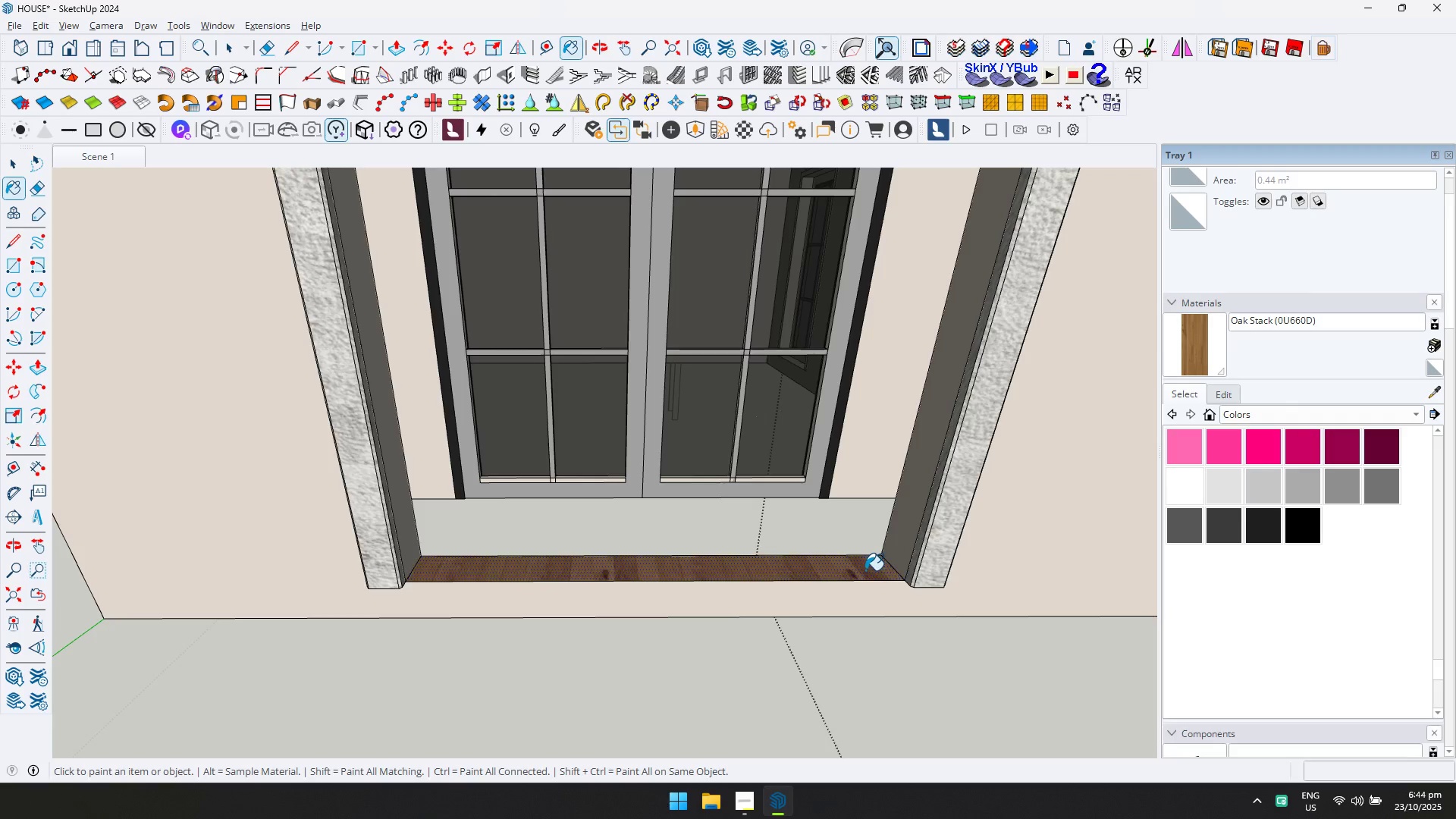 
key(Escape)
 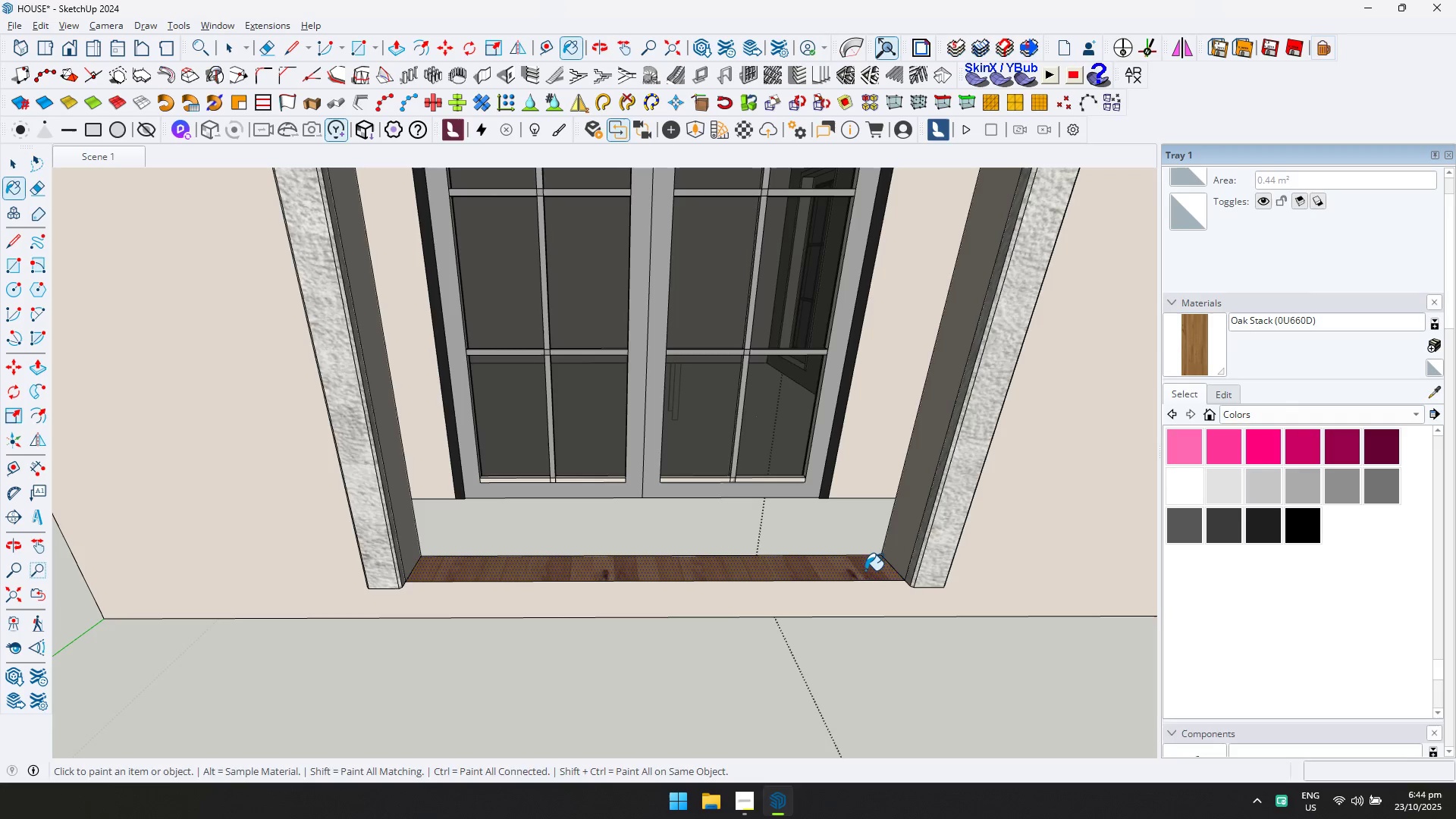 
key(Space)
 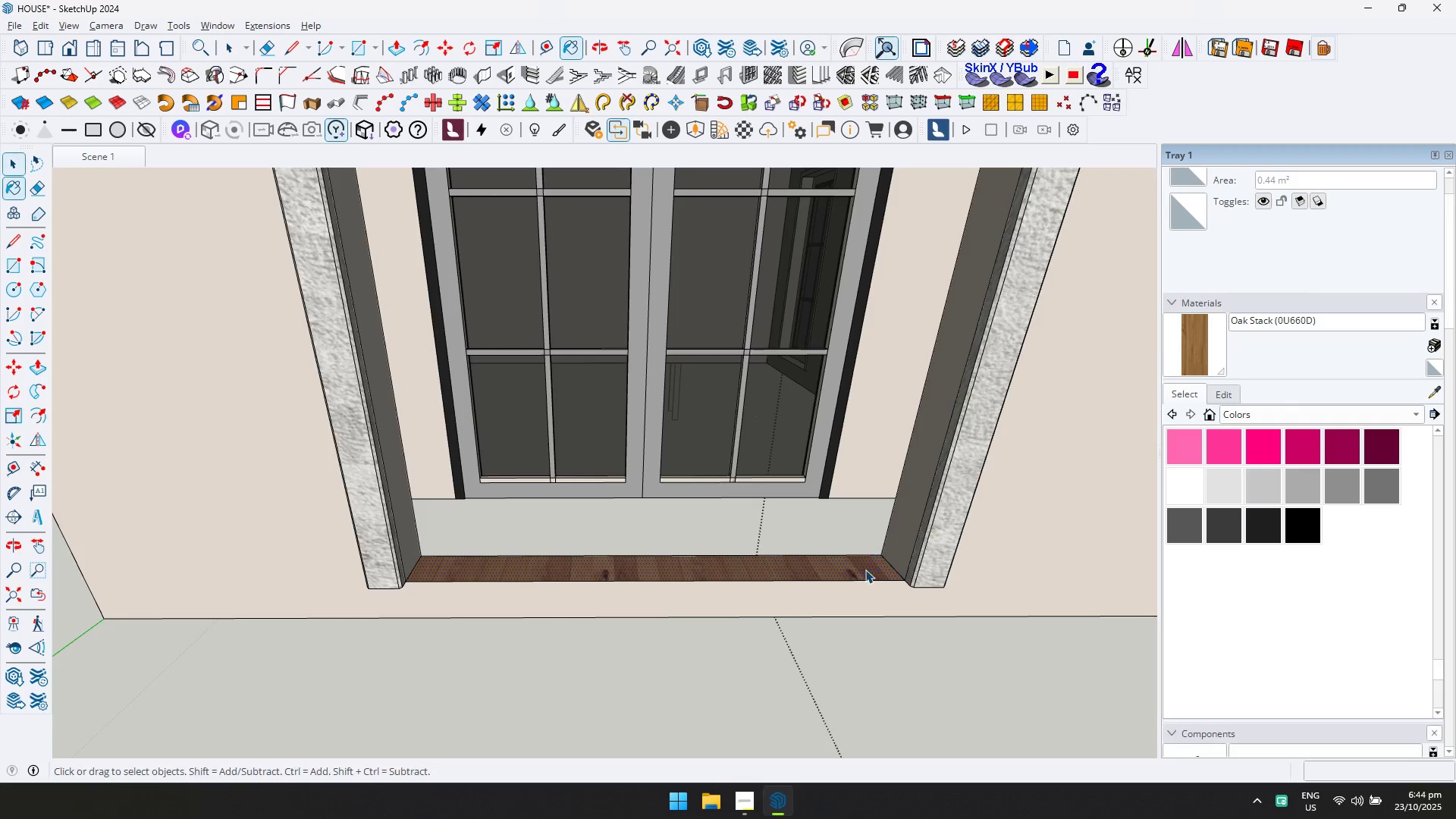 
key(Escape)
 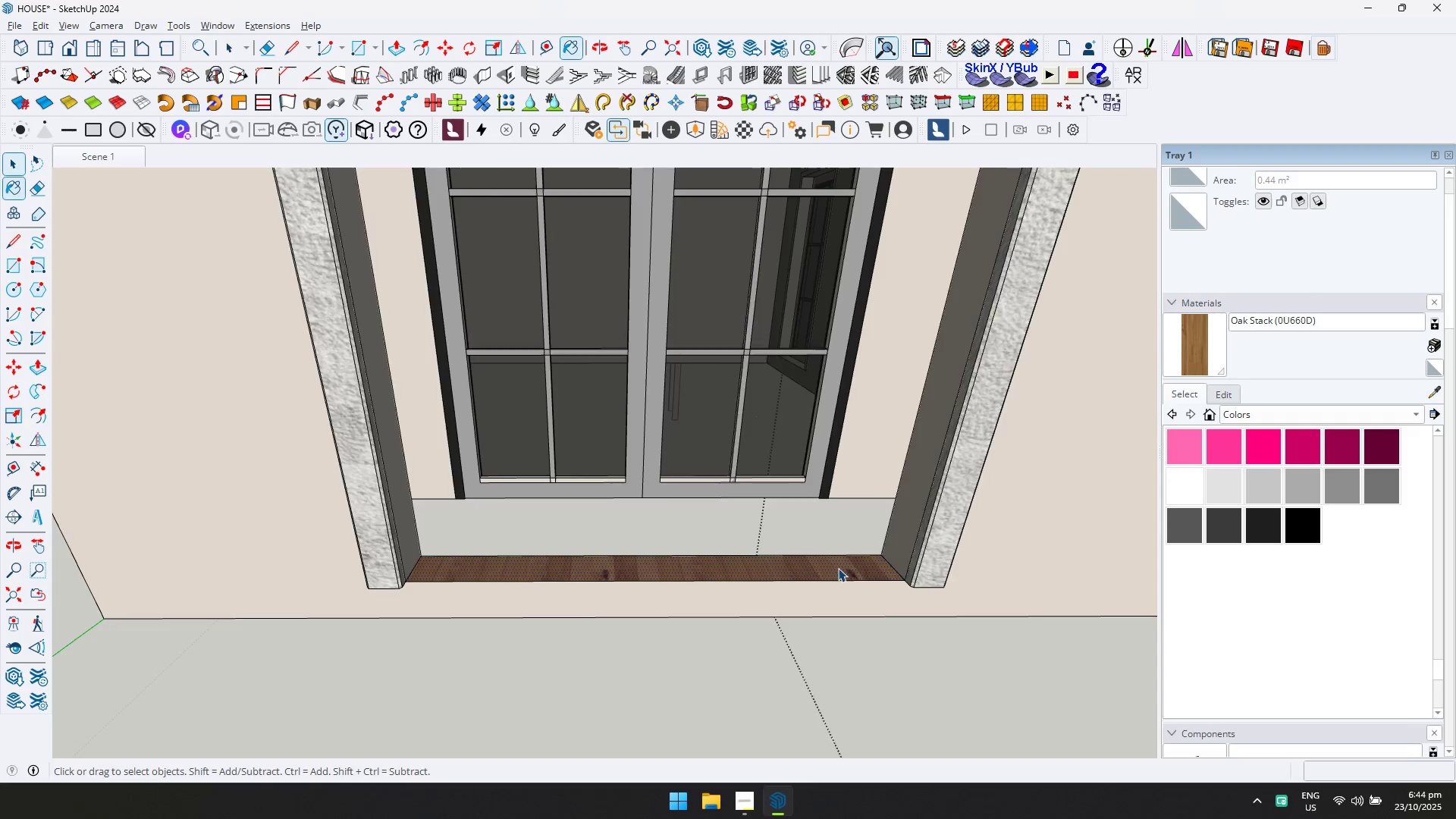 
scroll: coordinate [786, 541], scroll_direction: down, amount: 21.0
 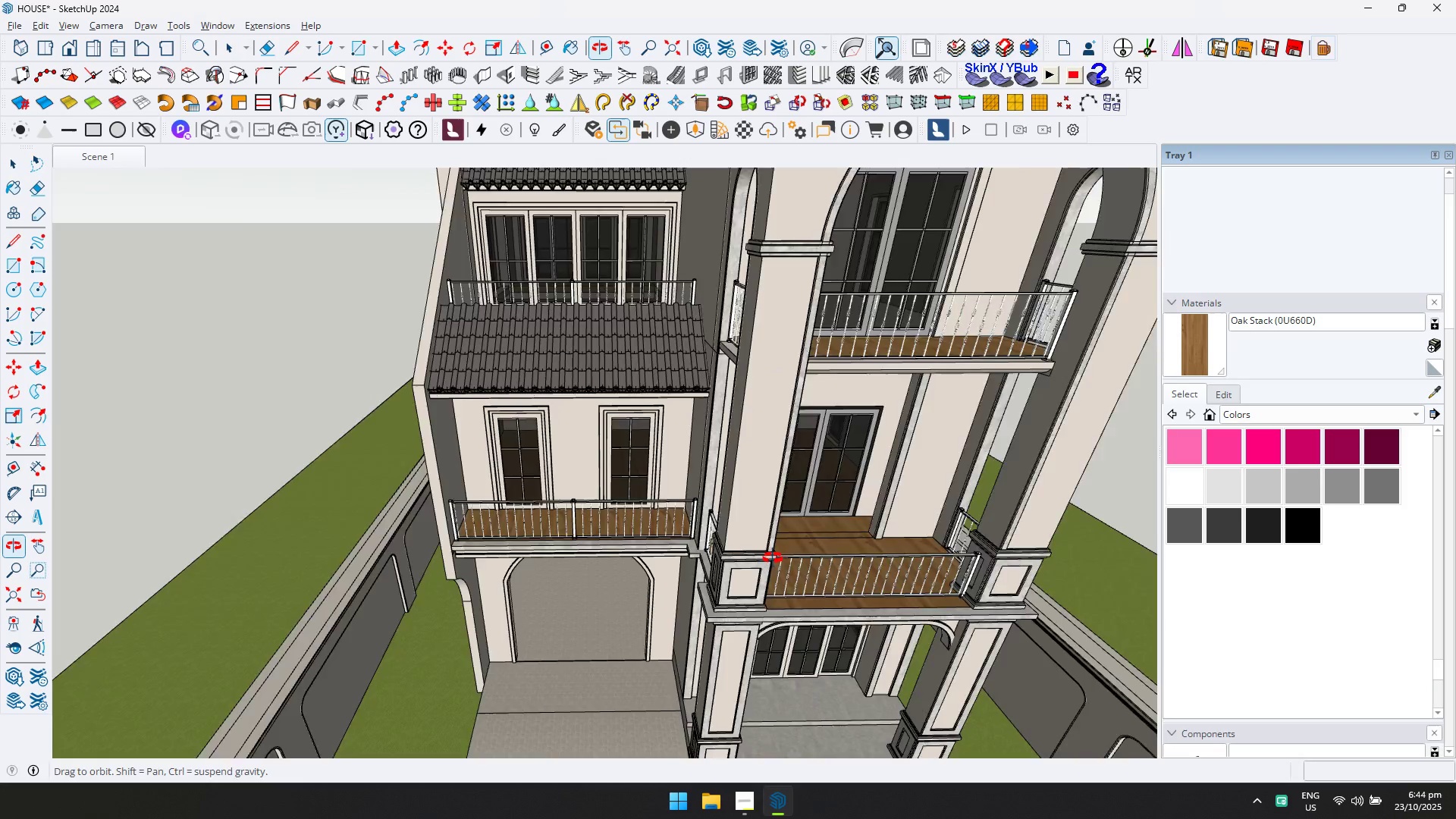 
key(Escape)
 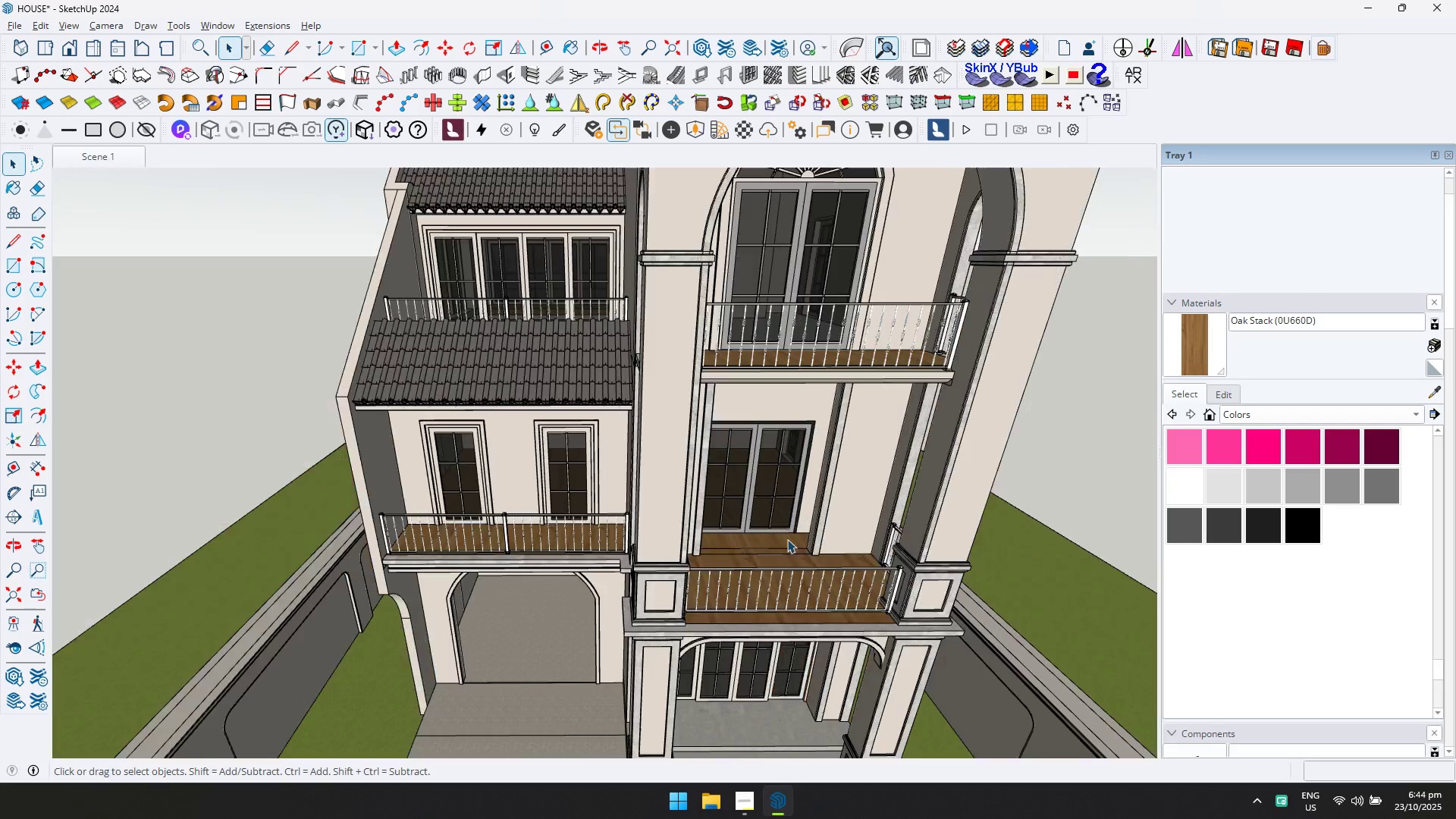 
key(Shift+ShiftLeft)
 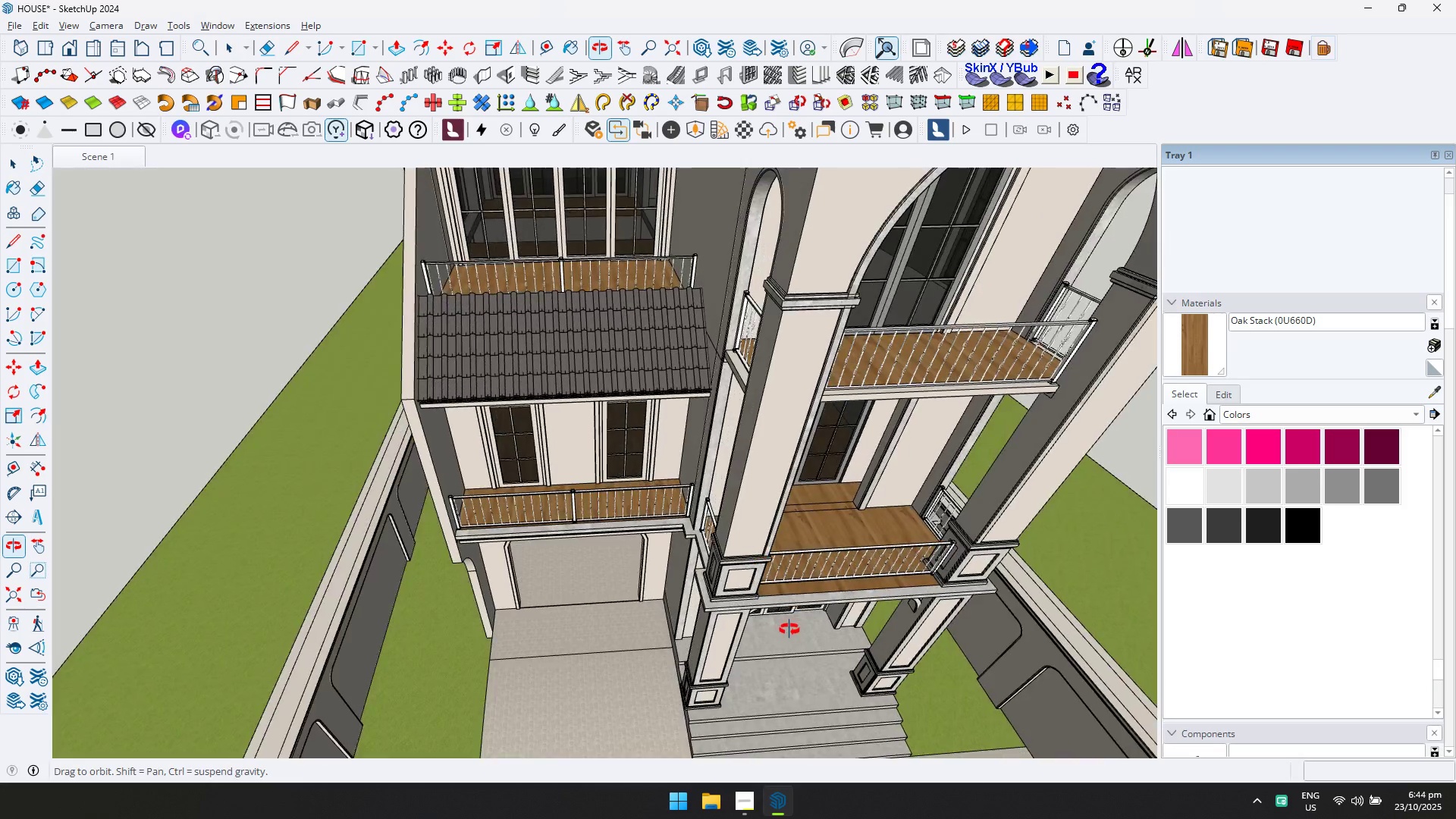 
hold_key(key=ShiftLeft, duration=0.43)
 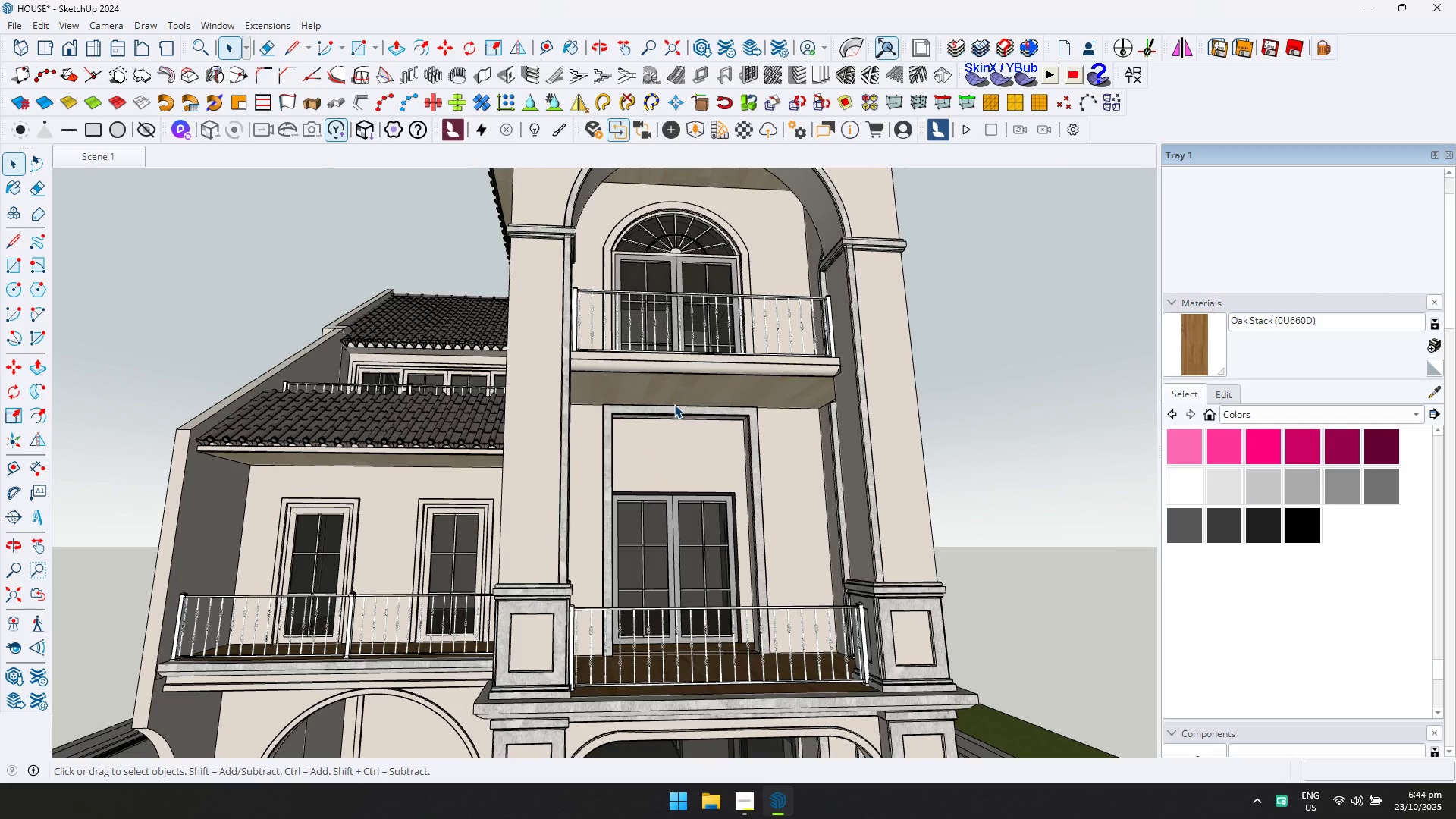 
scroll: coordinate [681, 395], scroll_direction: down, amount: 5.0
 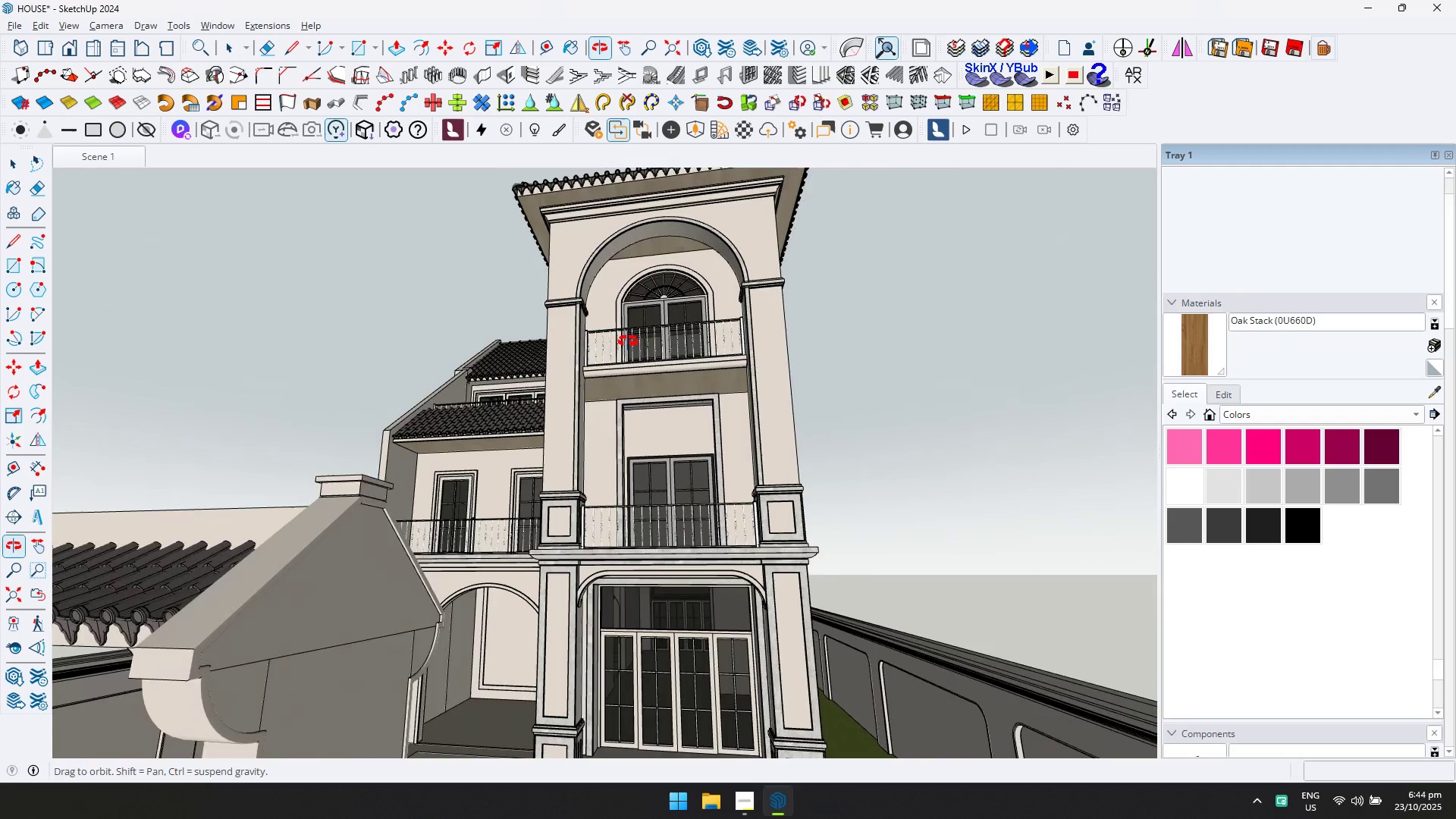 
scroll: coordinate [723, 475], scroll_direction: up, amount: 13.0
 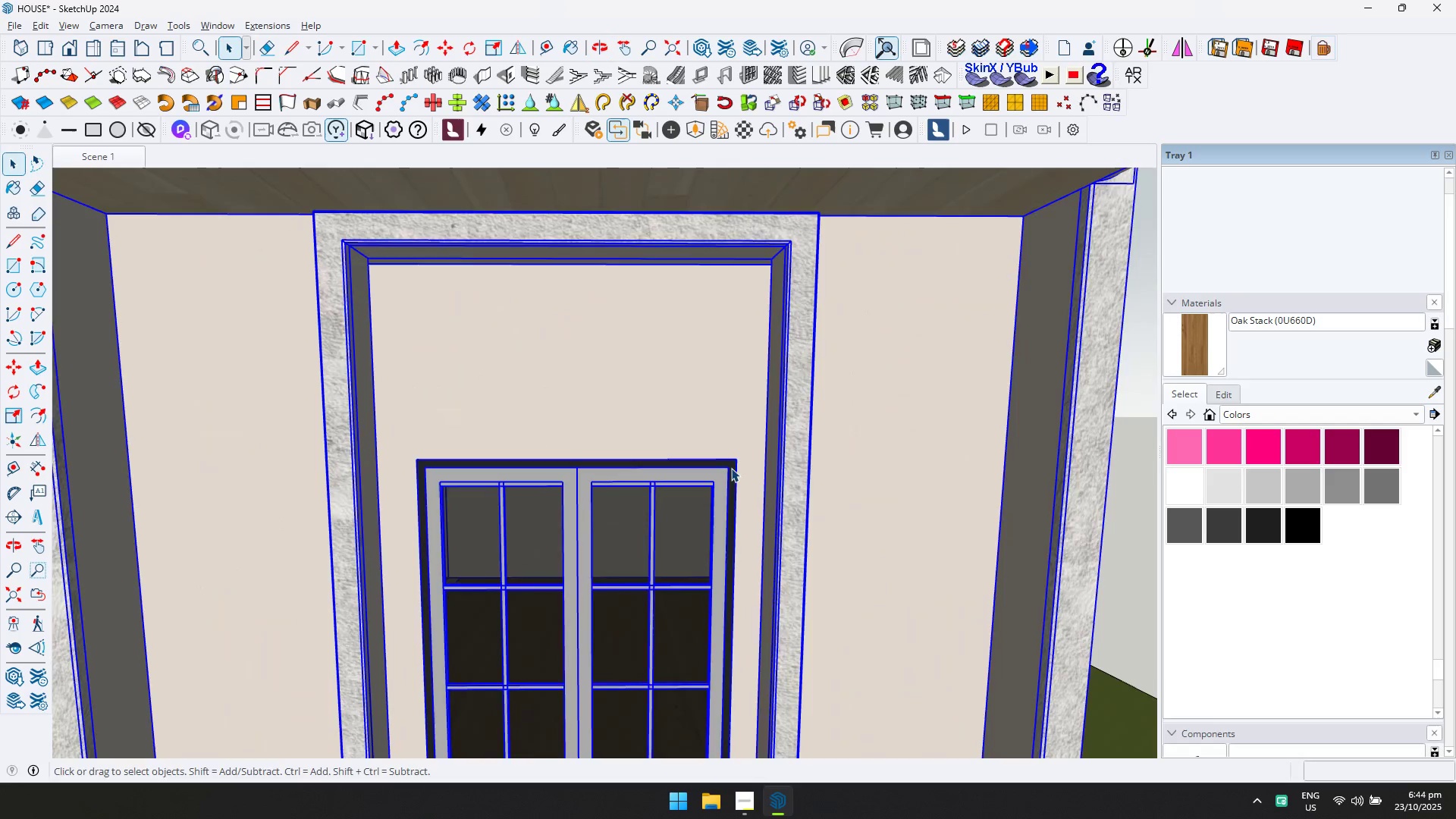 
double_click([731, 468])
 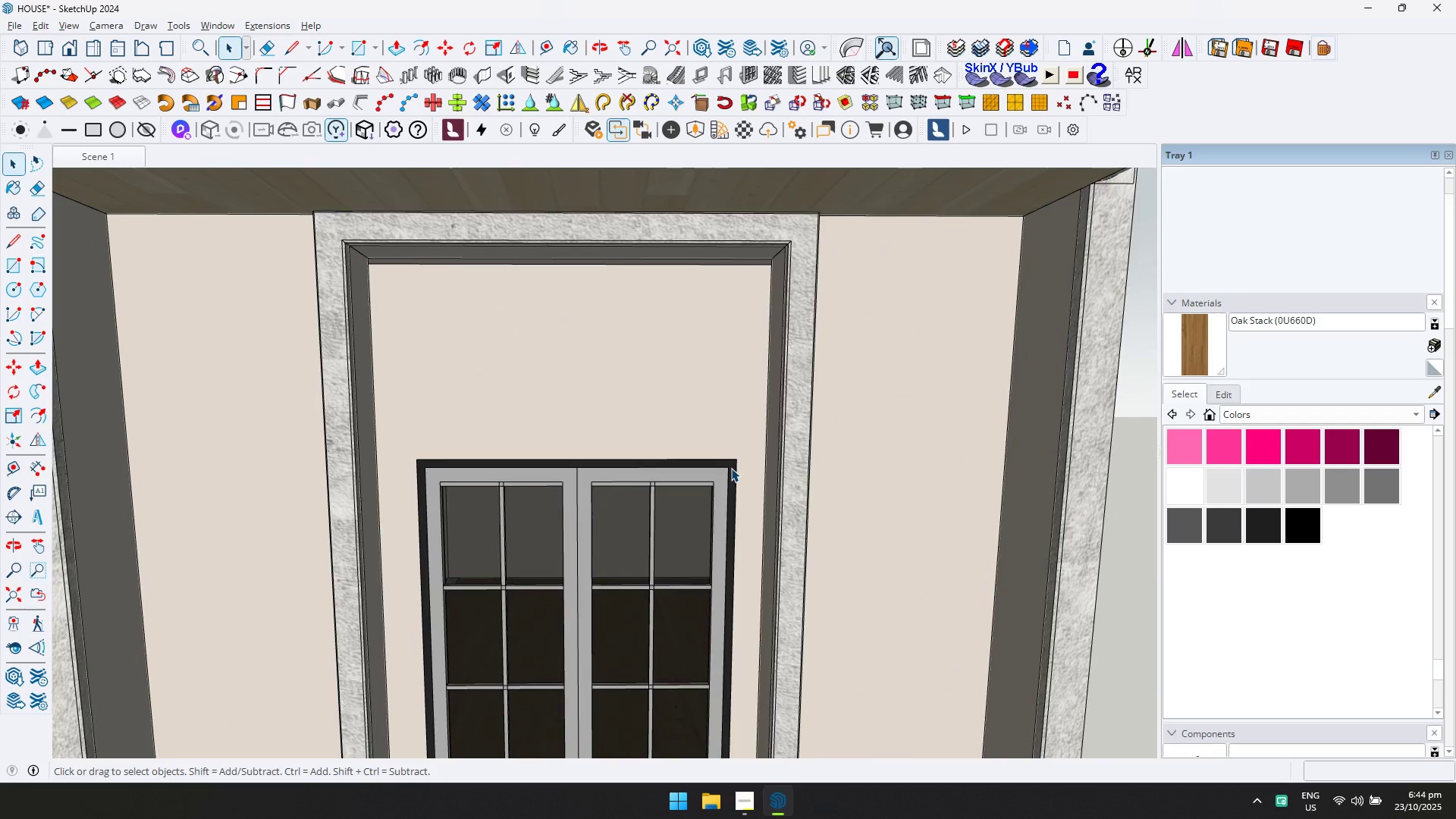 
triple_click([731, 468])
 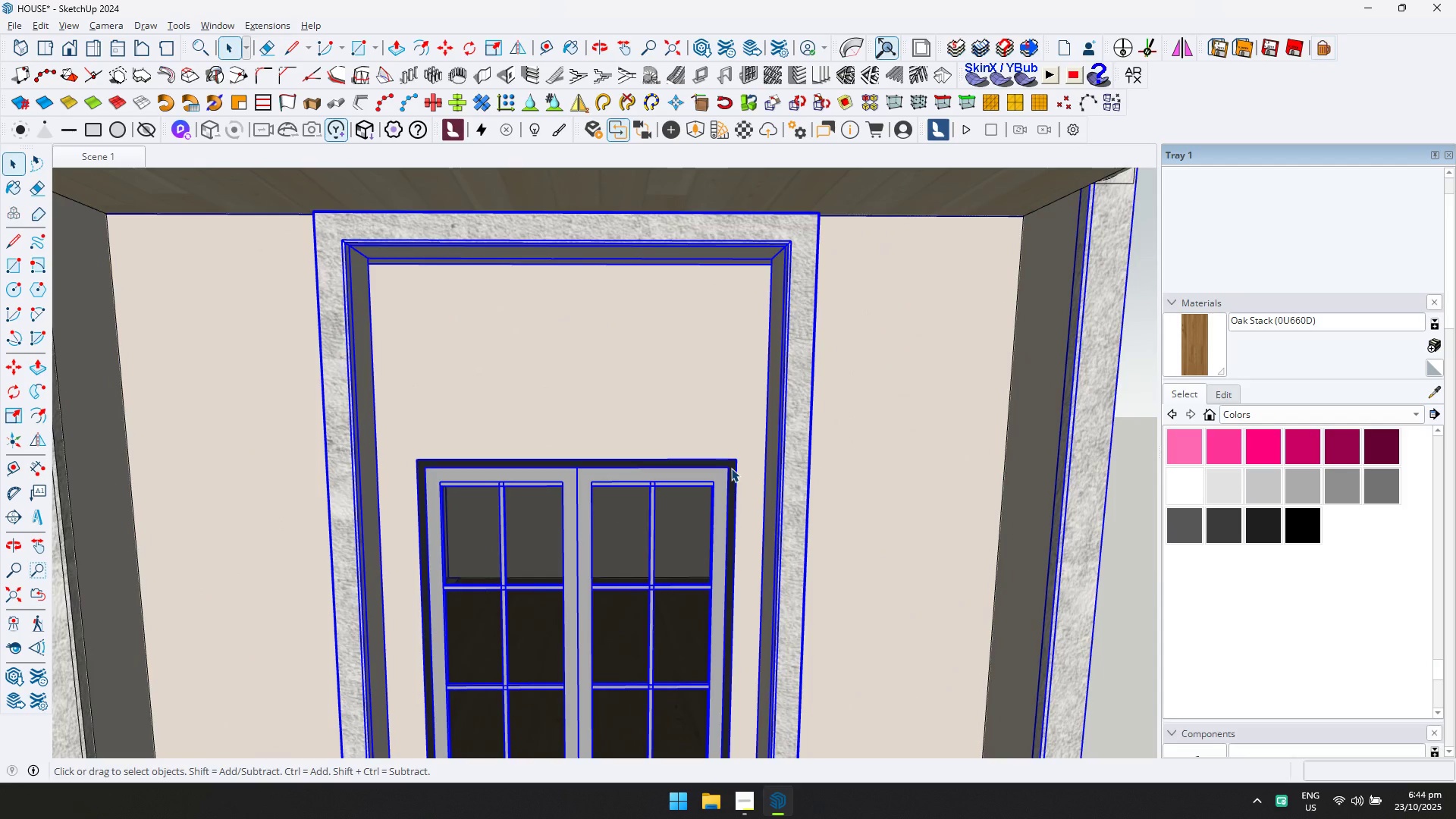 
triple_click([731, 468])
 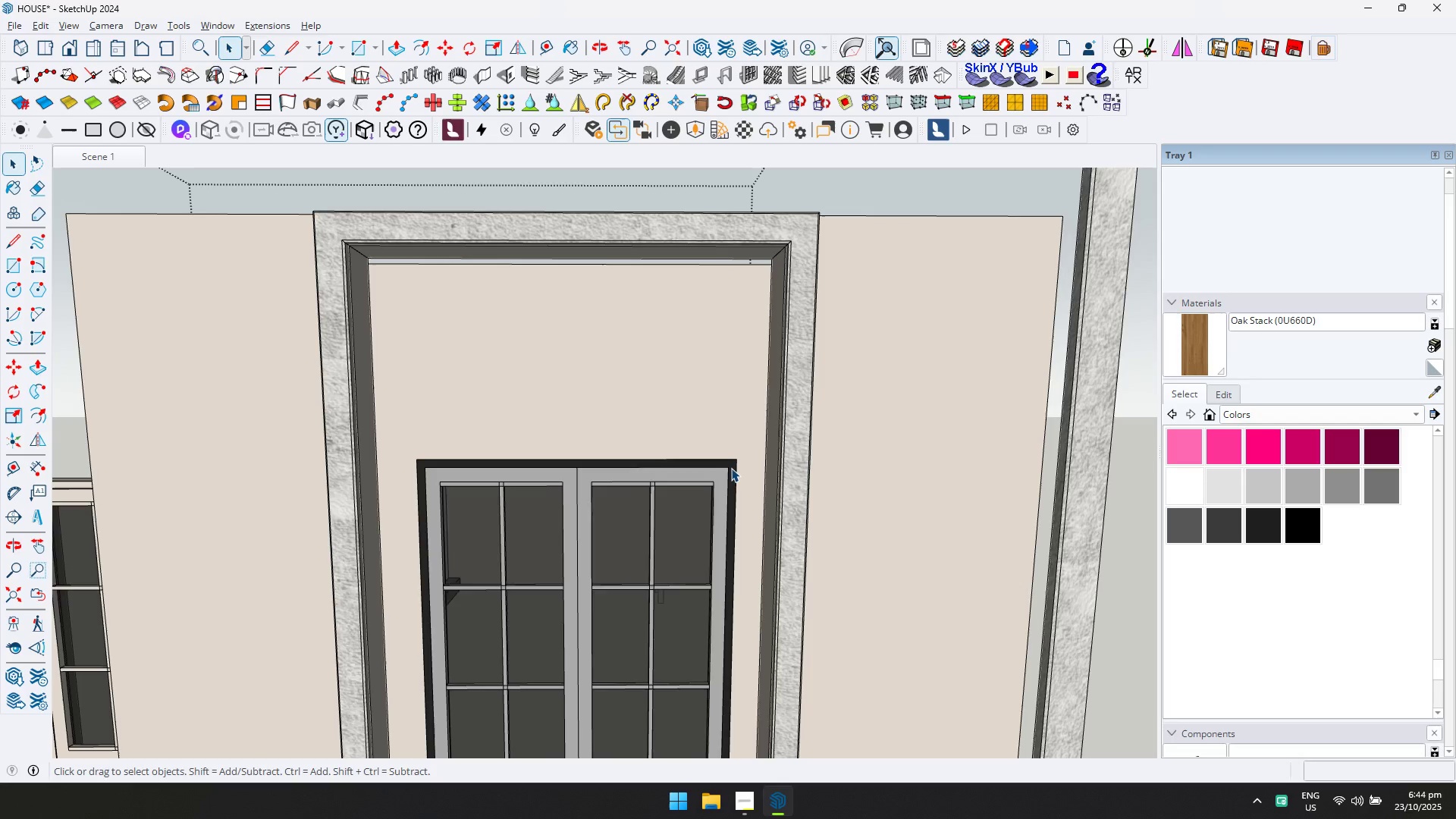 
triple_click([731, 468])
 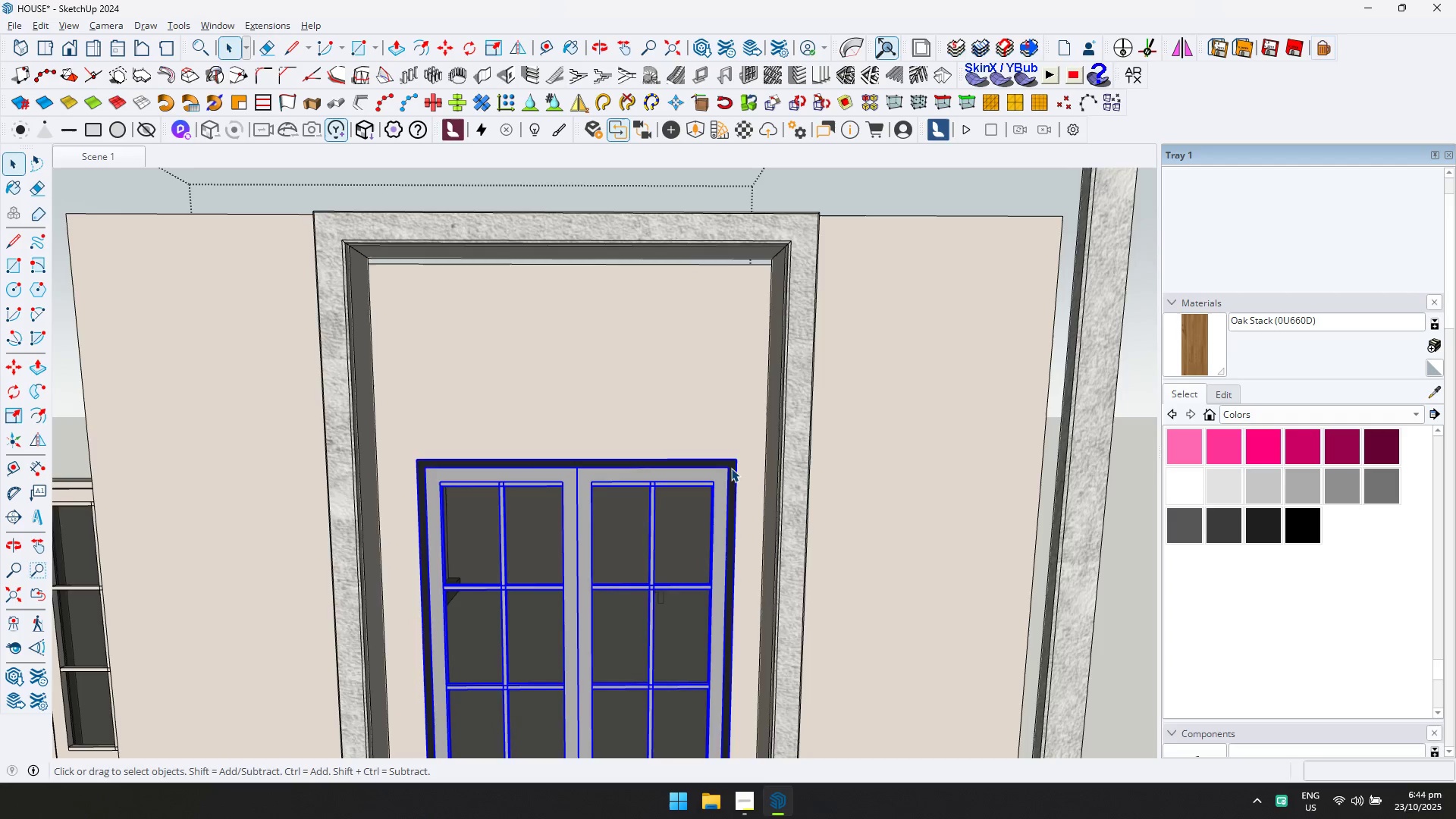 
triple_click([731, 468])
 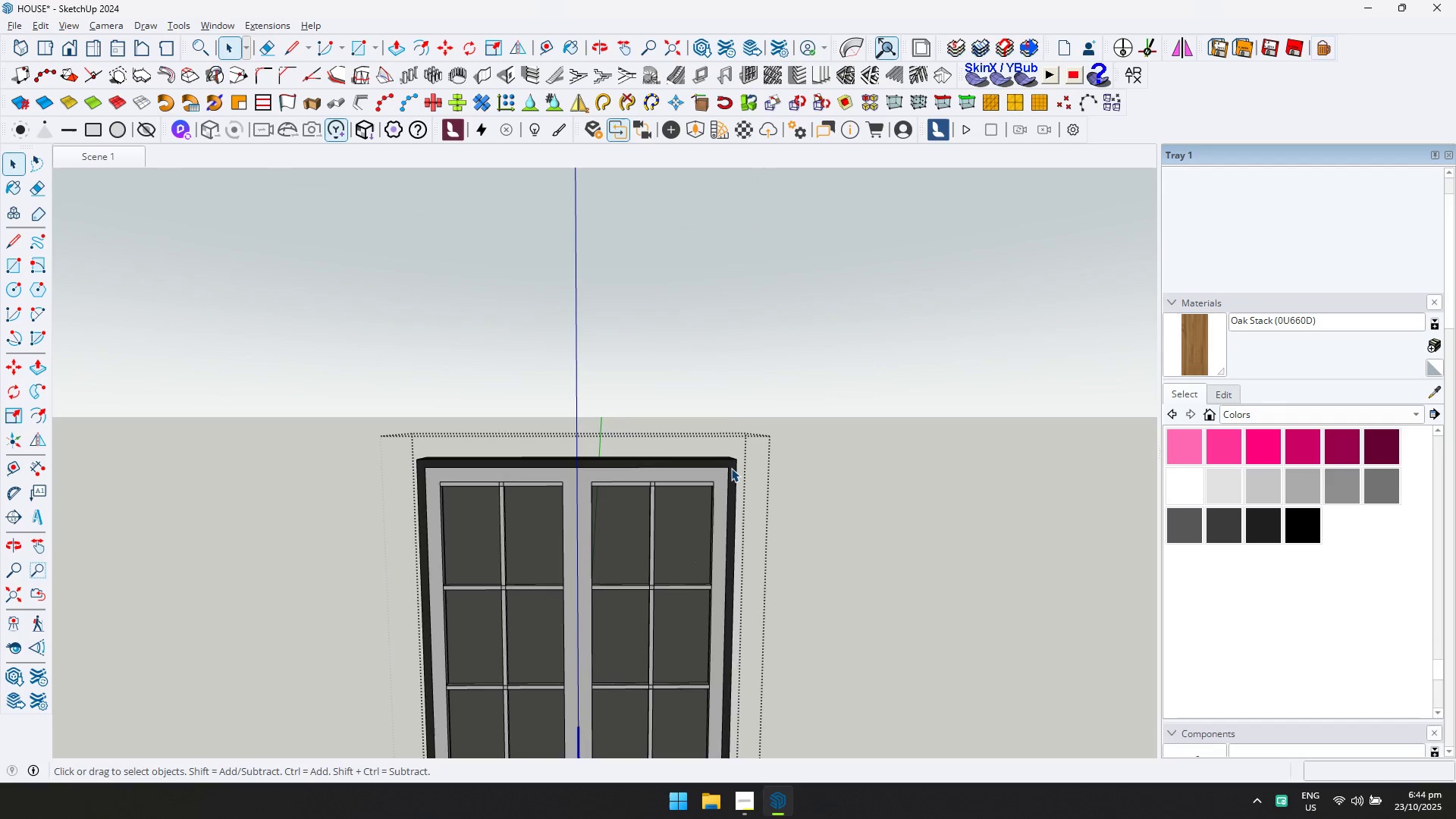 
triple_click([731, 468])
 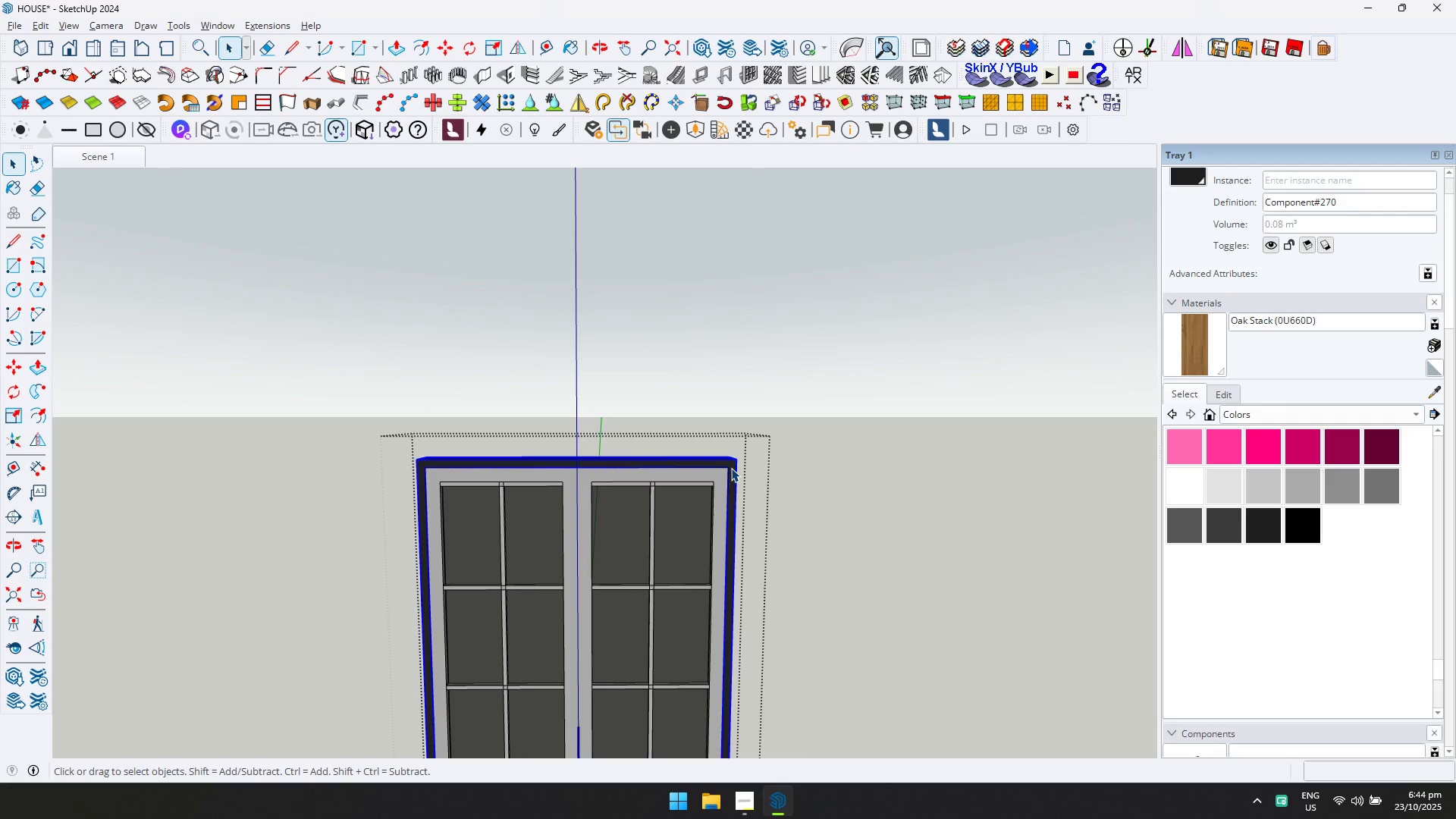 
double_click([731, 468])
 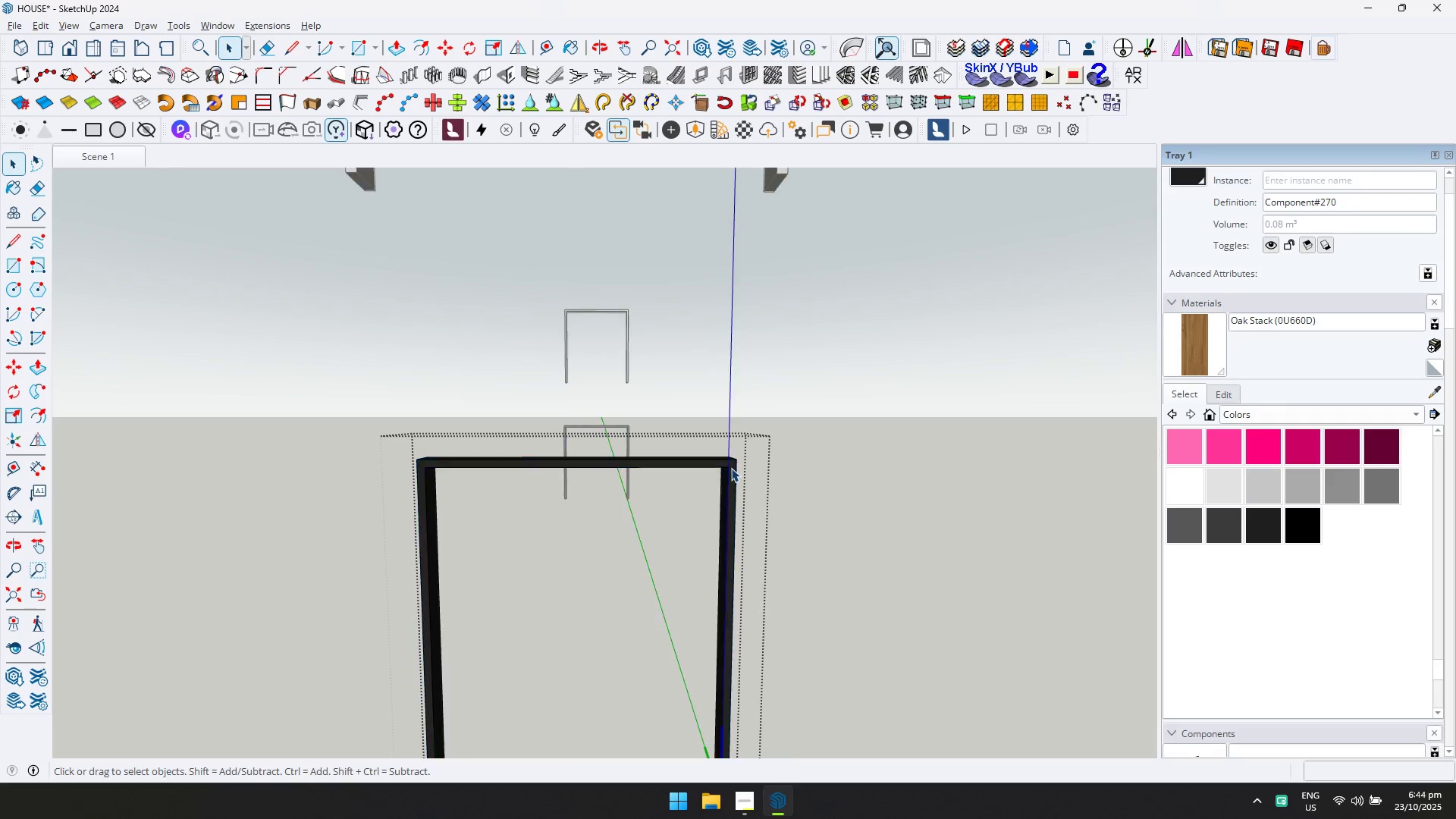 
key(Control+ControlLeft)
 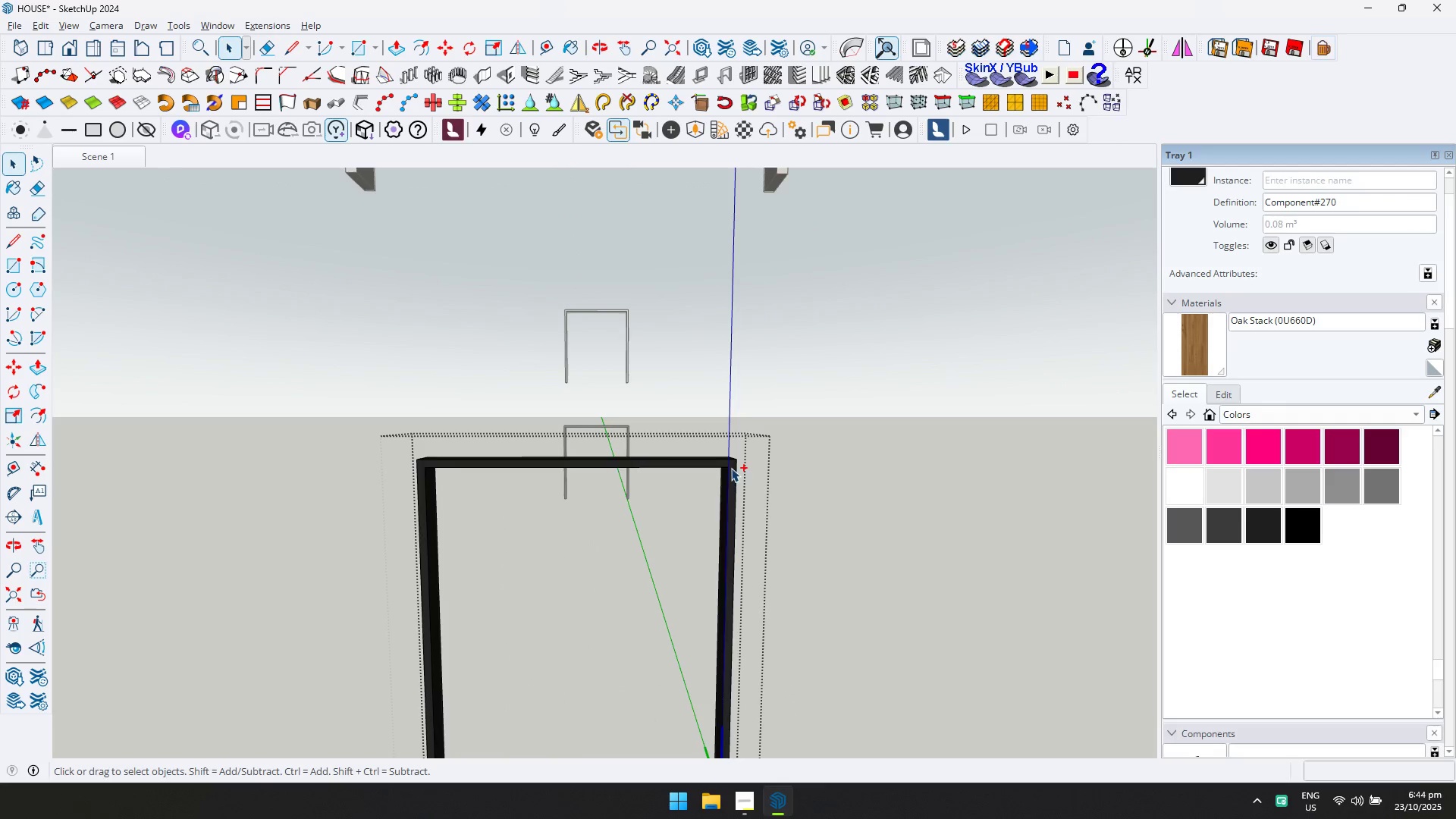 
key(Control+A)
 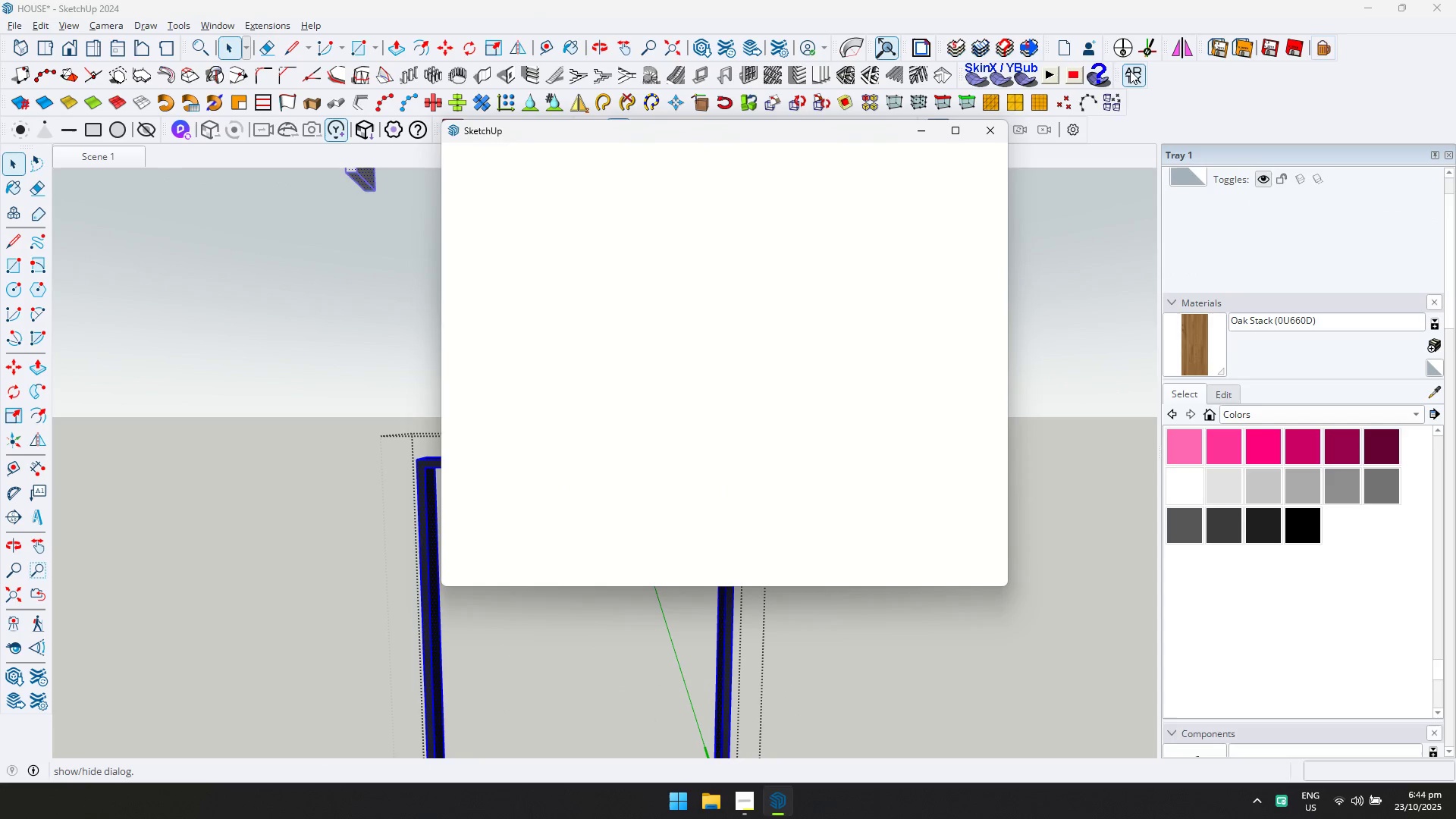 
mouse_move([1106, 104])
 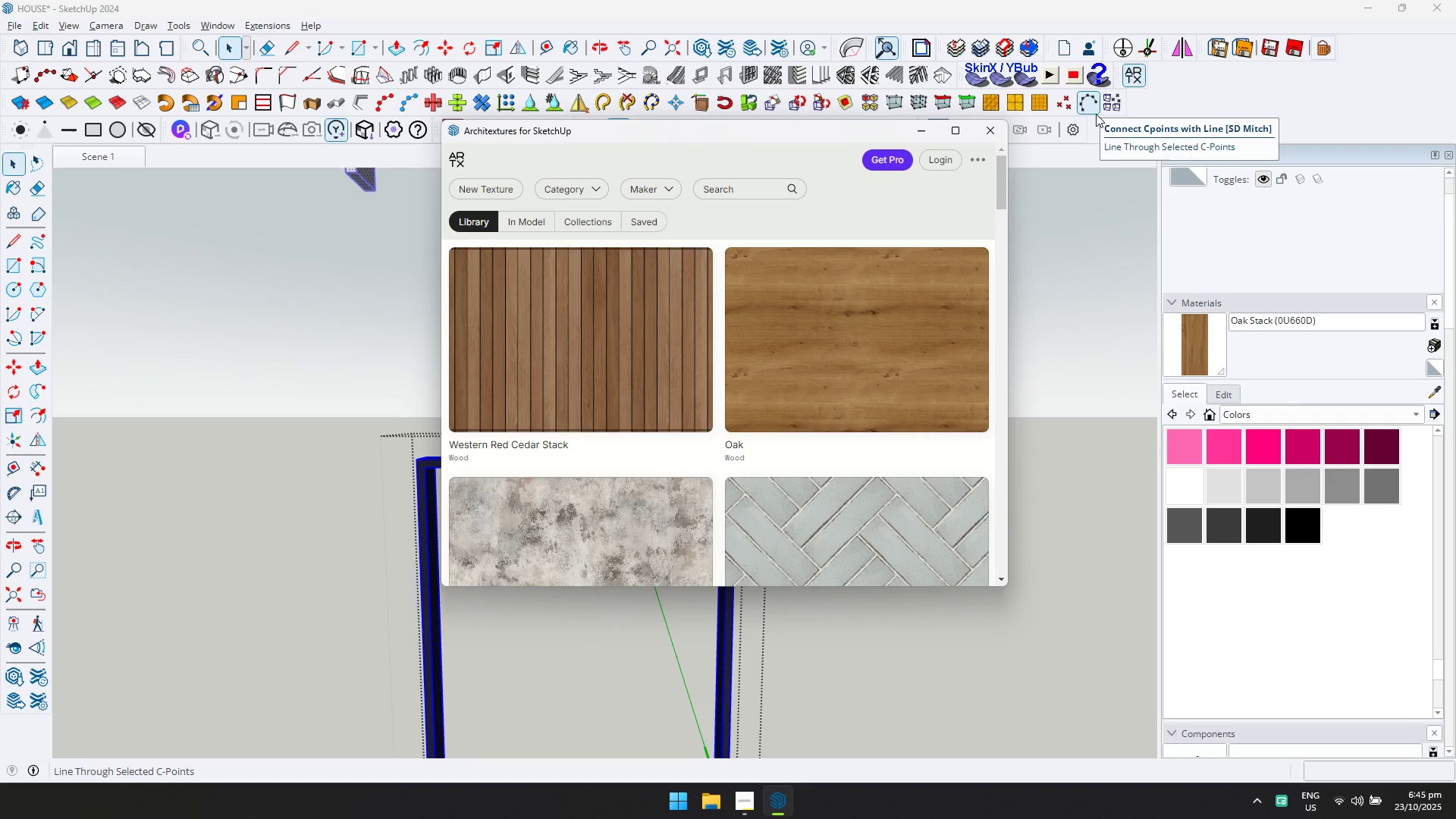 
wait(29.72)
 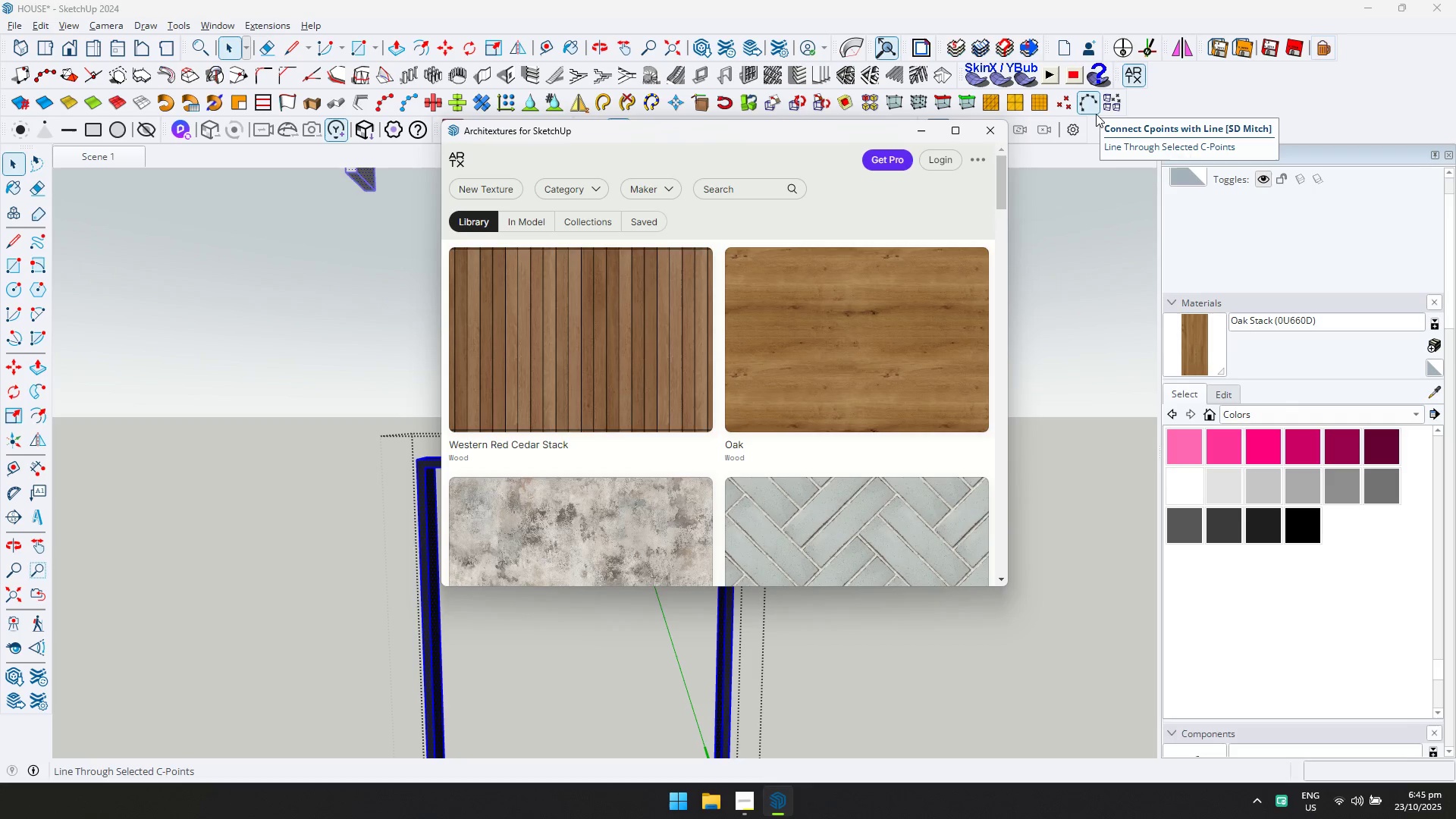 
left_click([561, 192])
 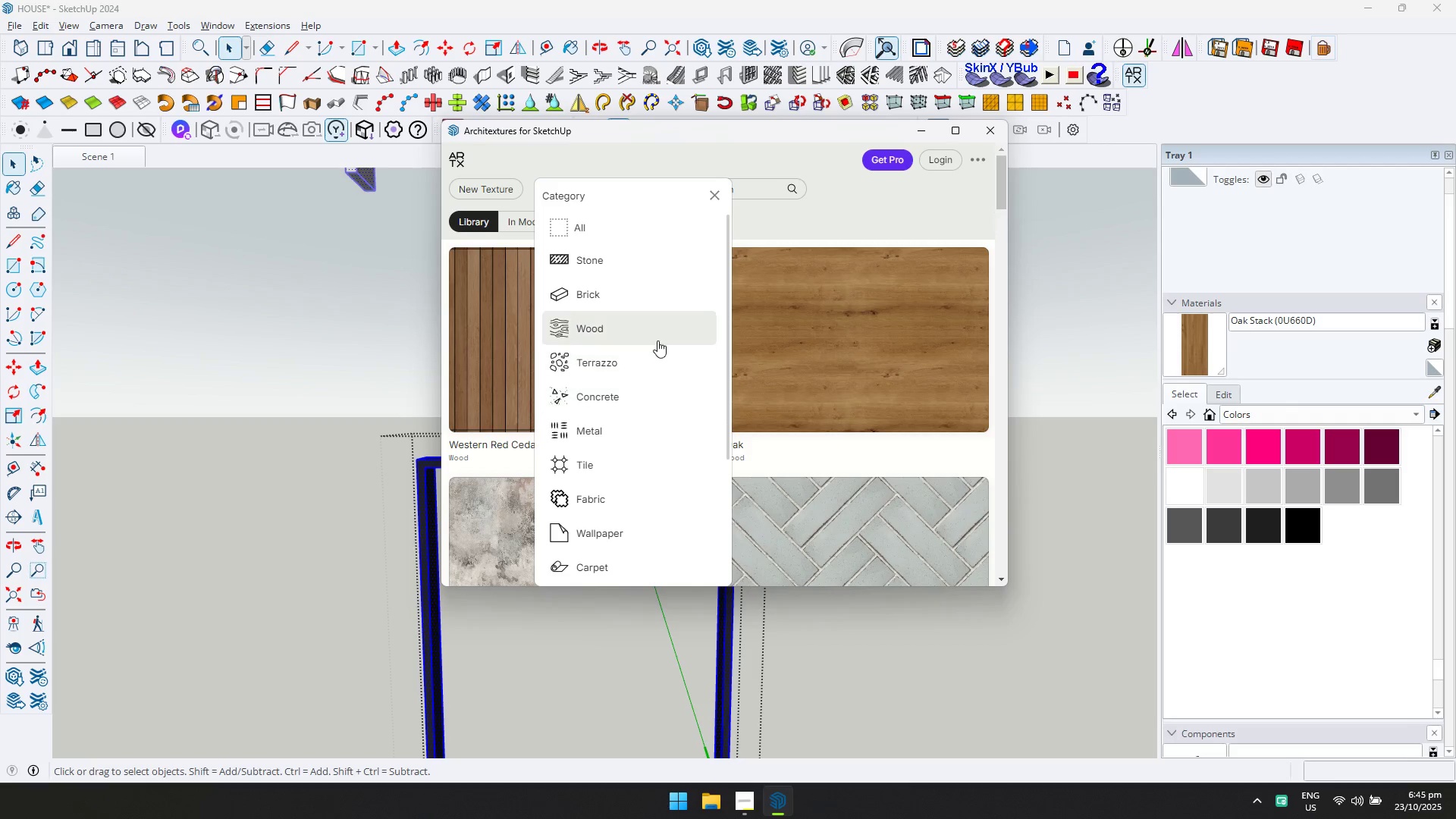 
left_click([656, 335])
 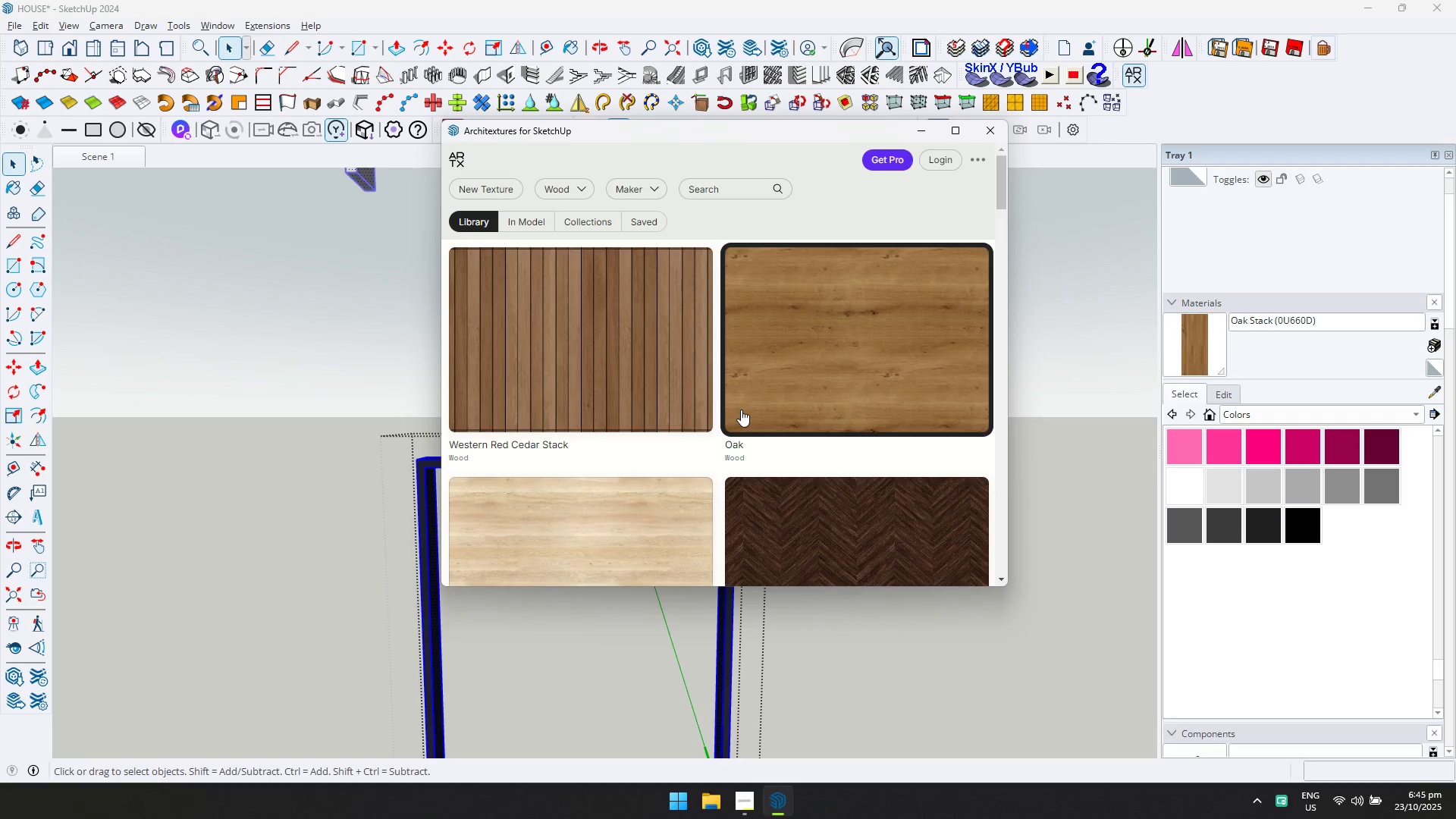 
scroll: coordinate [773, 470], scroll_direction: down, amount: 5.0
 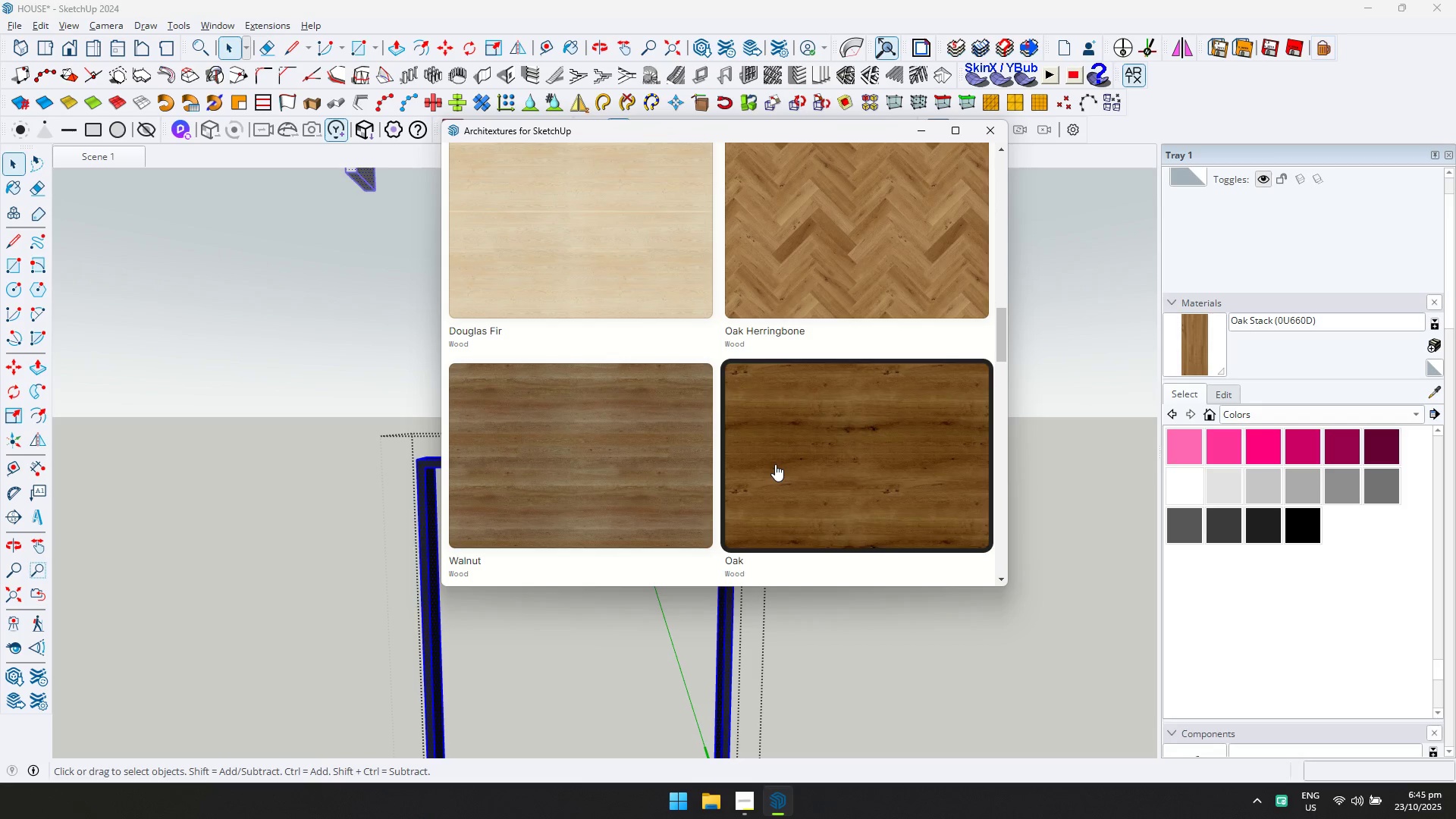 
left_click([775, 464])
 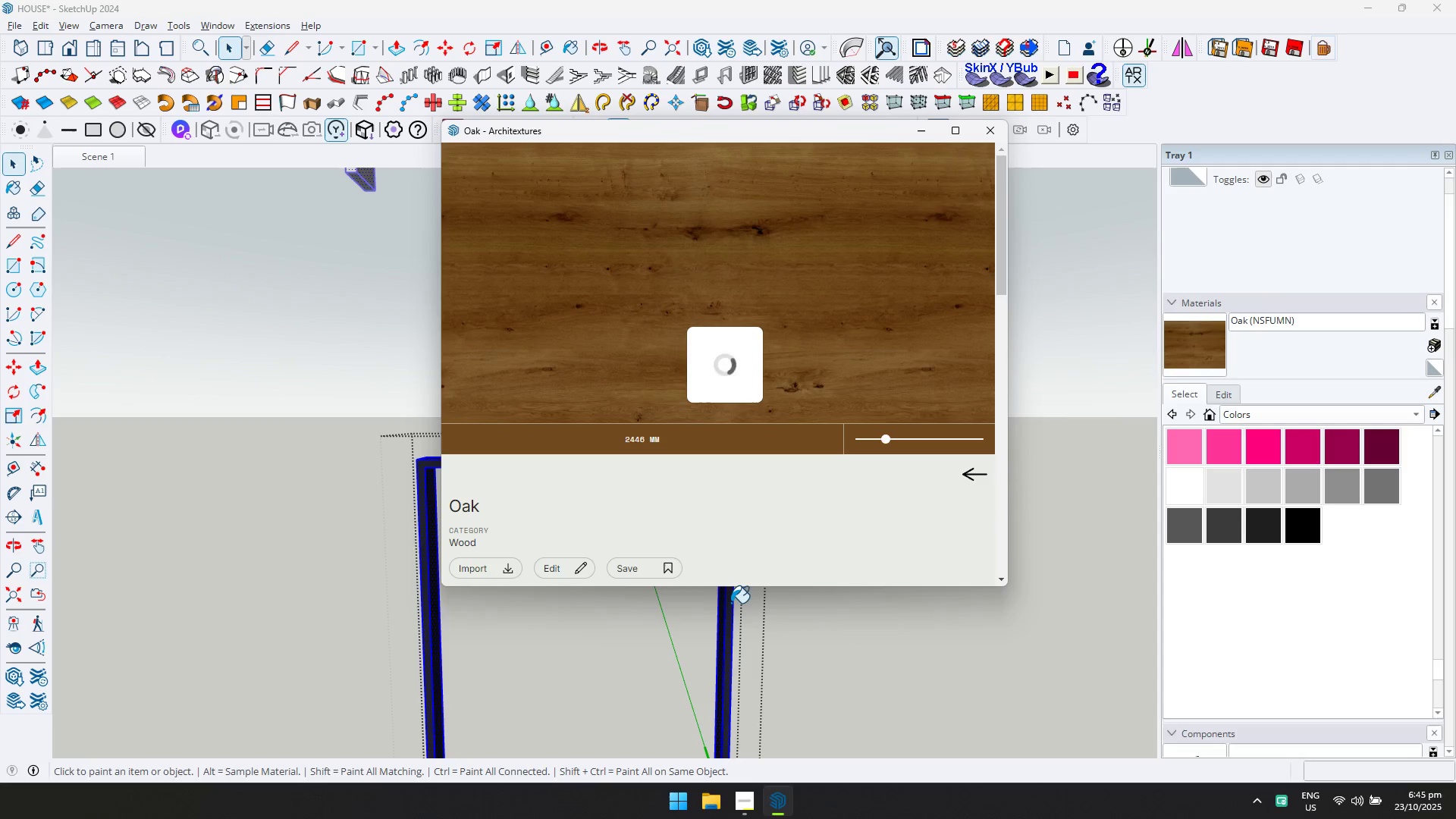 
left_click([731, 607])
 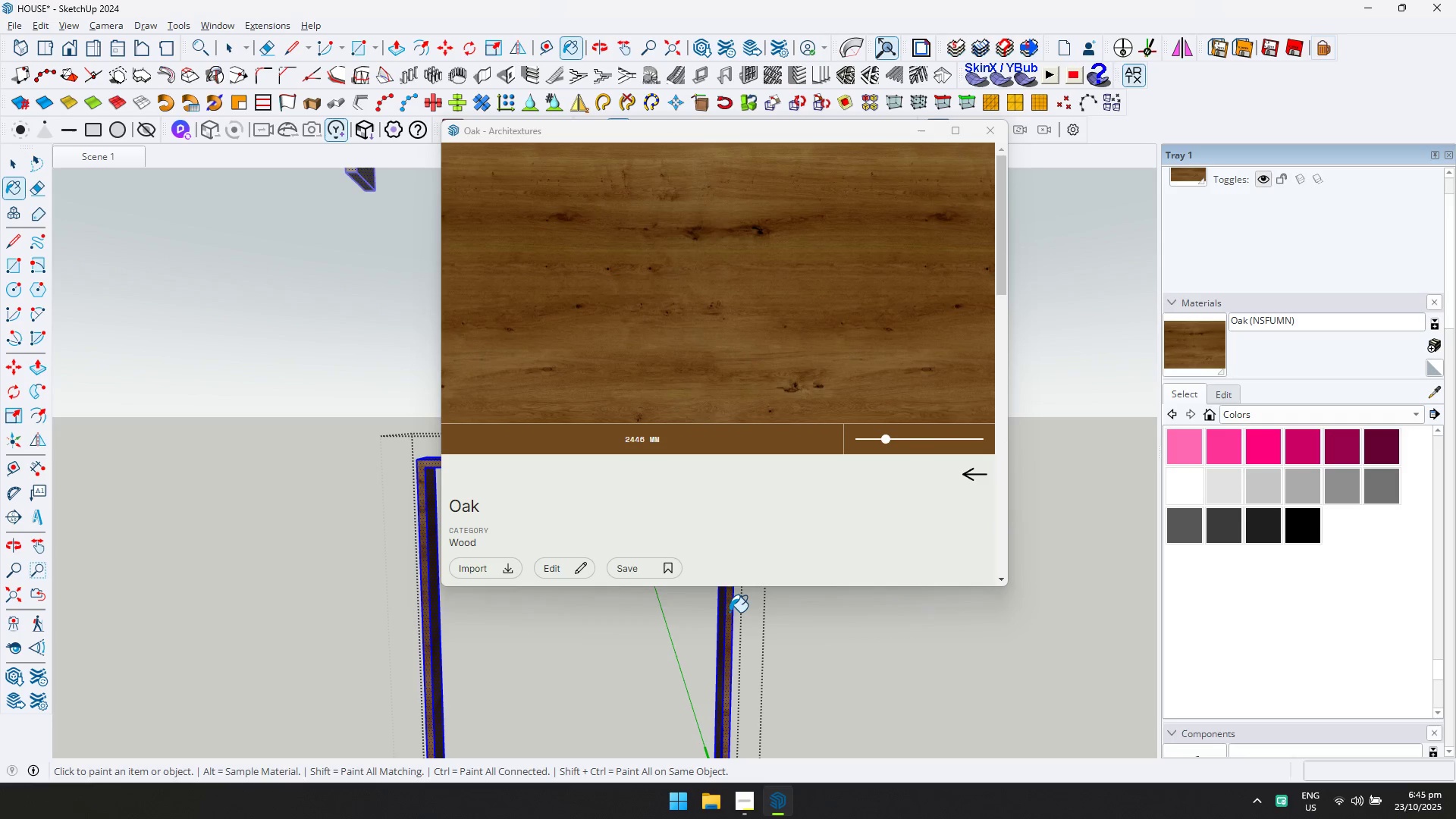 
scroll: coordinate [721, 635], scroll_direction: up, amount: 6.0
 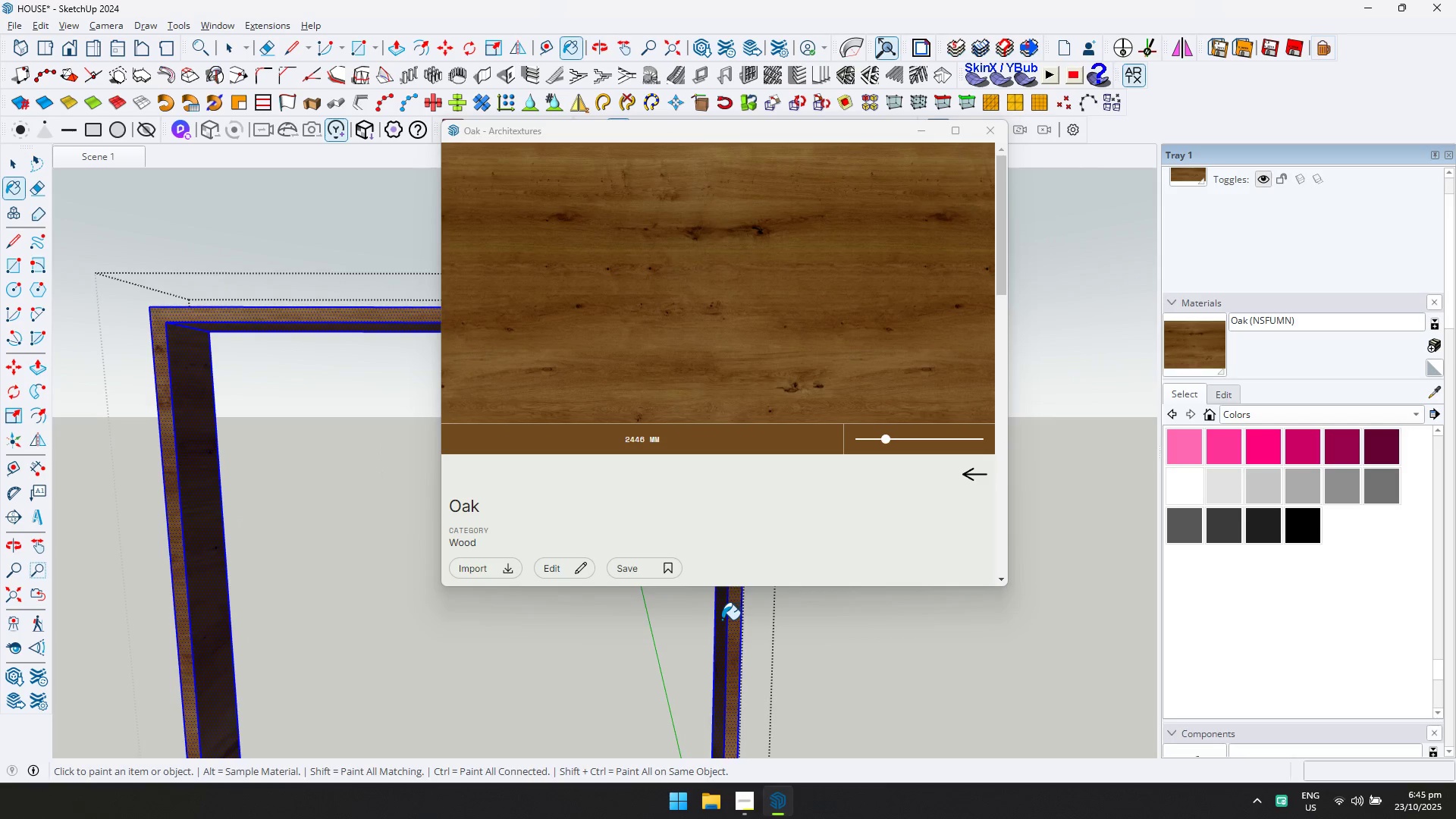 
key(Control+ControlLeft)
 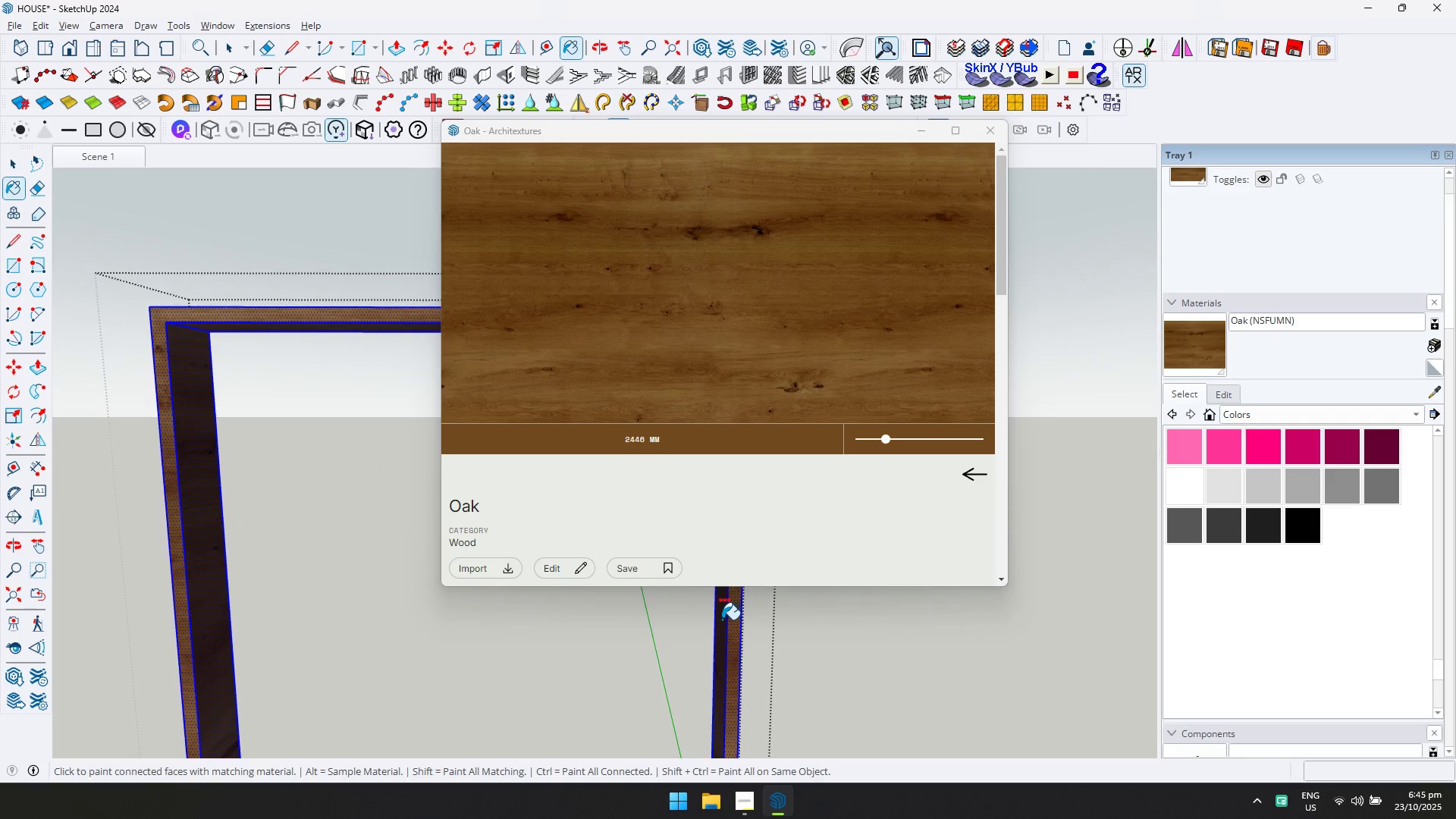 
left_click([722, 620])
 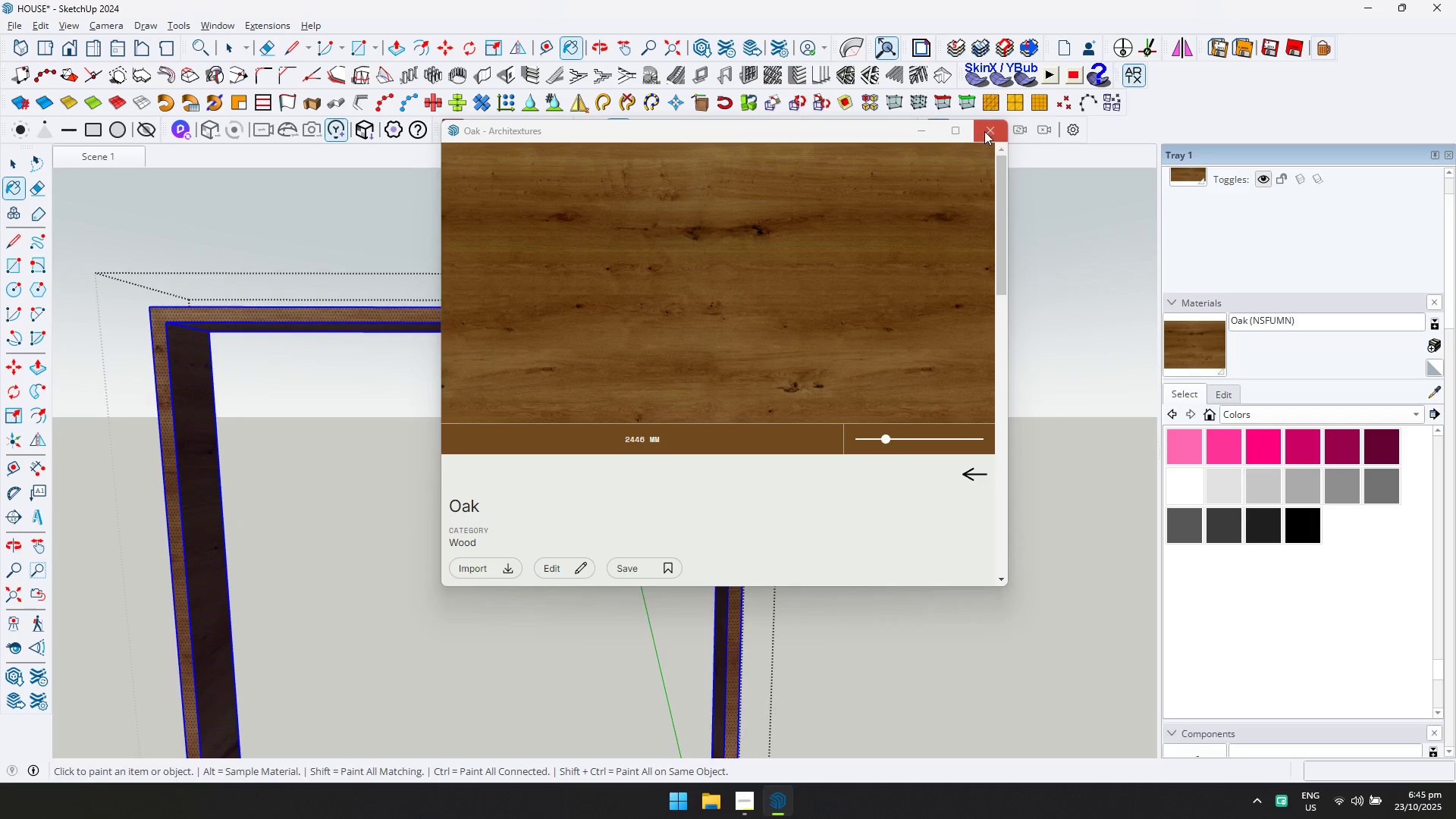 
key(Escape)
 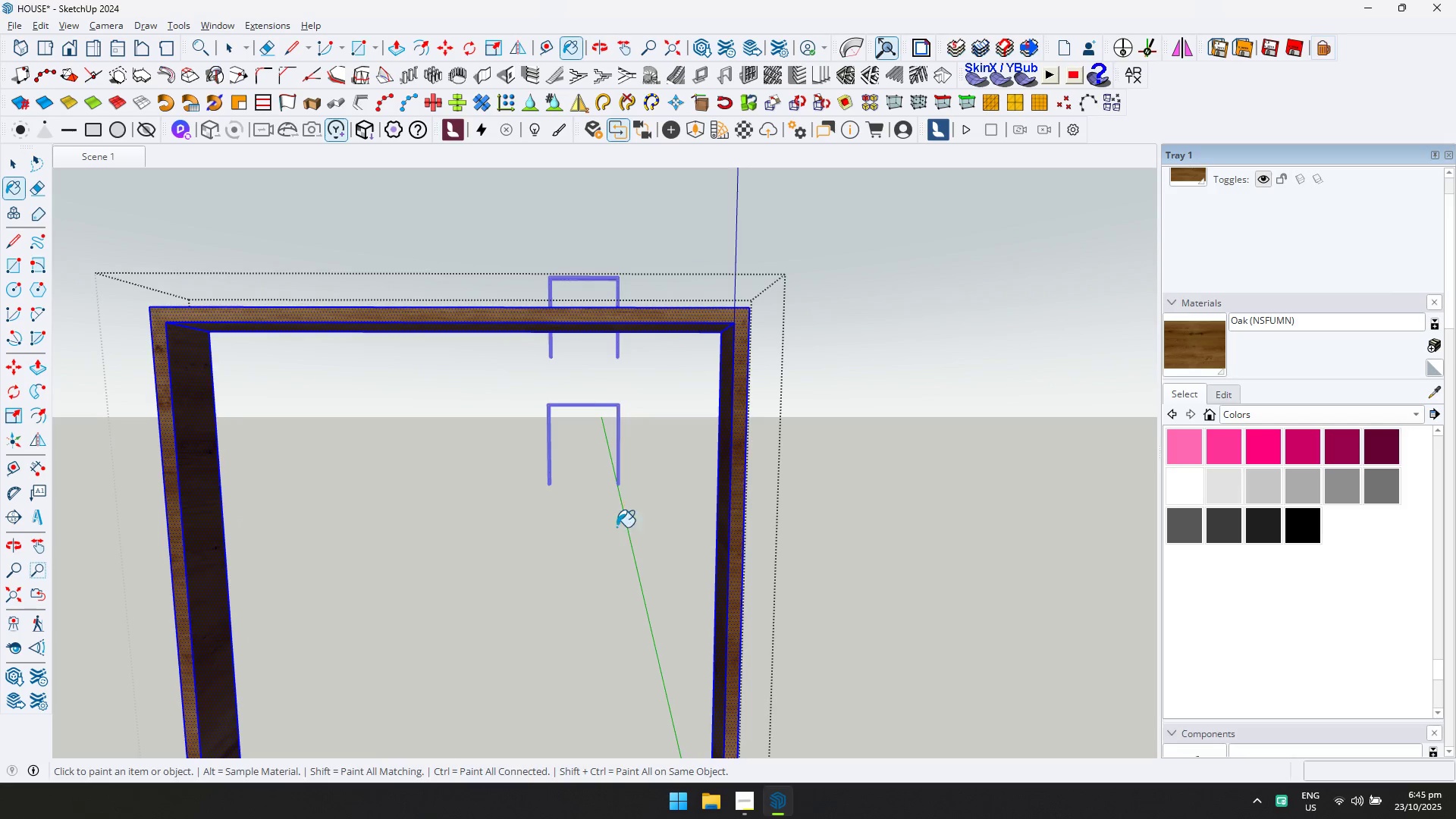 
key(Space)
 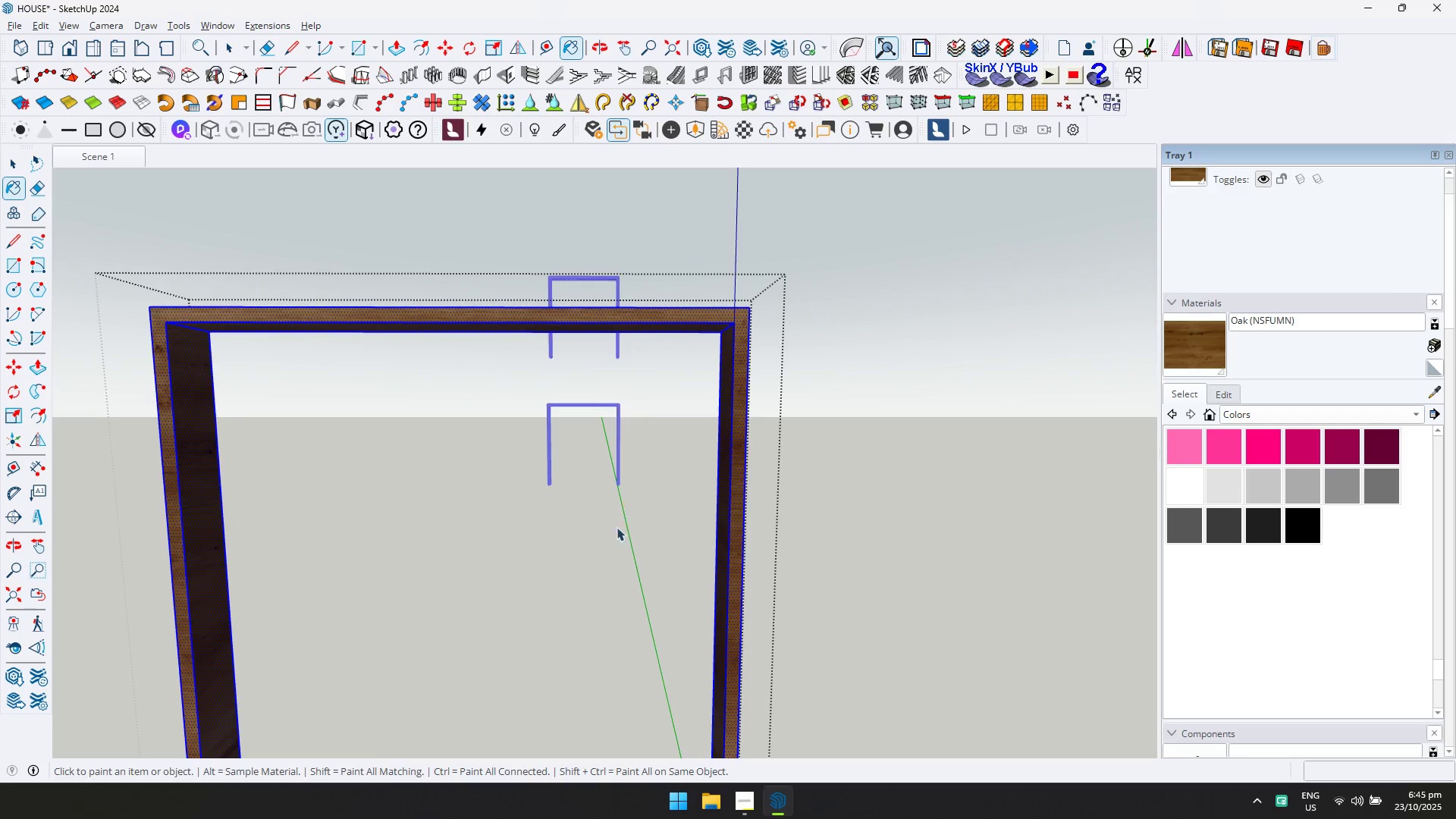 
key(Escape)
 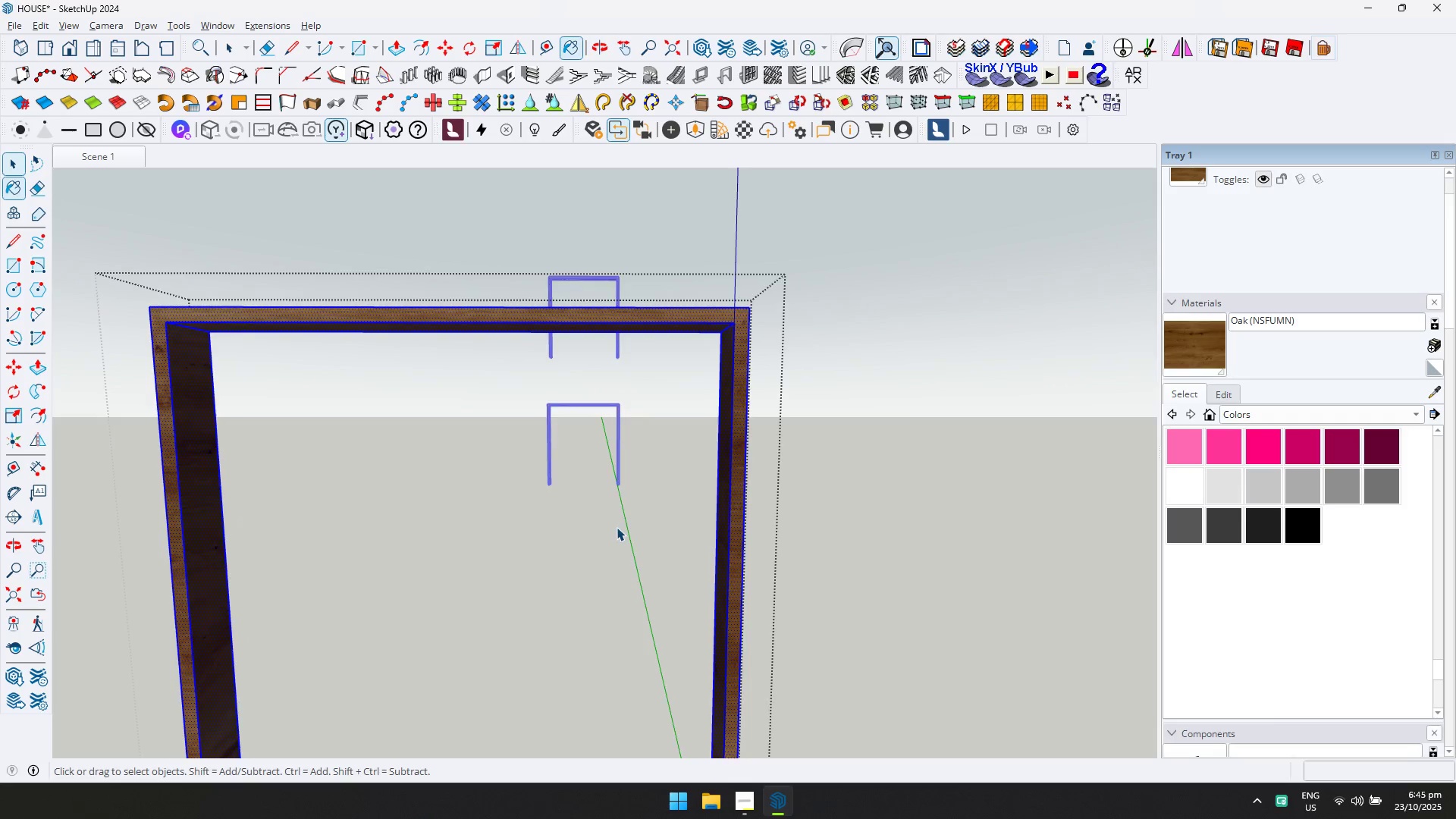 
scroll: coordinate [617, 527], scroll_direction: down, amount: 8.0
 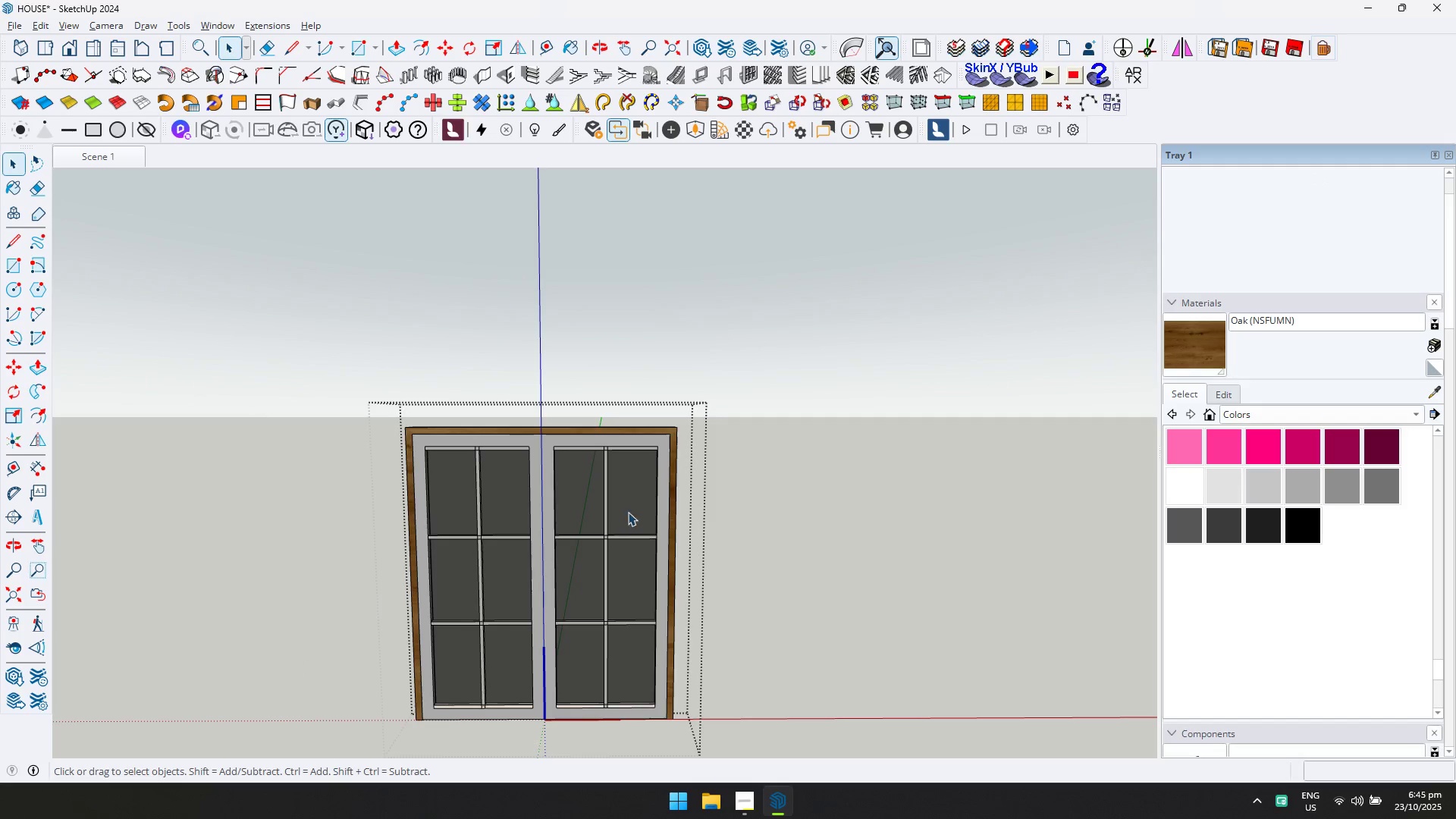 
scroll: coordinate [670, 454], scroll_direction: up, amount: 3.0
 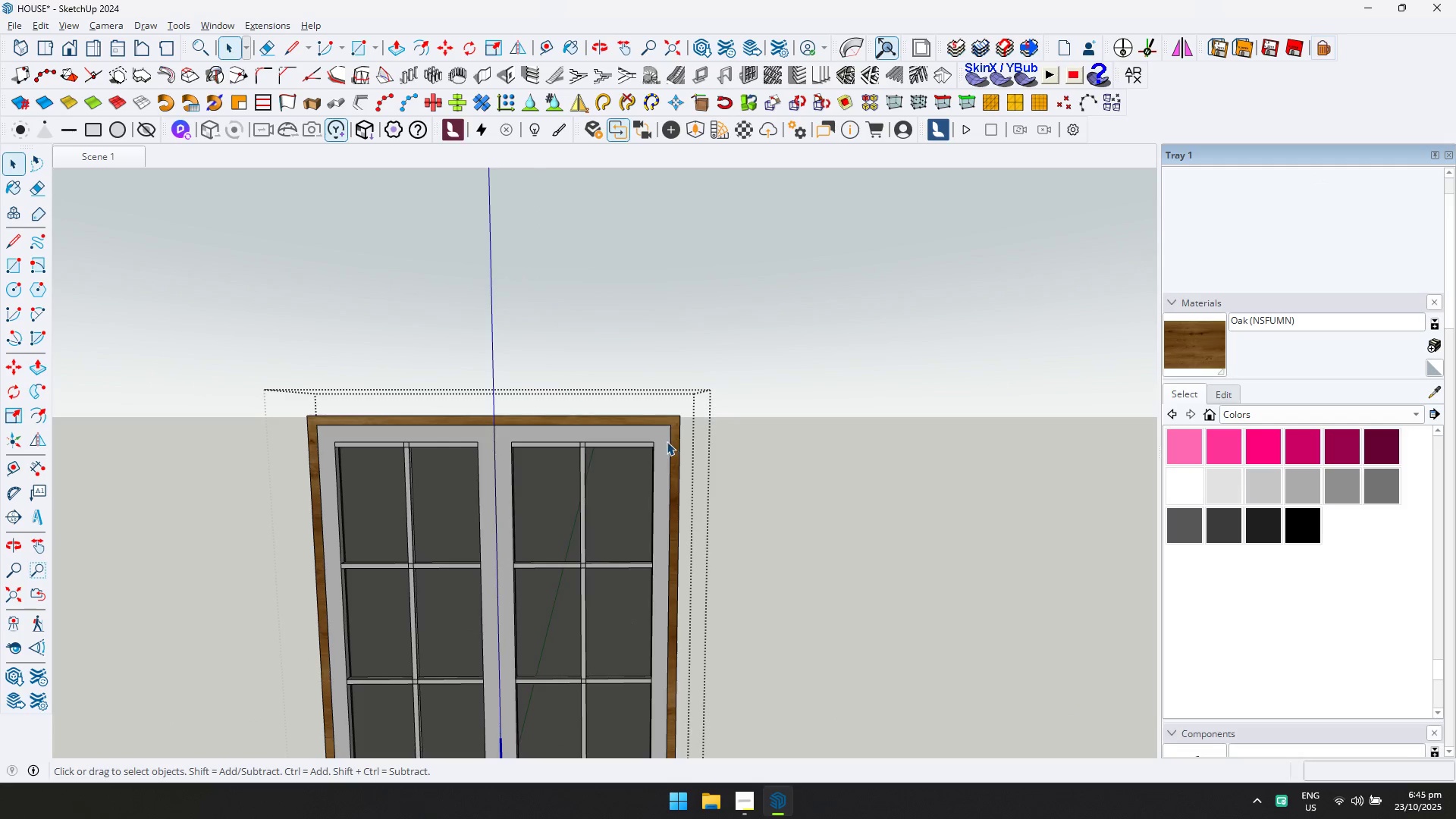 
left_click([665, 441])
 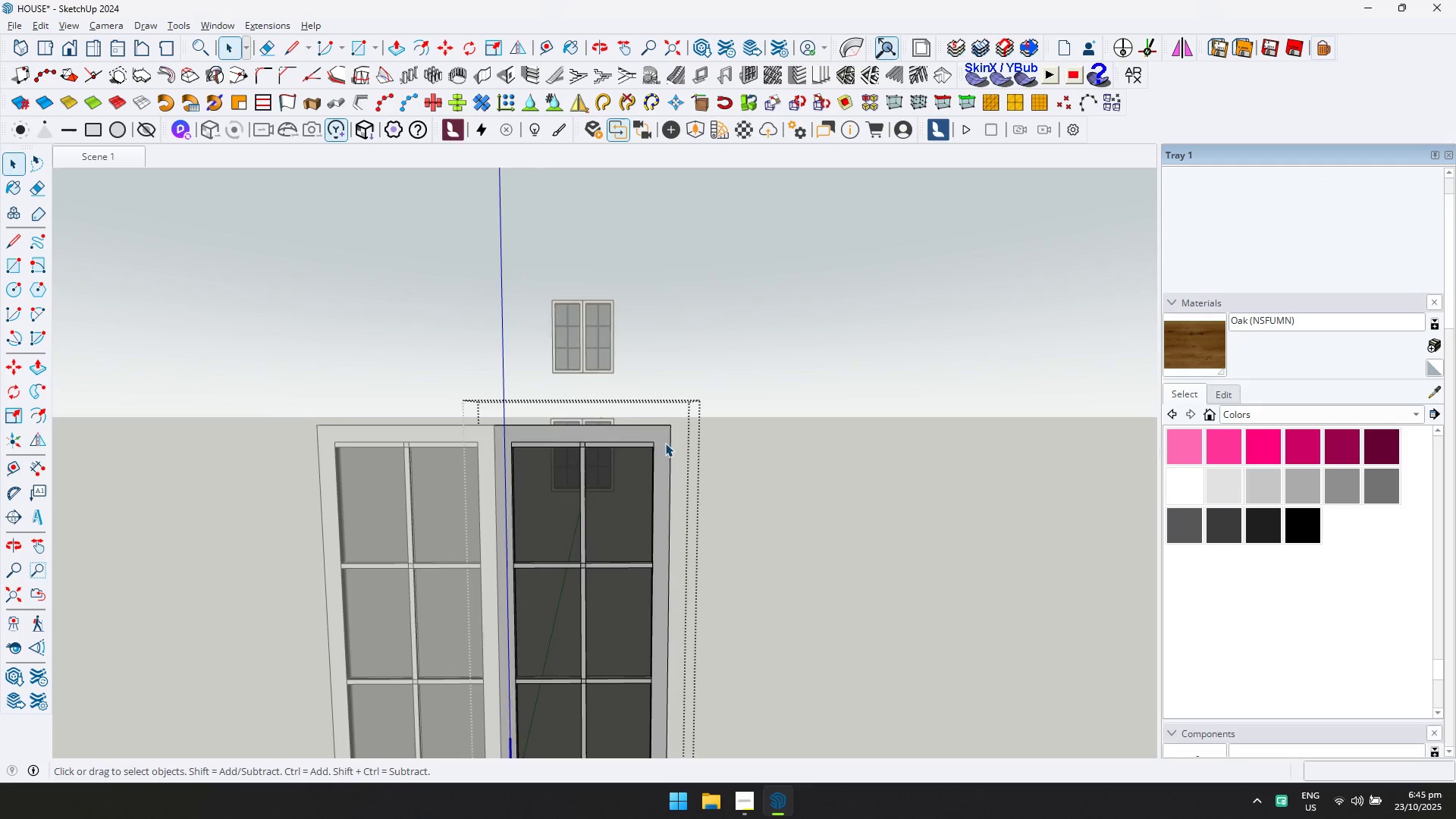 
triple_click([665, 443])
 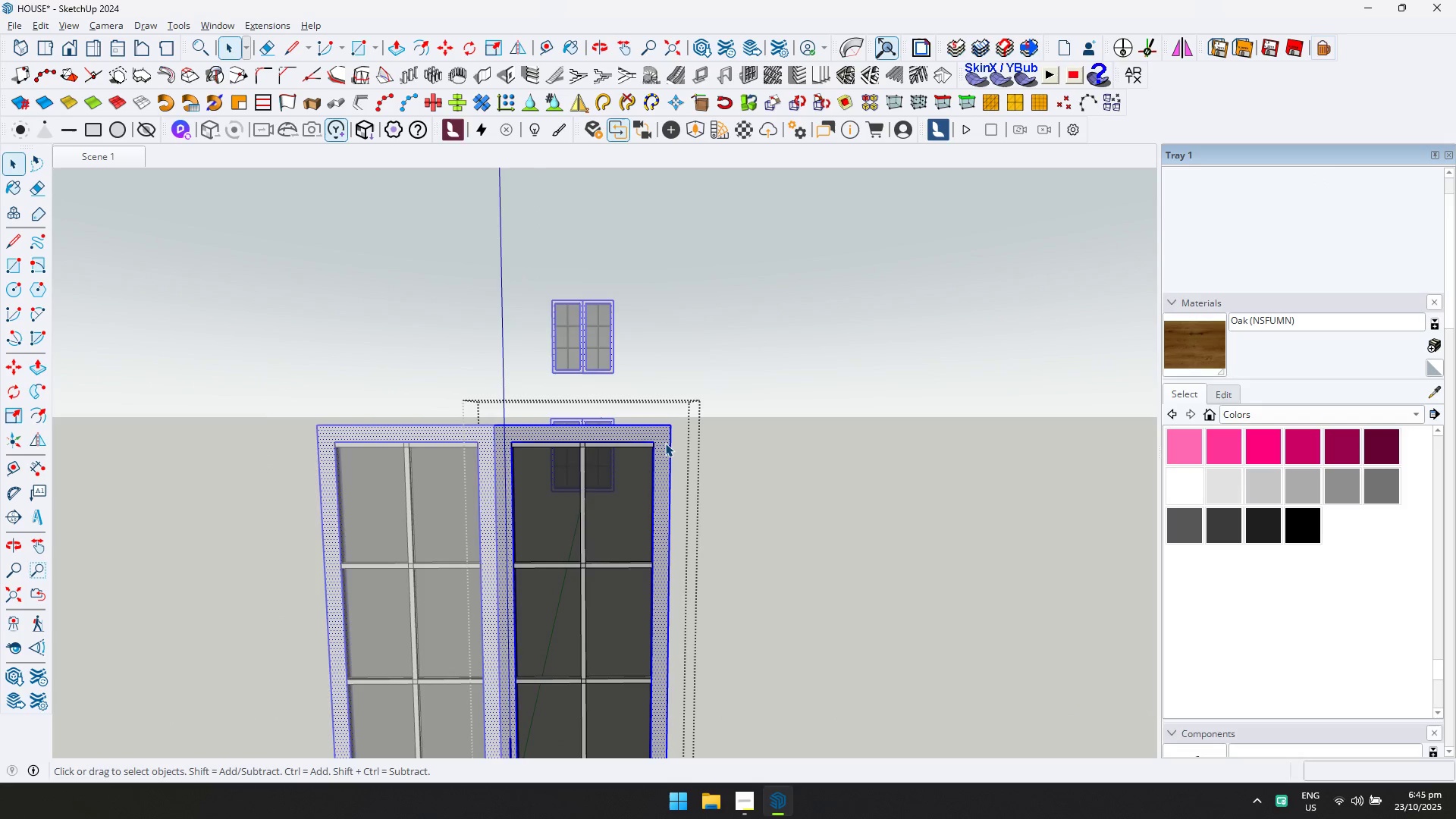 
triple_click([665, 443])
 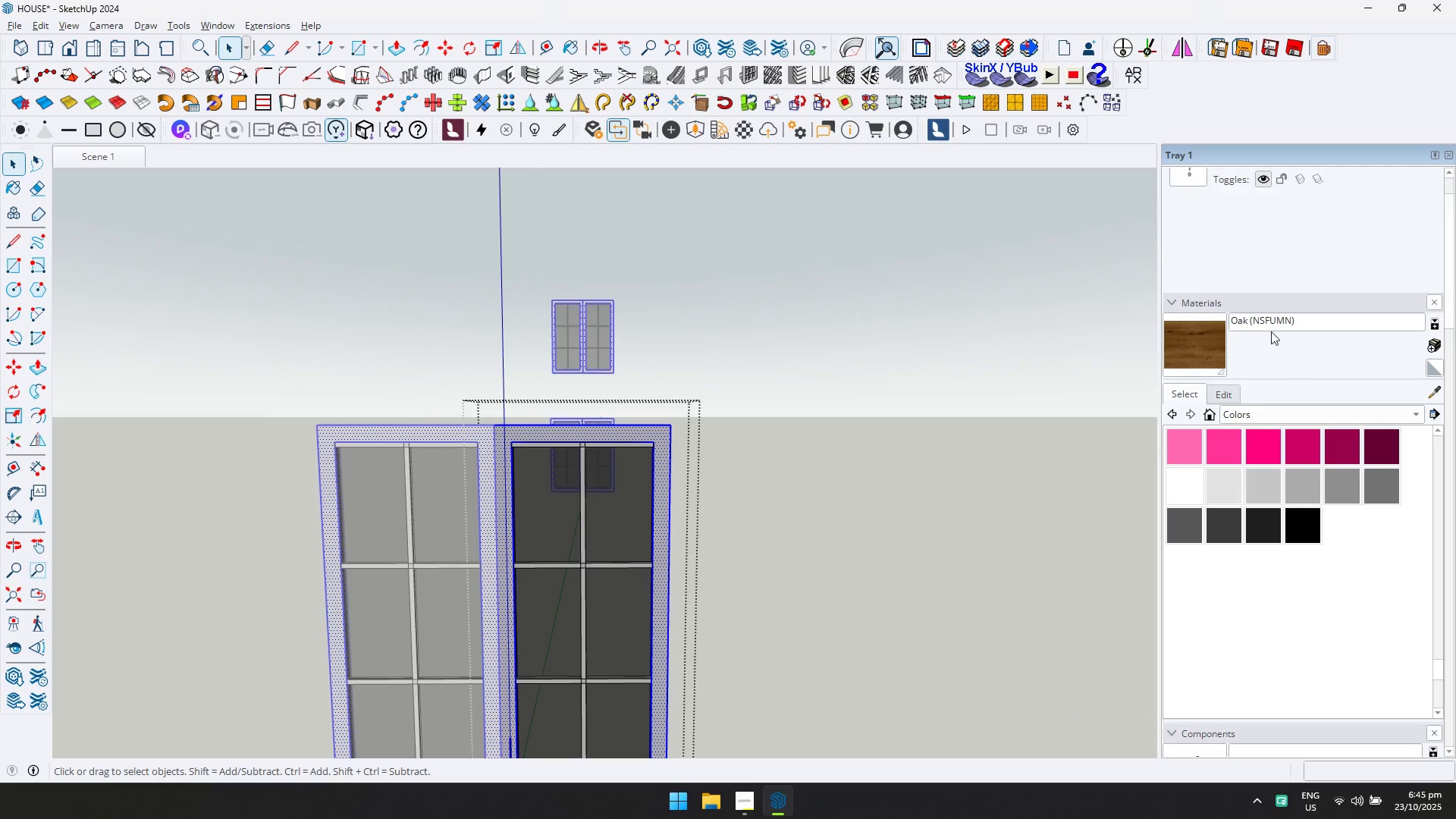 
left_click([1201, 336])
 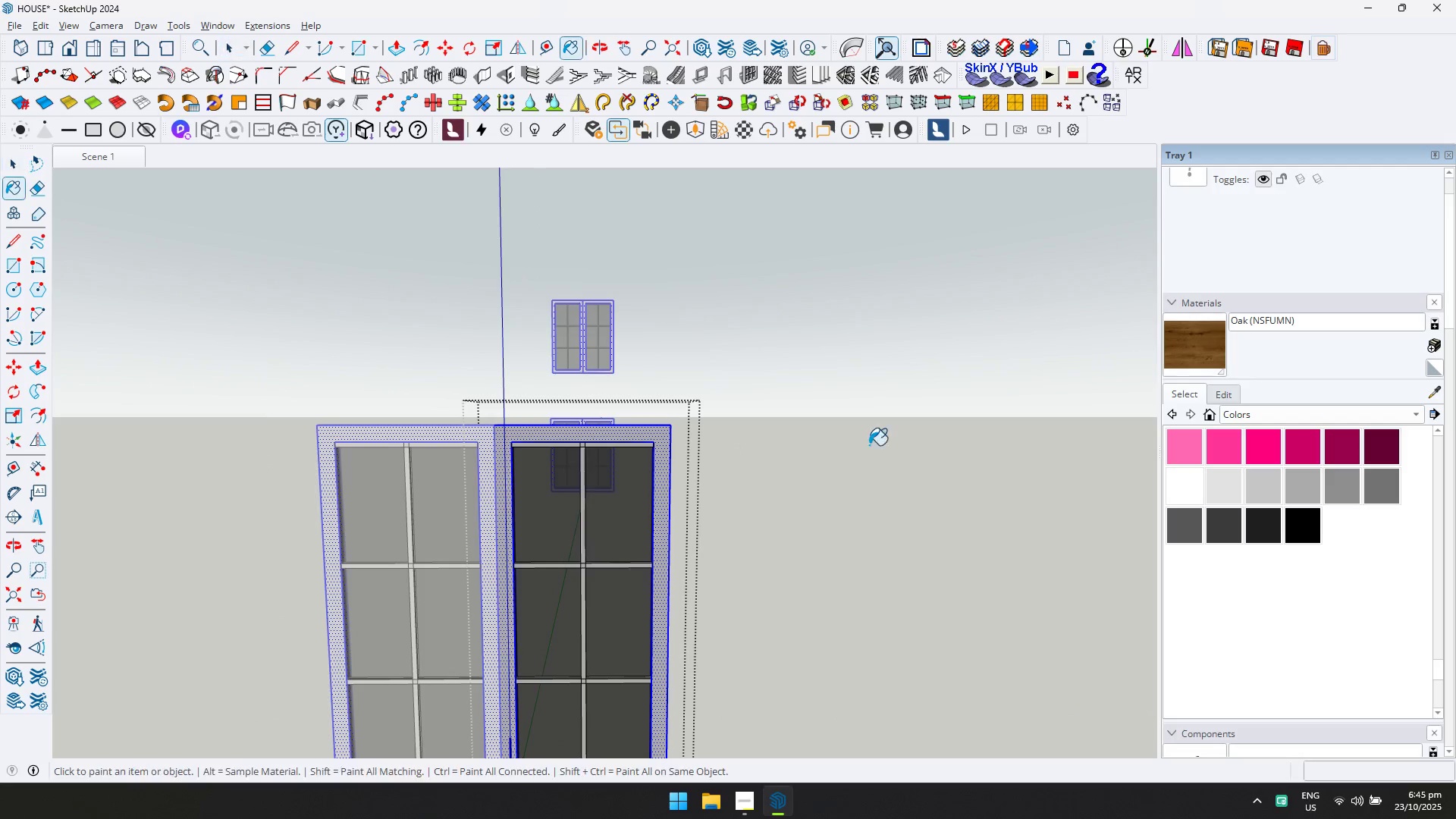 
scroll: coordinate [712, 472], scroll_direction: up, amount: 3.0
 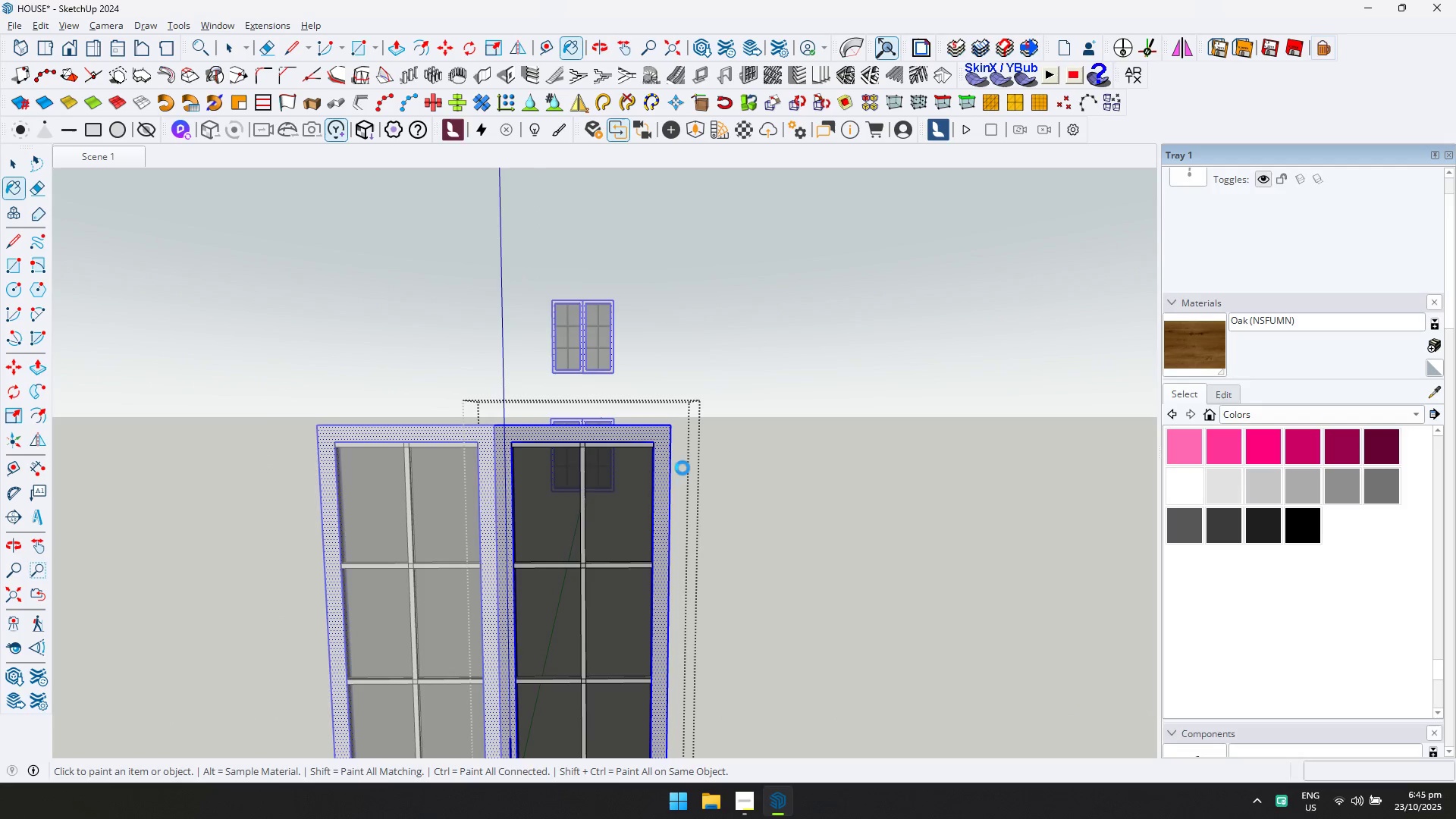 
hold_key(key=ControlLeft, duration=0.33)
 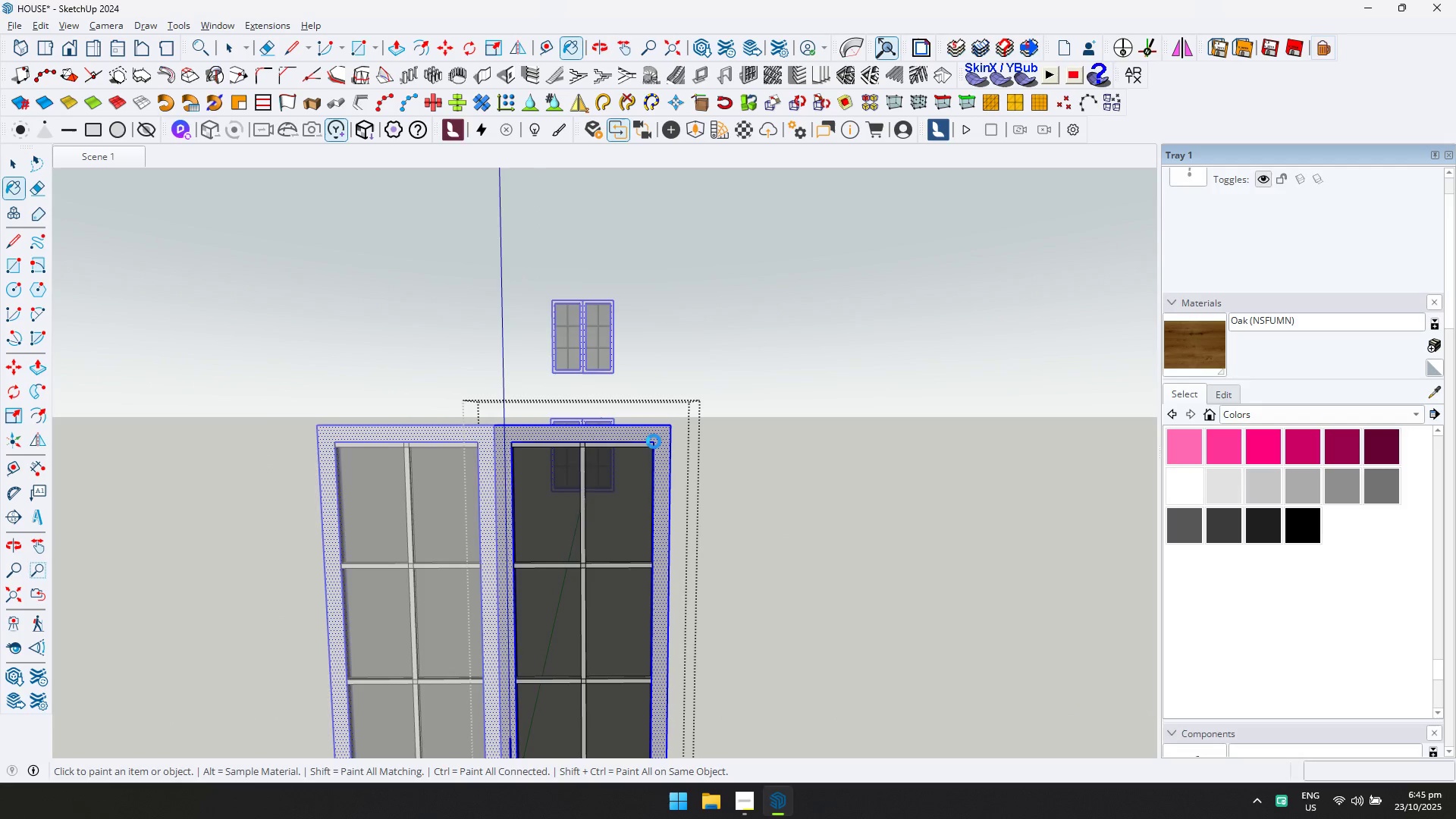 
scroll: coordinate [654, 441], scroll_direction: up, amount: 4.0
 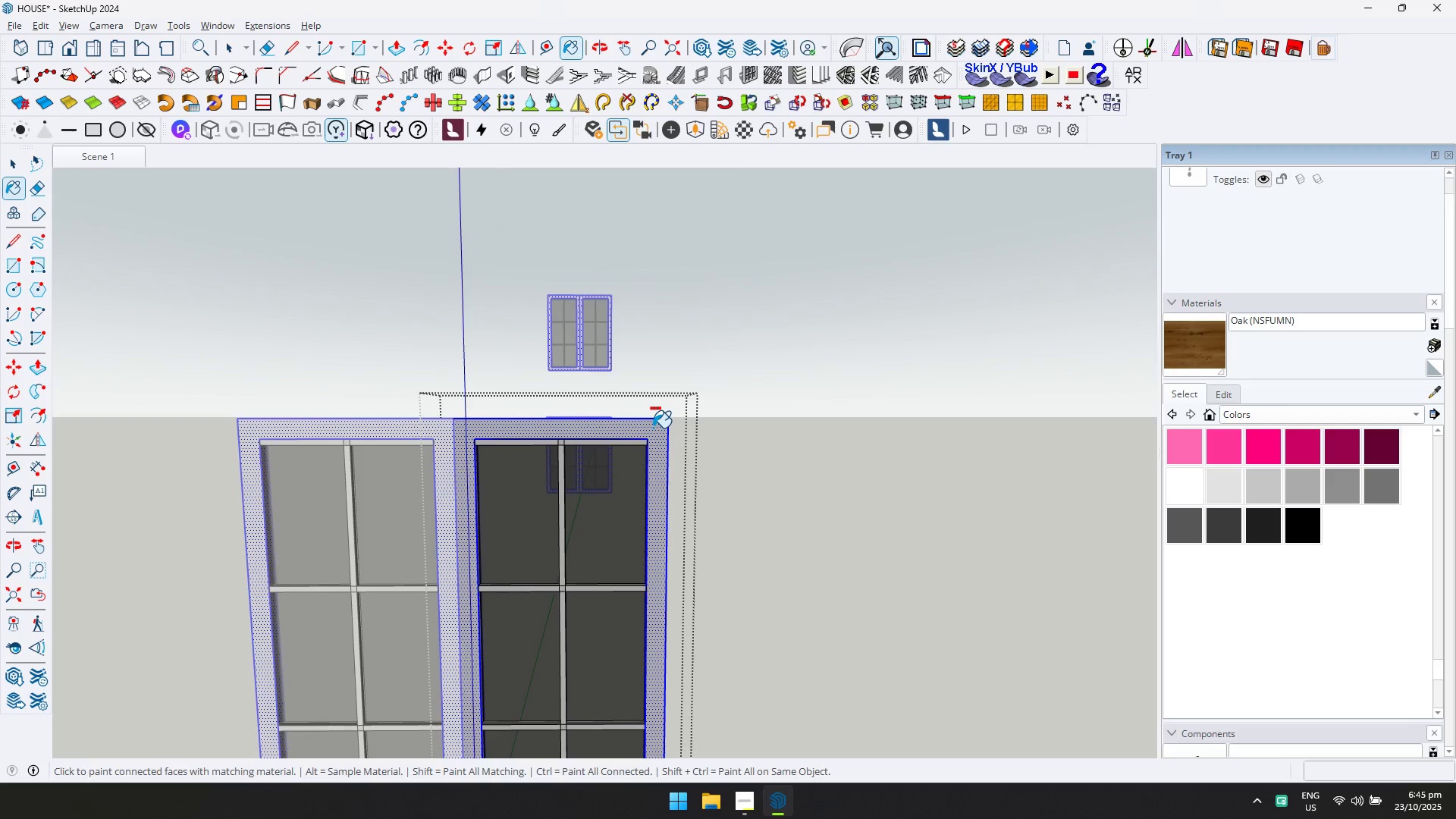 
wait(6.32)
 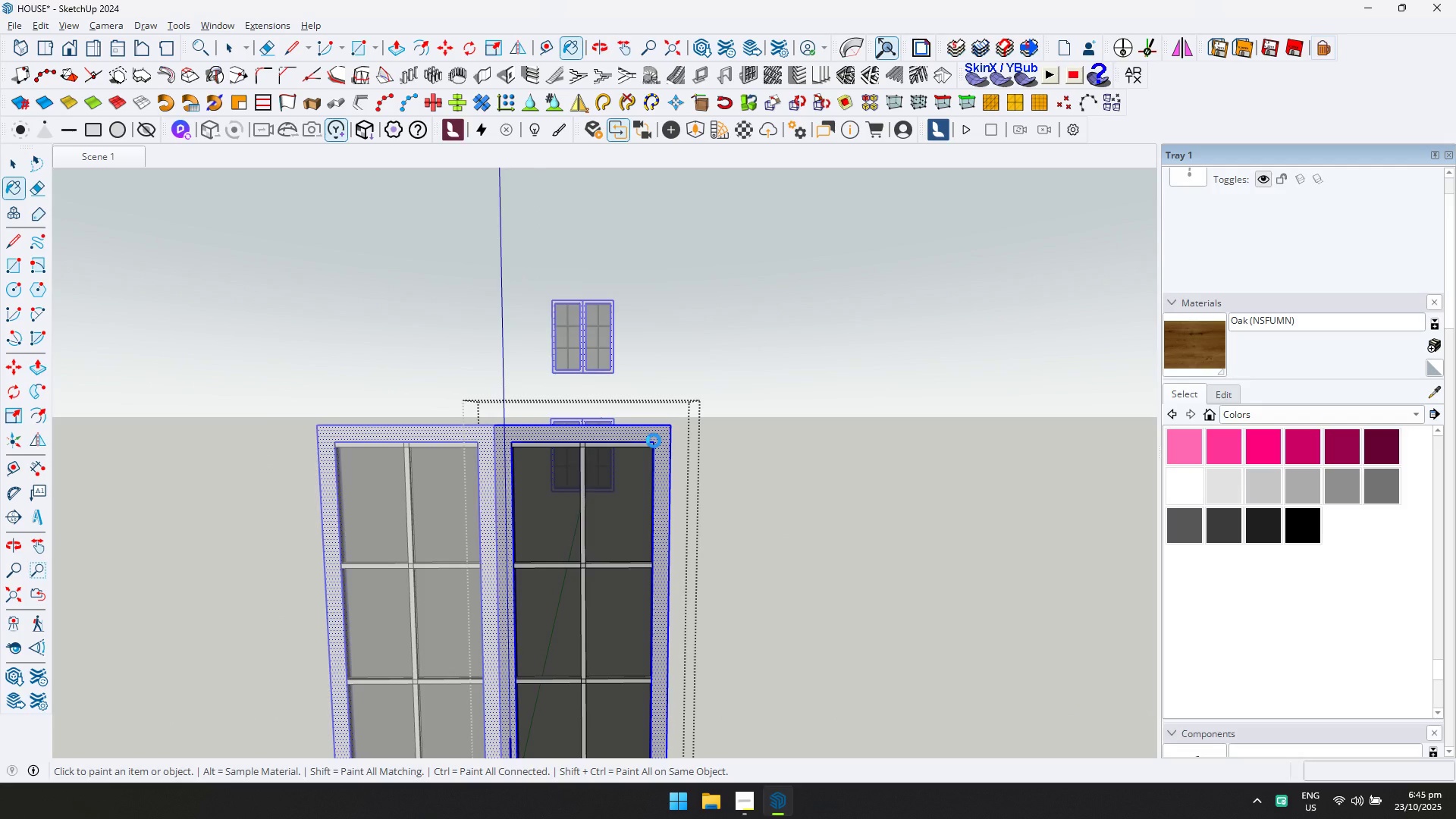 
scroll: coordinate [643, 430], scroll_direction: up, amount: 3.0
 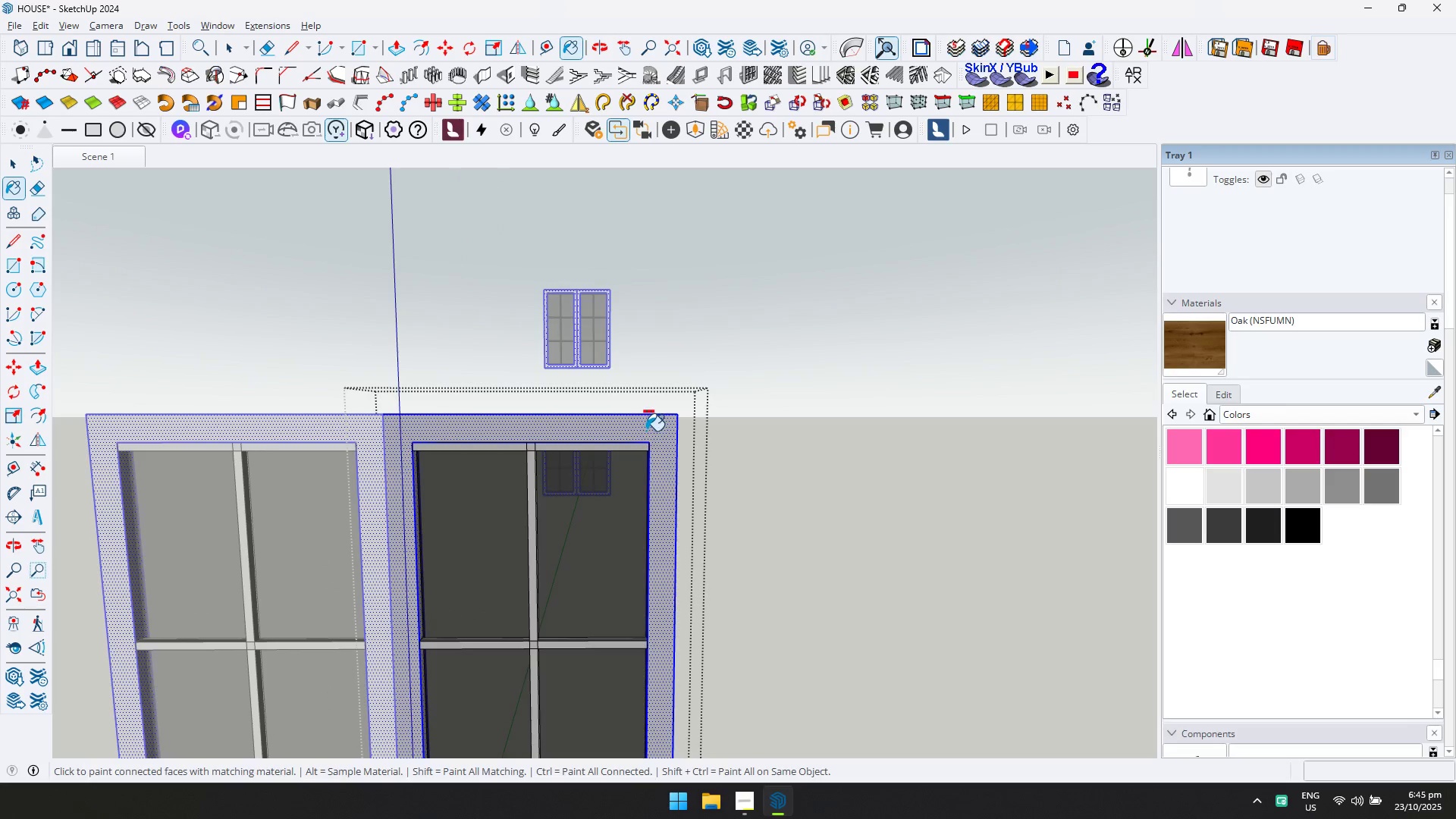 
left_click([646, 431])
 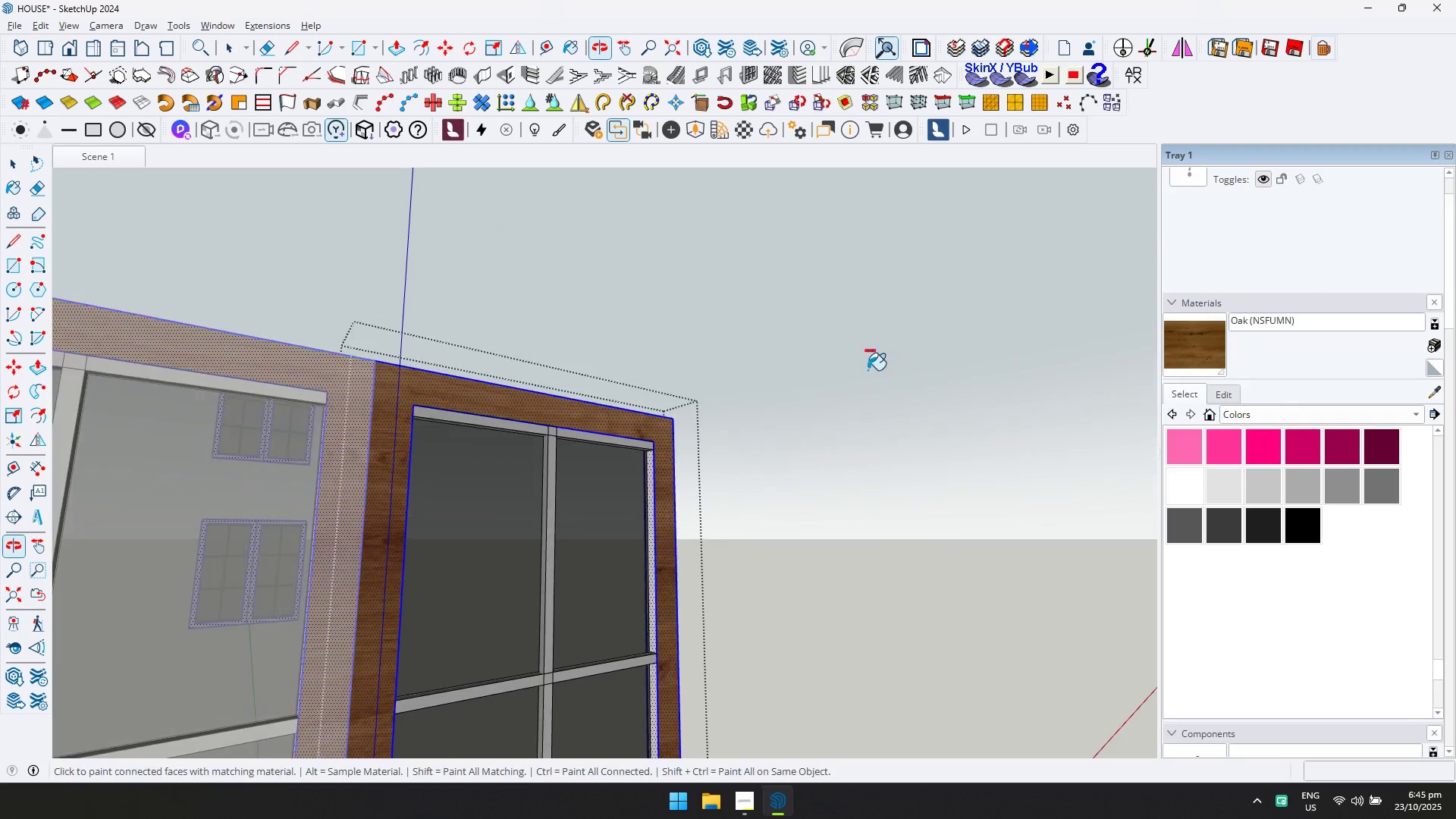 
scroll: coordinate [662, 444], scroll_direction: up, amount: 2.0
 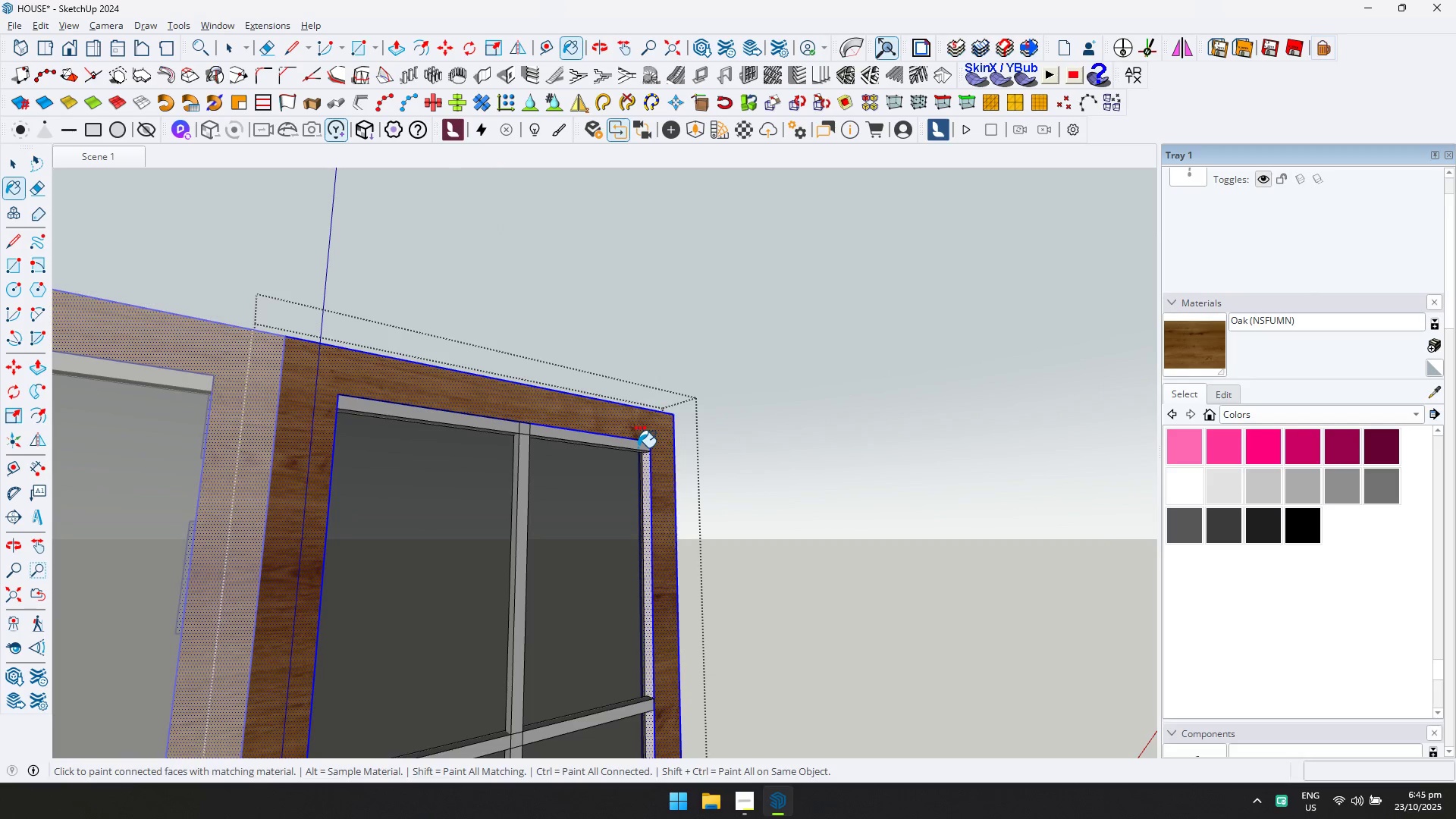 
left_click([638, 447])
 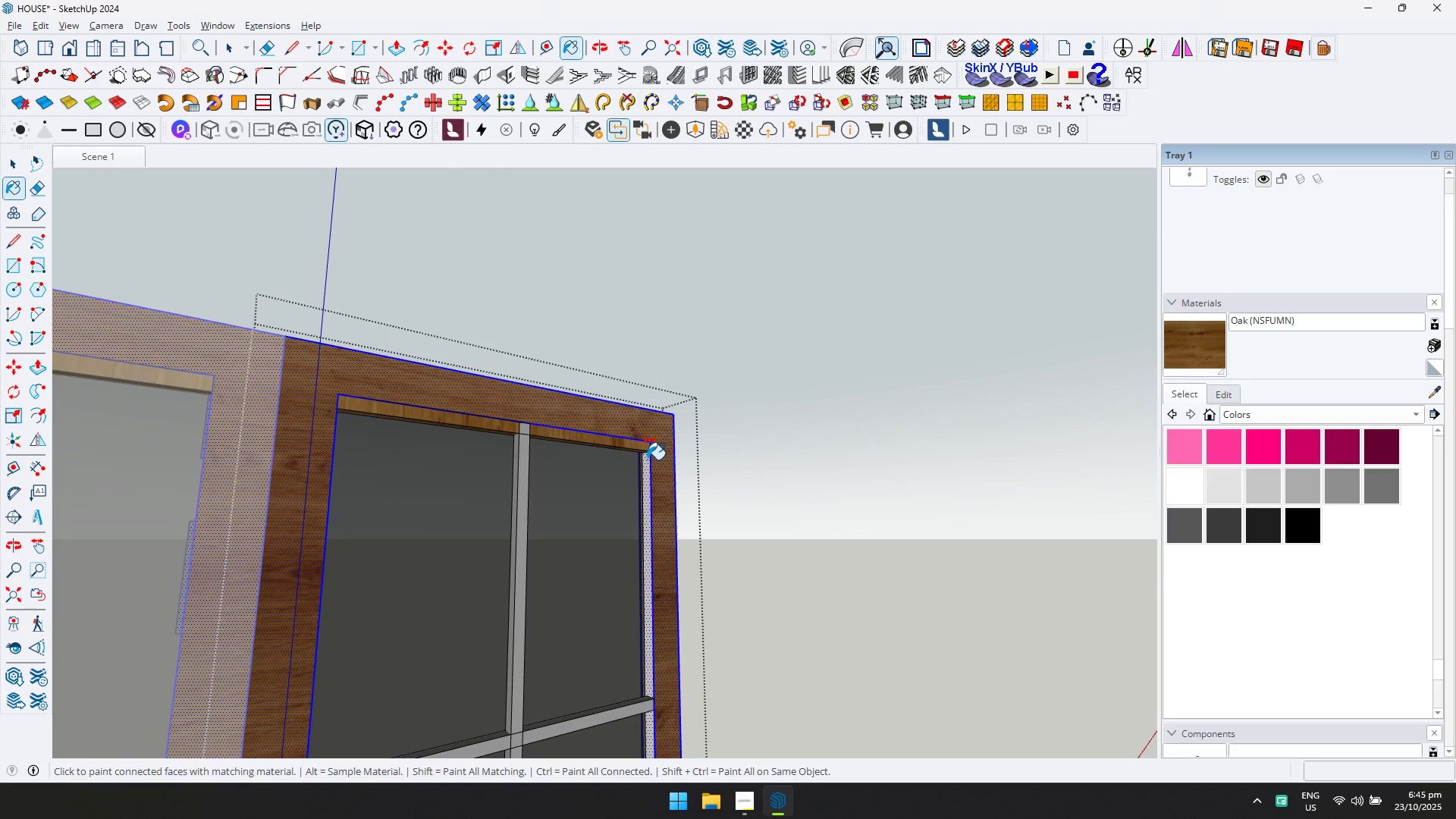 
key(Control+ControlLeft)
 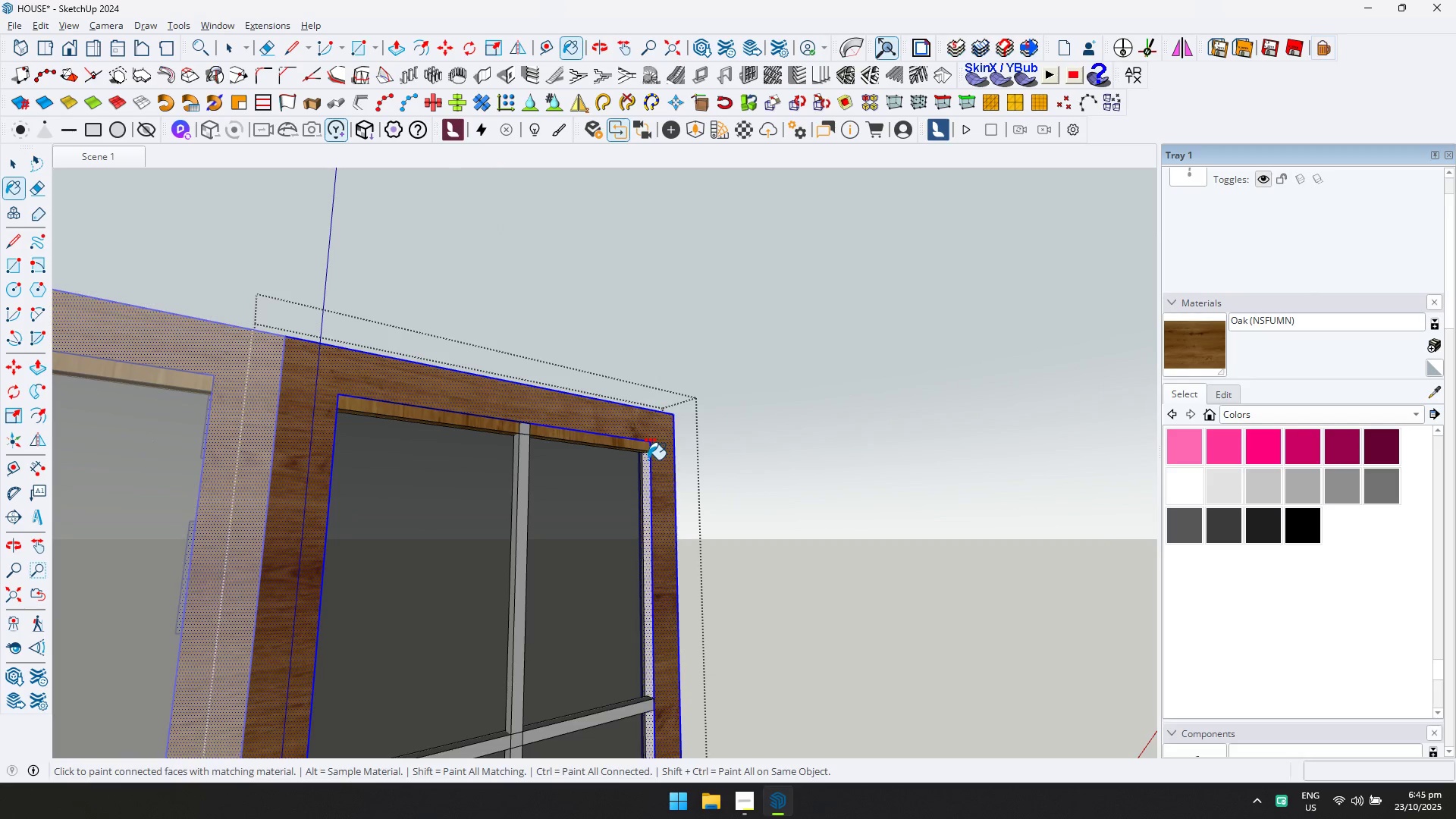 
double_click([648, 460])
 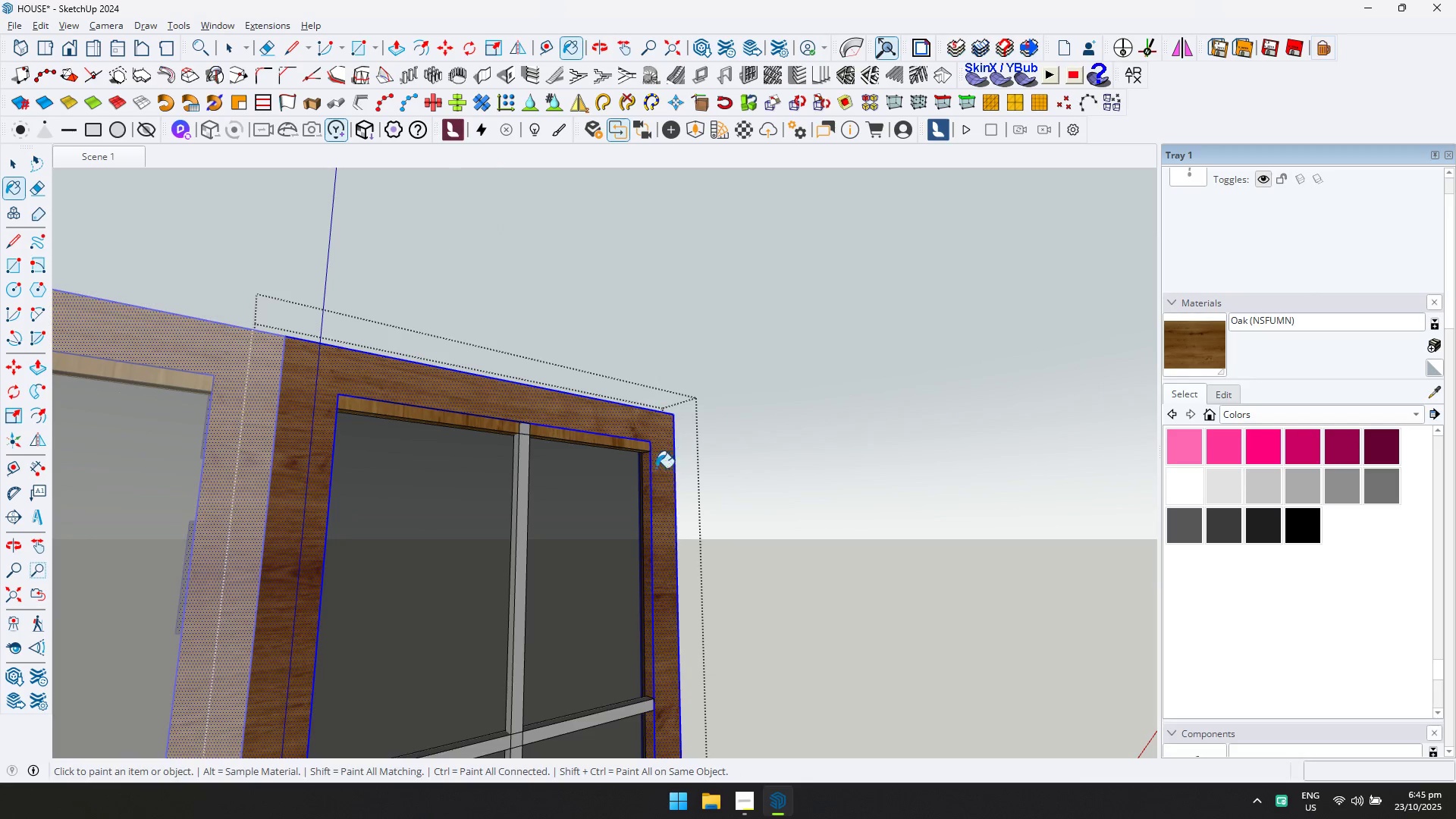 
hold_key(key=ControlLeft, duration=0.49)
left_click([523, 450])
 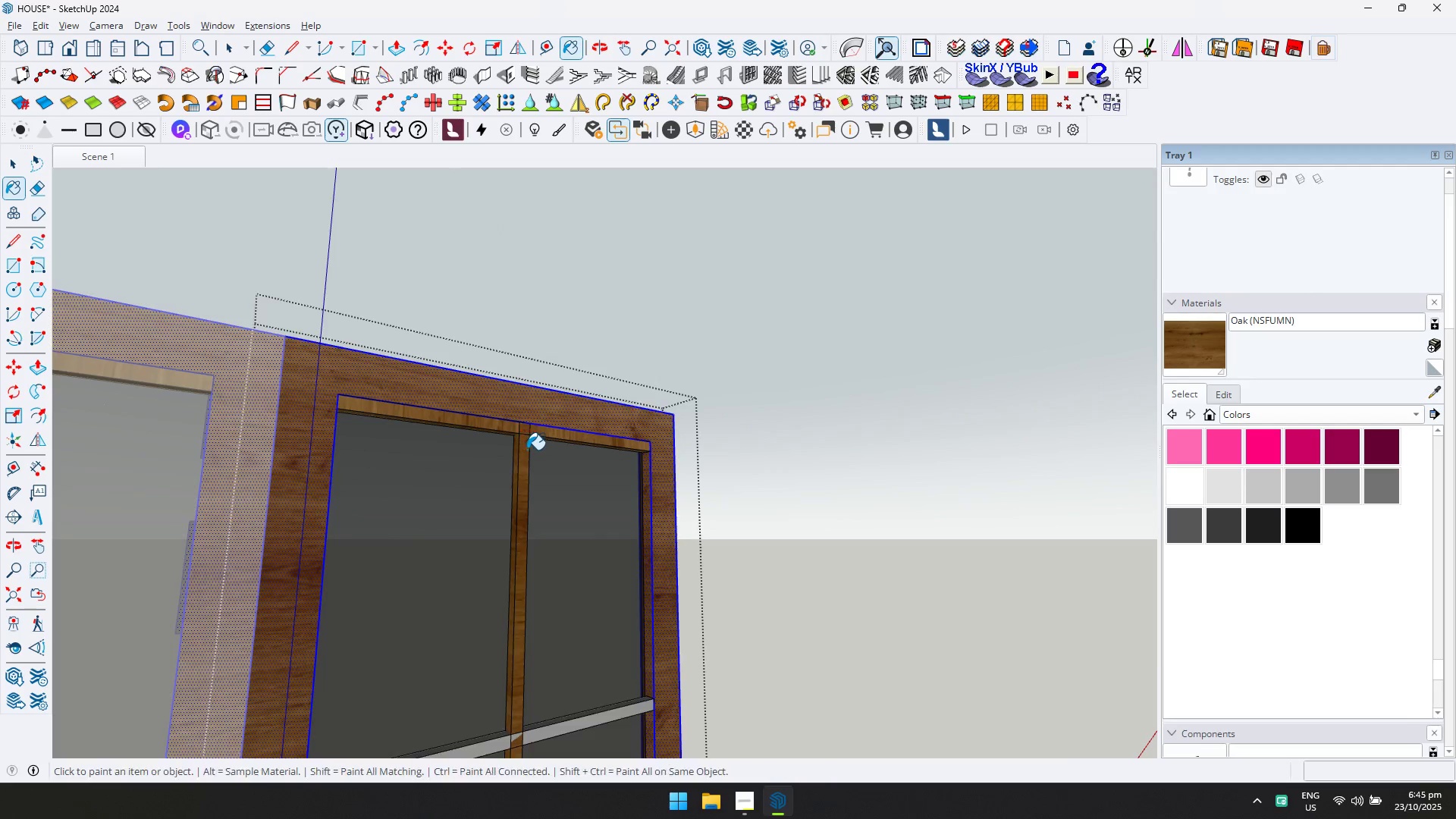 
scroll: coordinate [592, 444], scroll_direction: down, amount: 4.0
 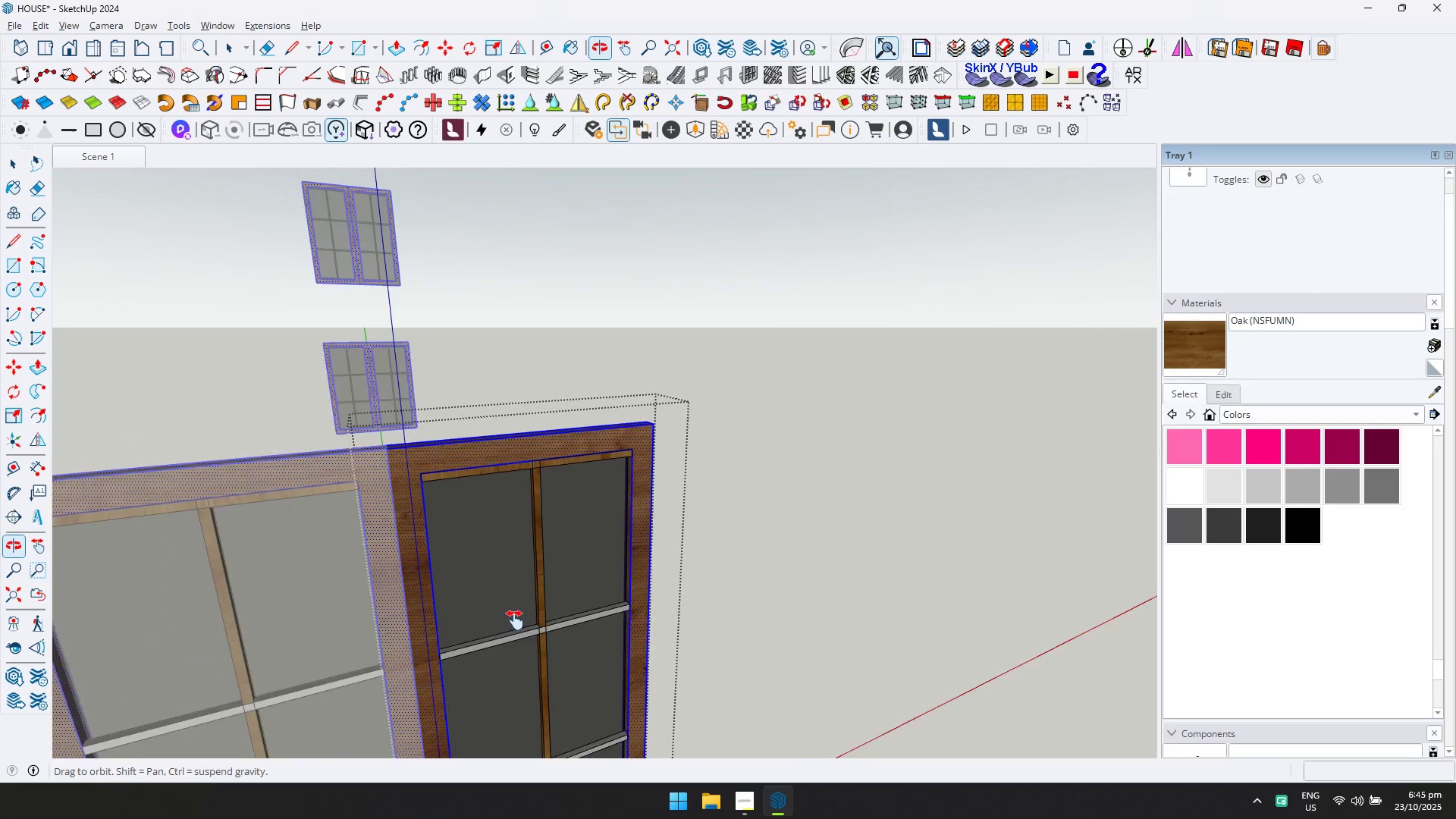 
hold_key(key=ShiftLeft, duration=0.3)
 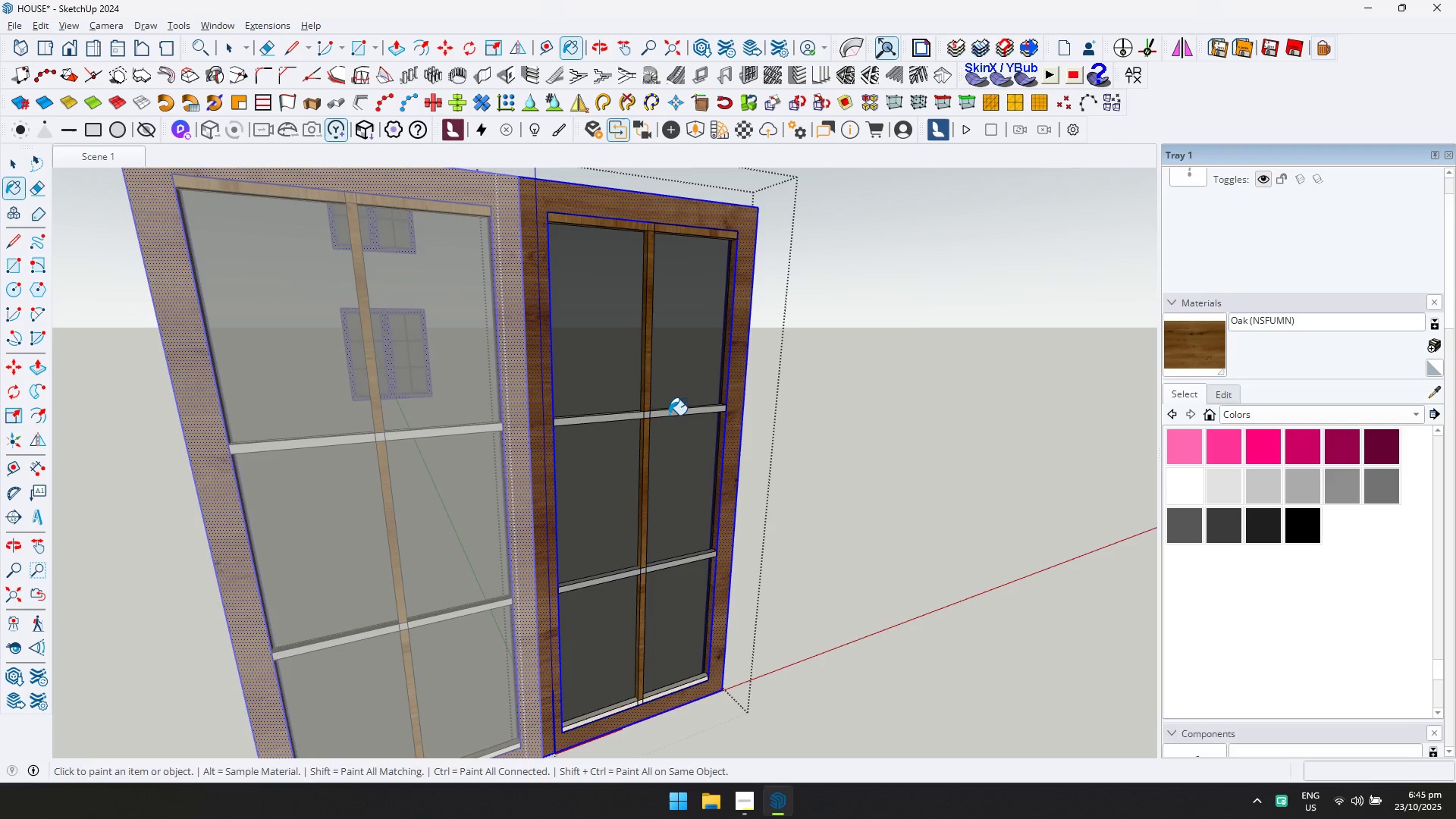 
left_click([669, 415])
 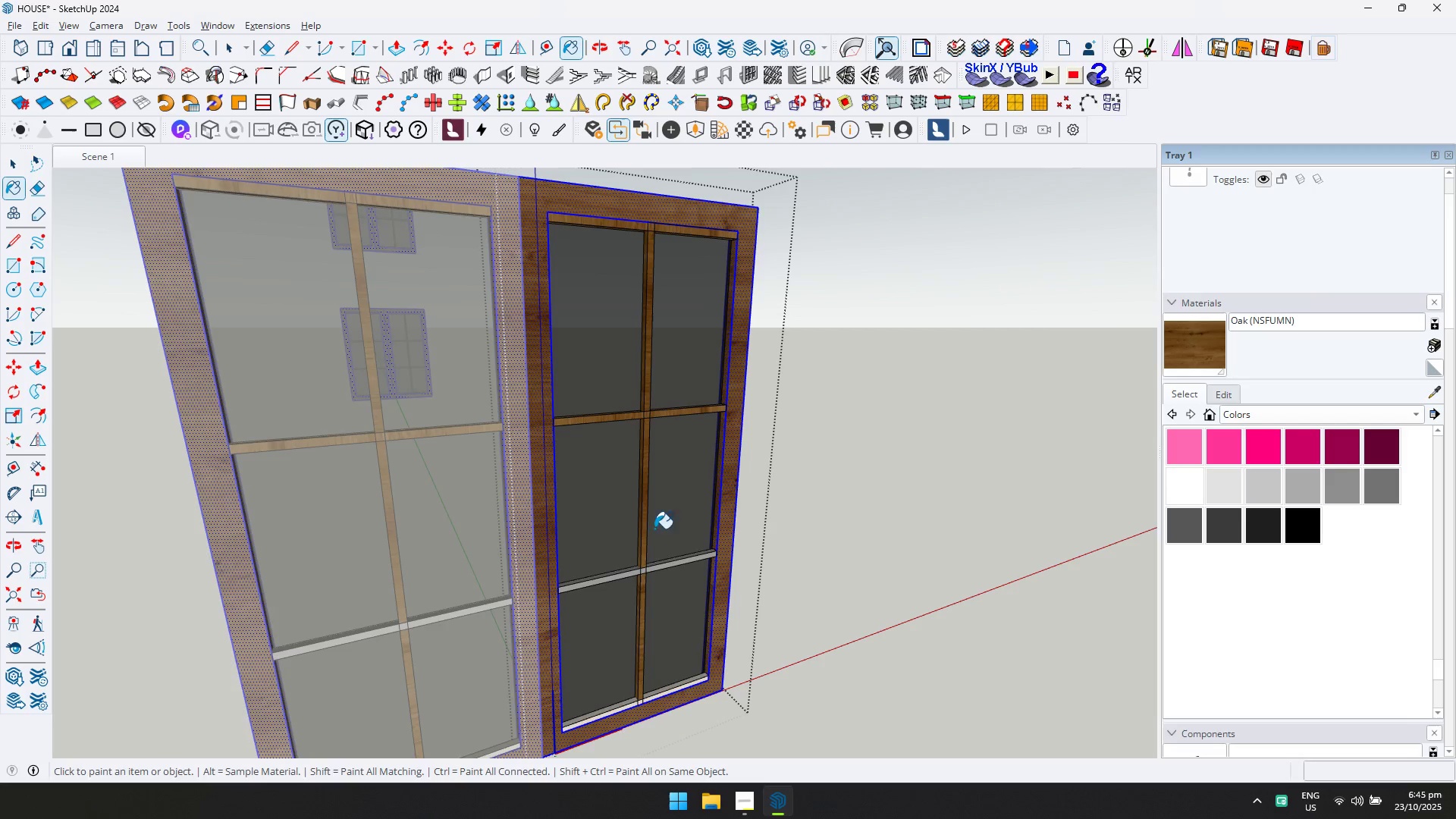 
hold_key(key=ControlLeft, duration=0.5)
left_click([651, 567])
 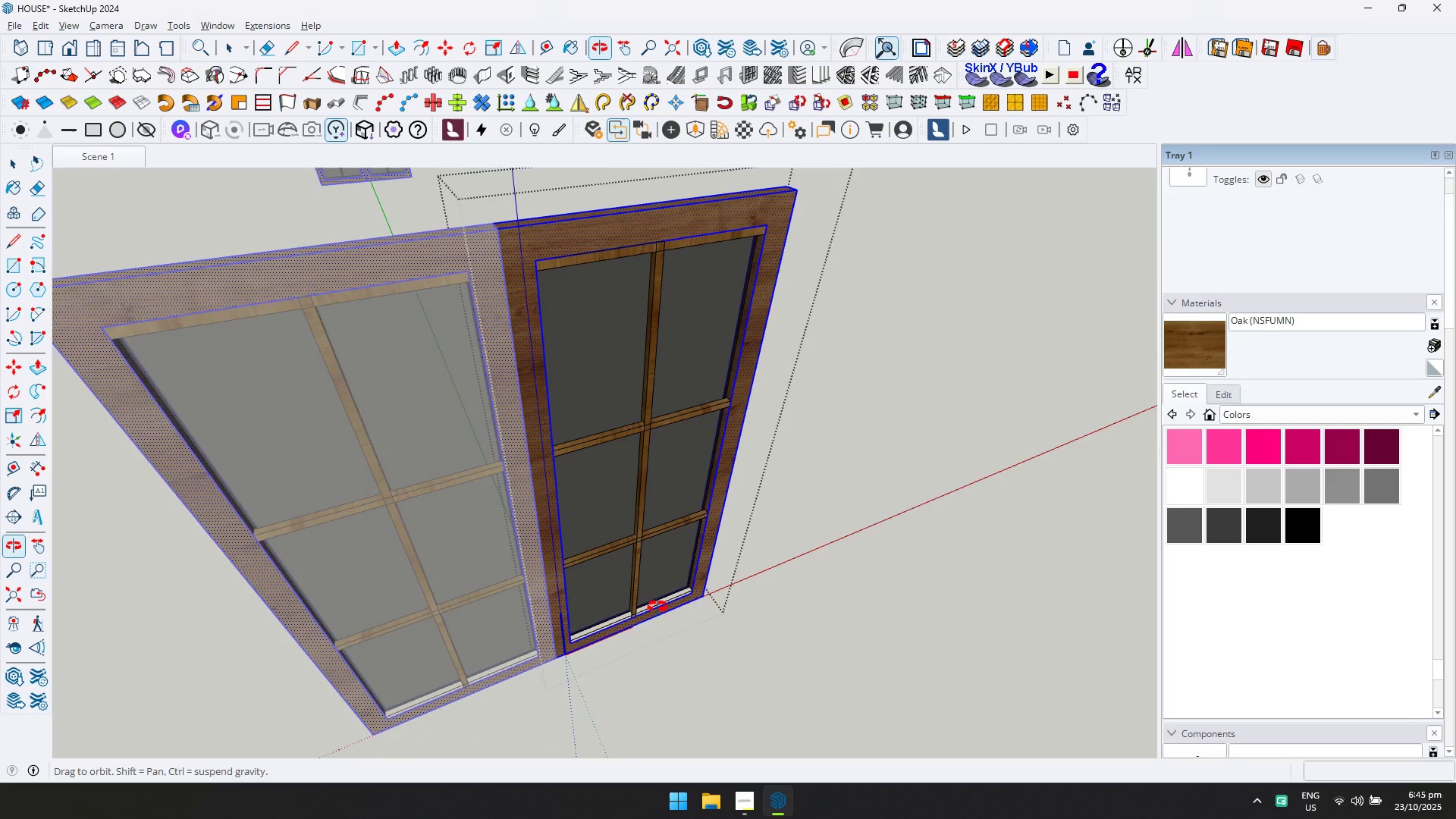 
scroll: coordinate [656, 443], scroll_direction: down, amount: 6.0
 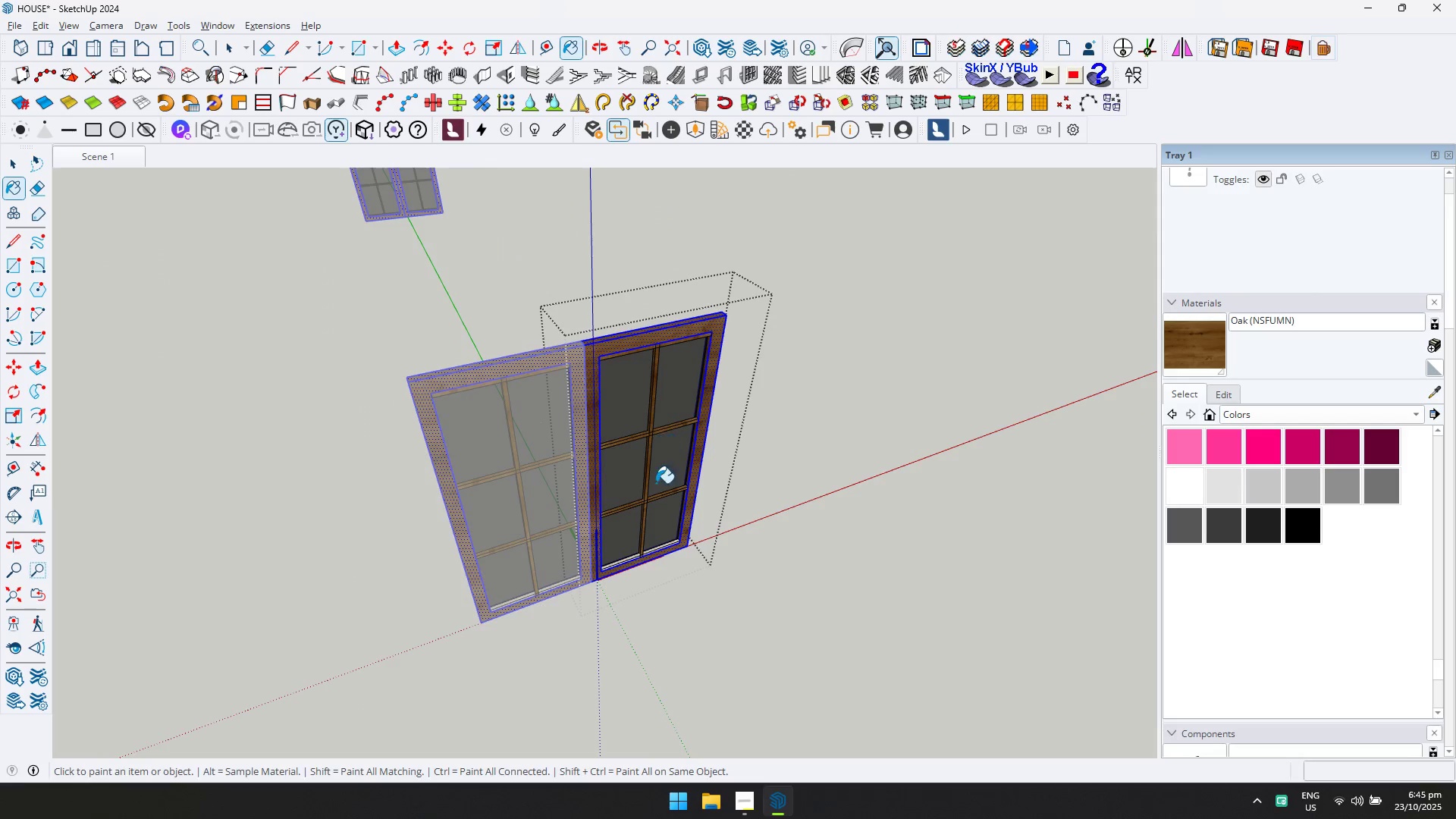 
scroll: coordinate [660, 548], scroll_direction: up, amount: 12.0
 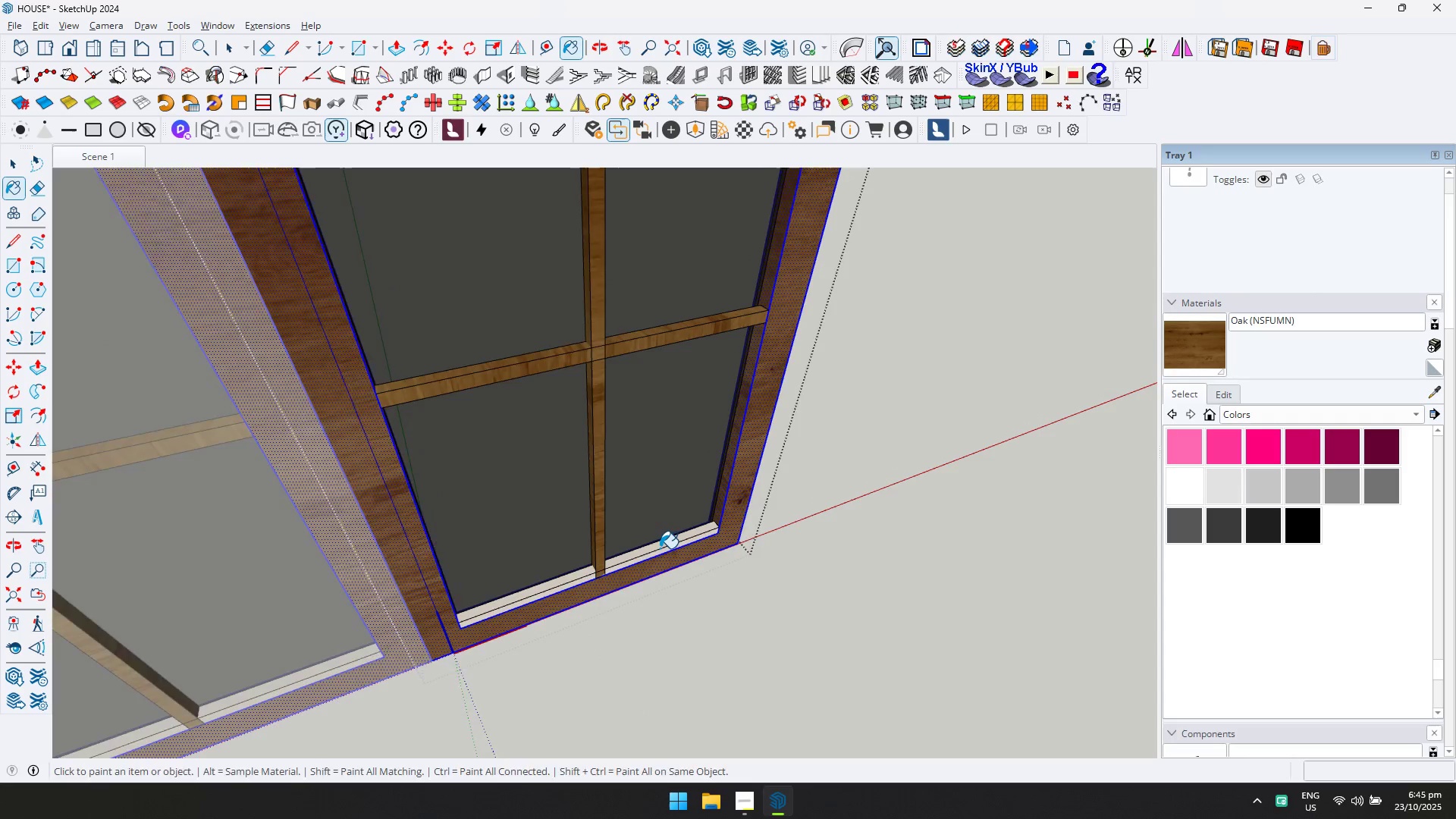 
hold_key(key=ControlLeft, duration=0.31)
 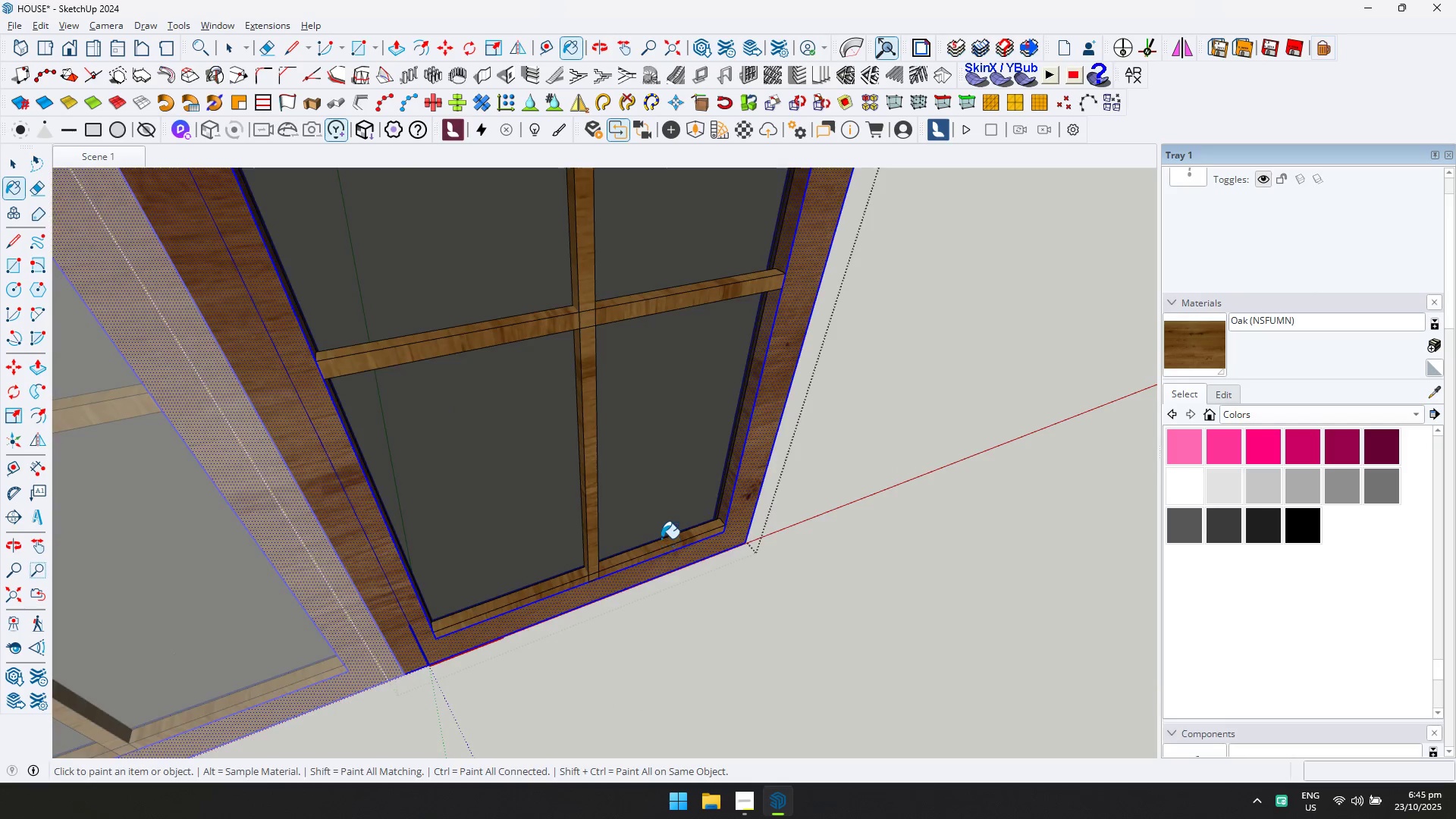 
scroll: coordinate [693, 425], scroll_direction: down, amount: 21.0
 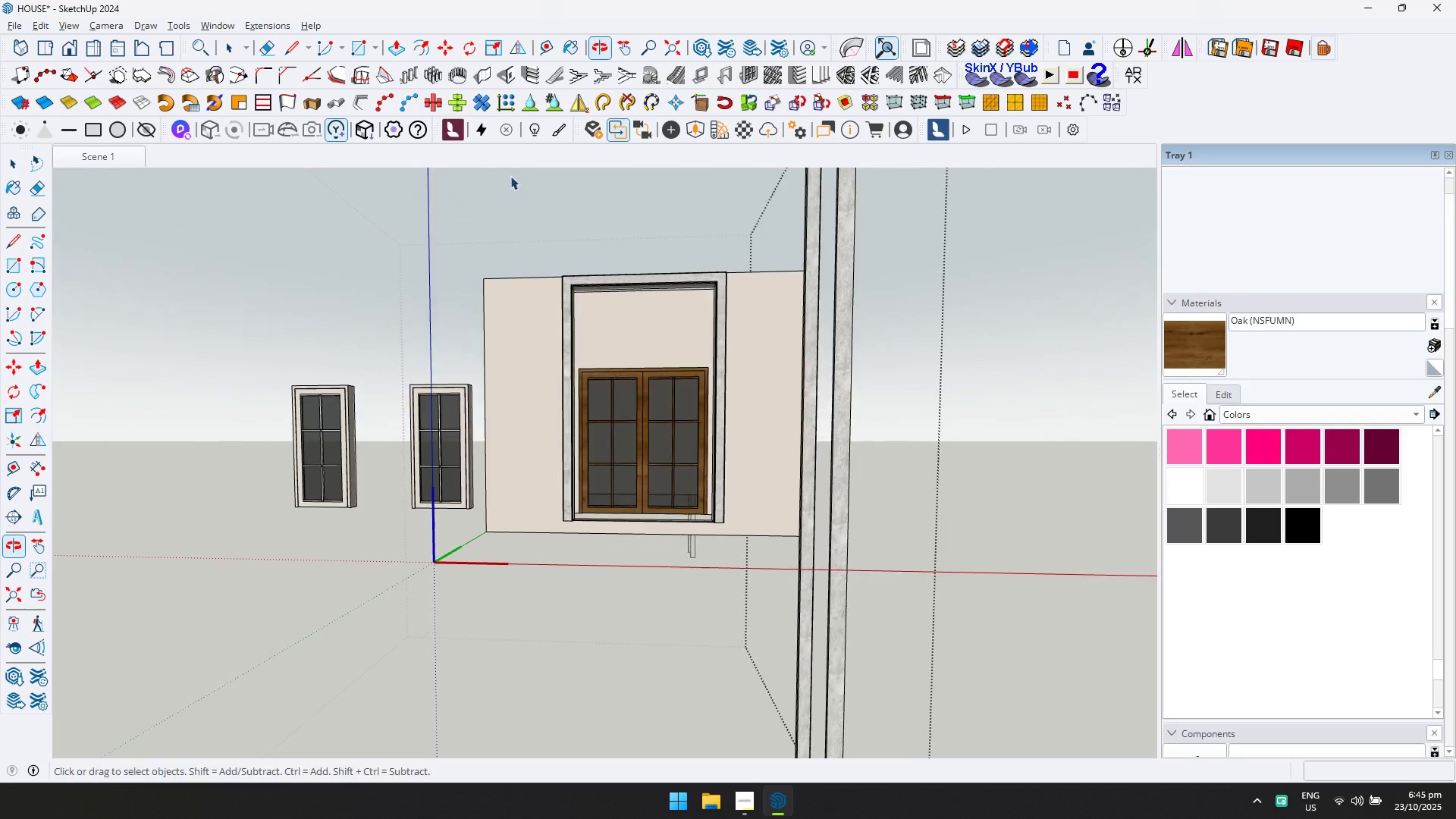 
key(Escape)
 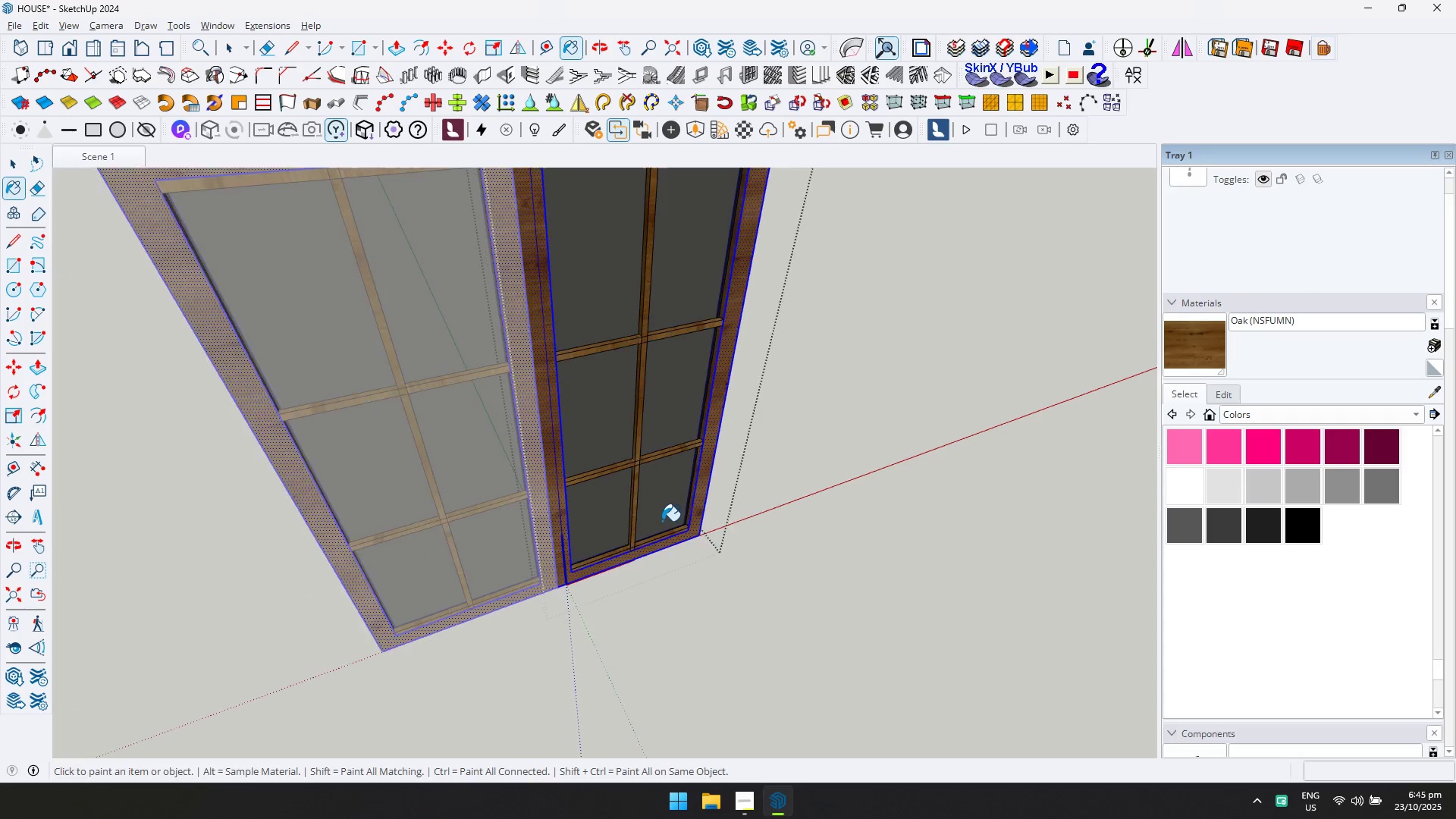 
key(Space)
 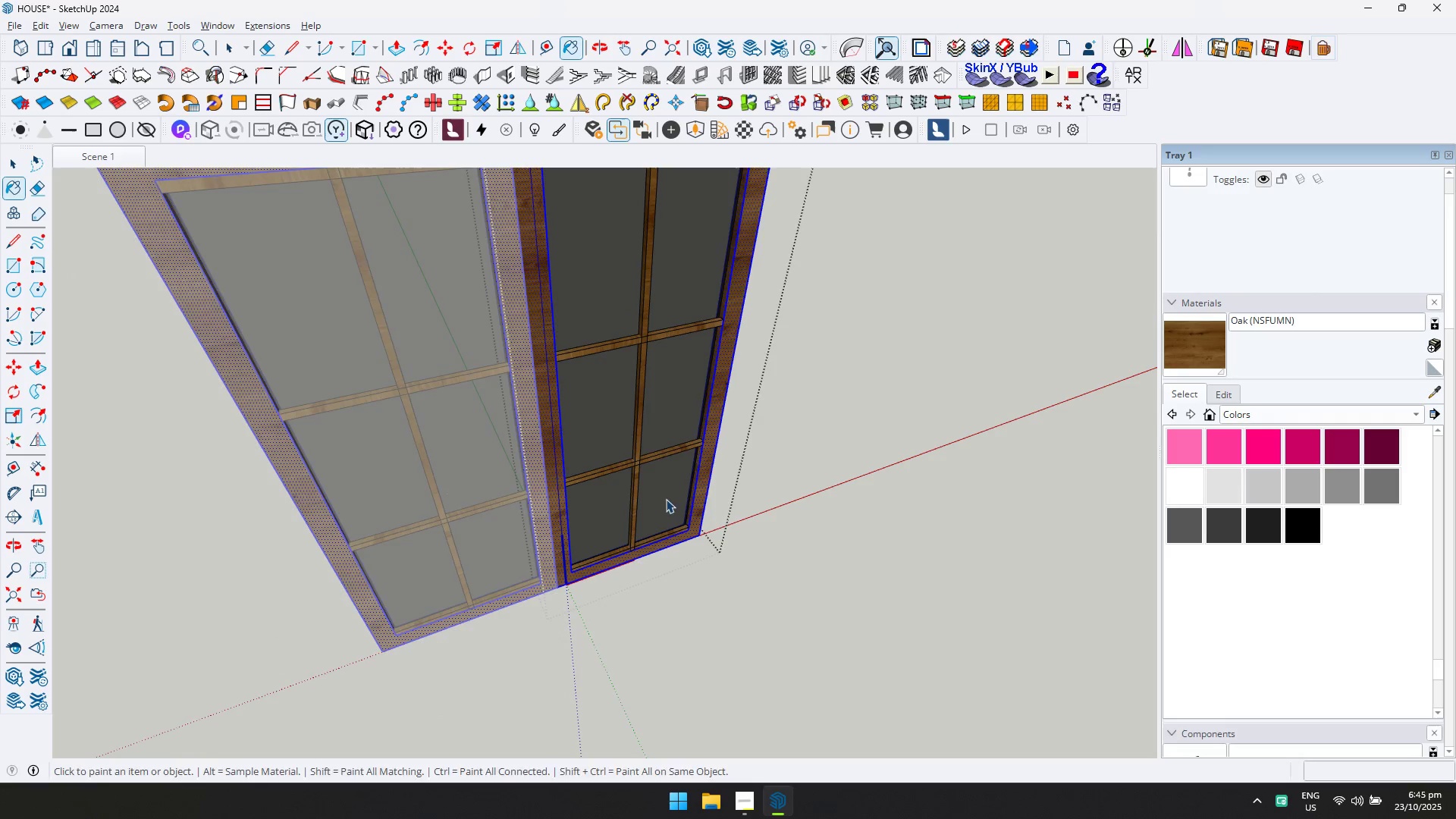 
key(Escape)
 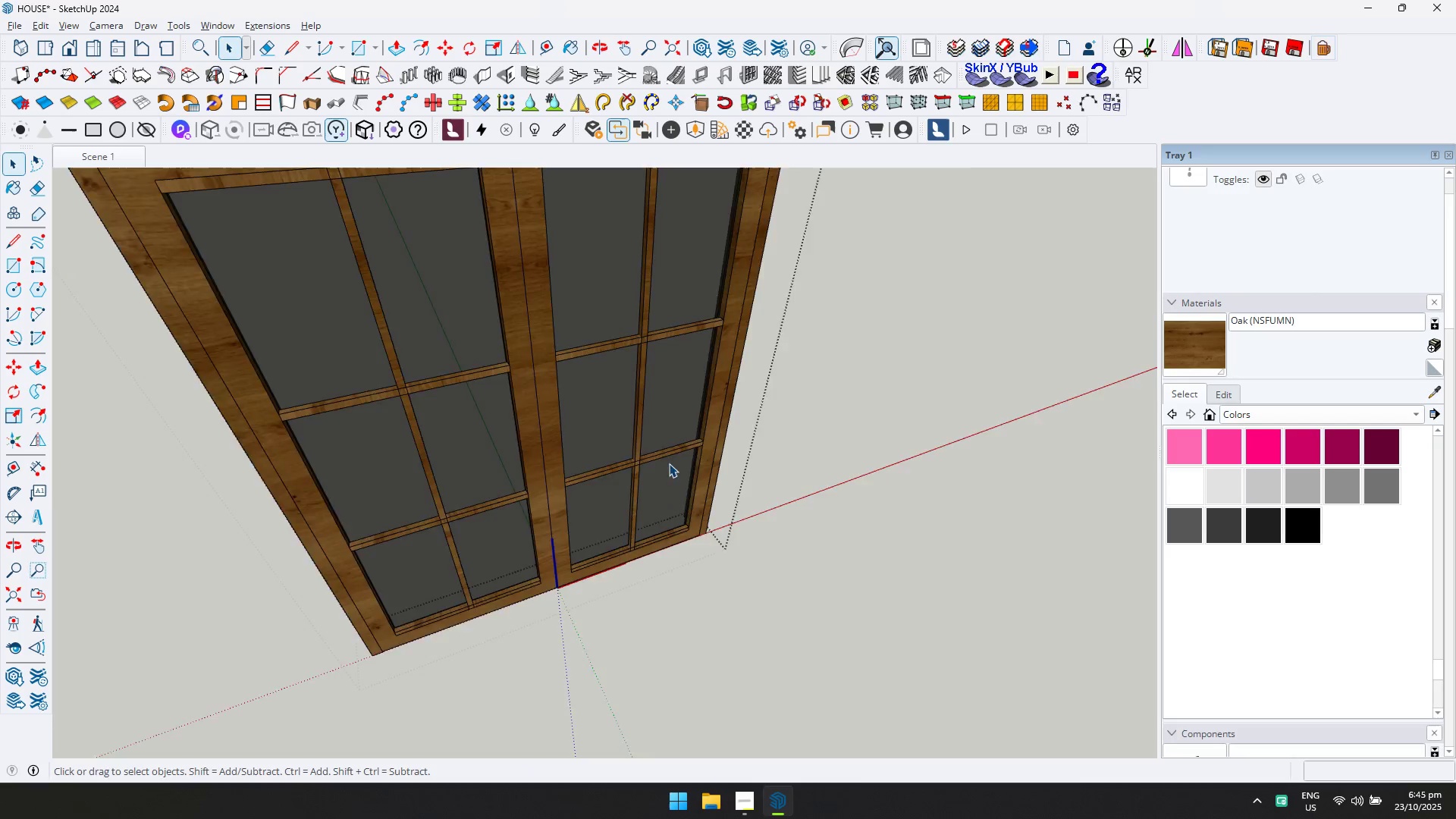 
key(Escape)
 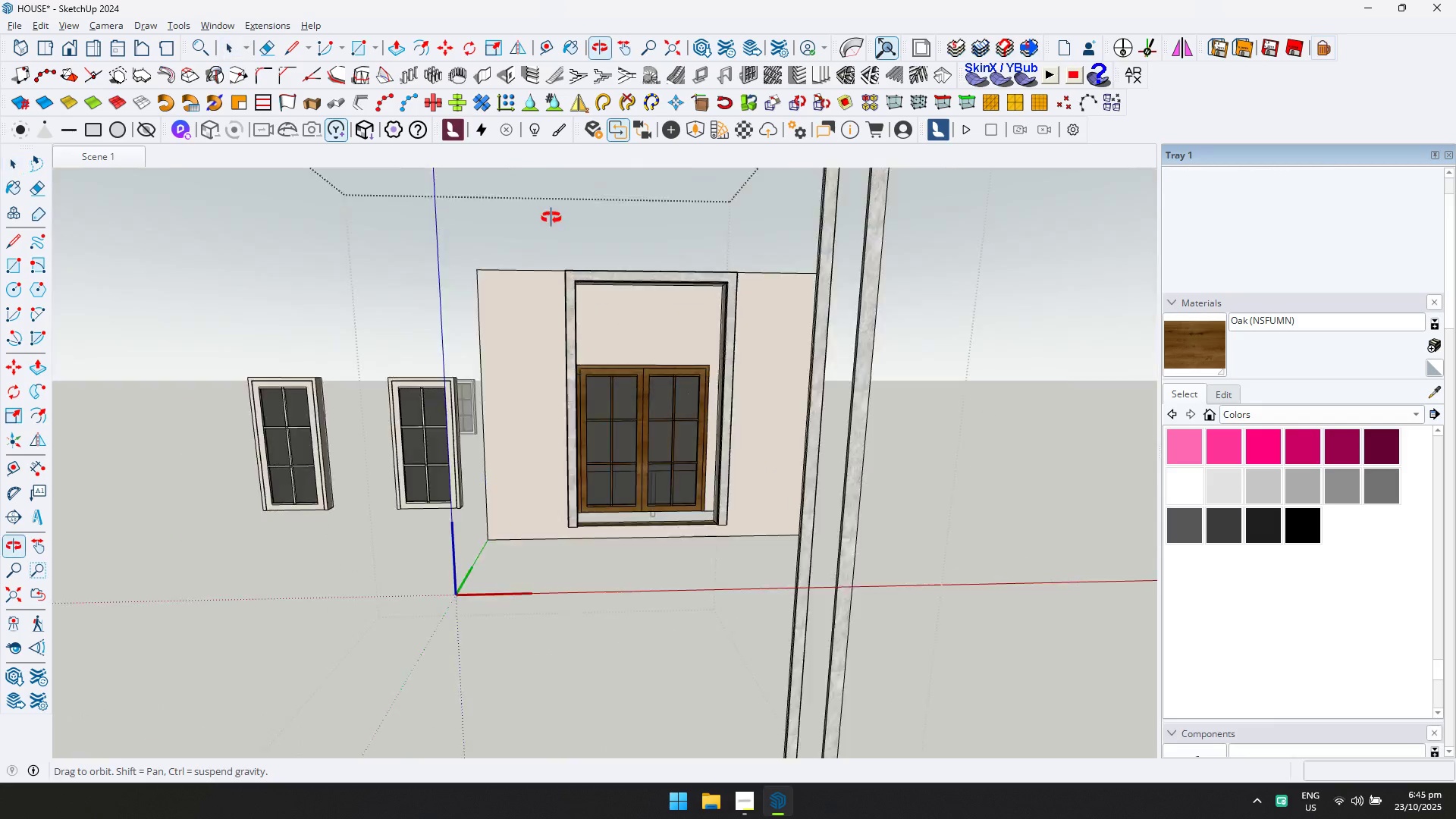 
key(Escape)
 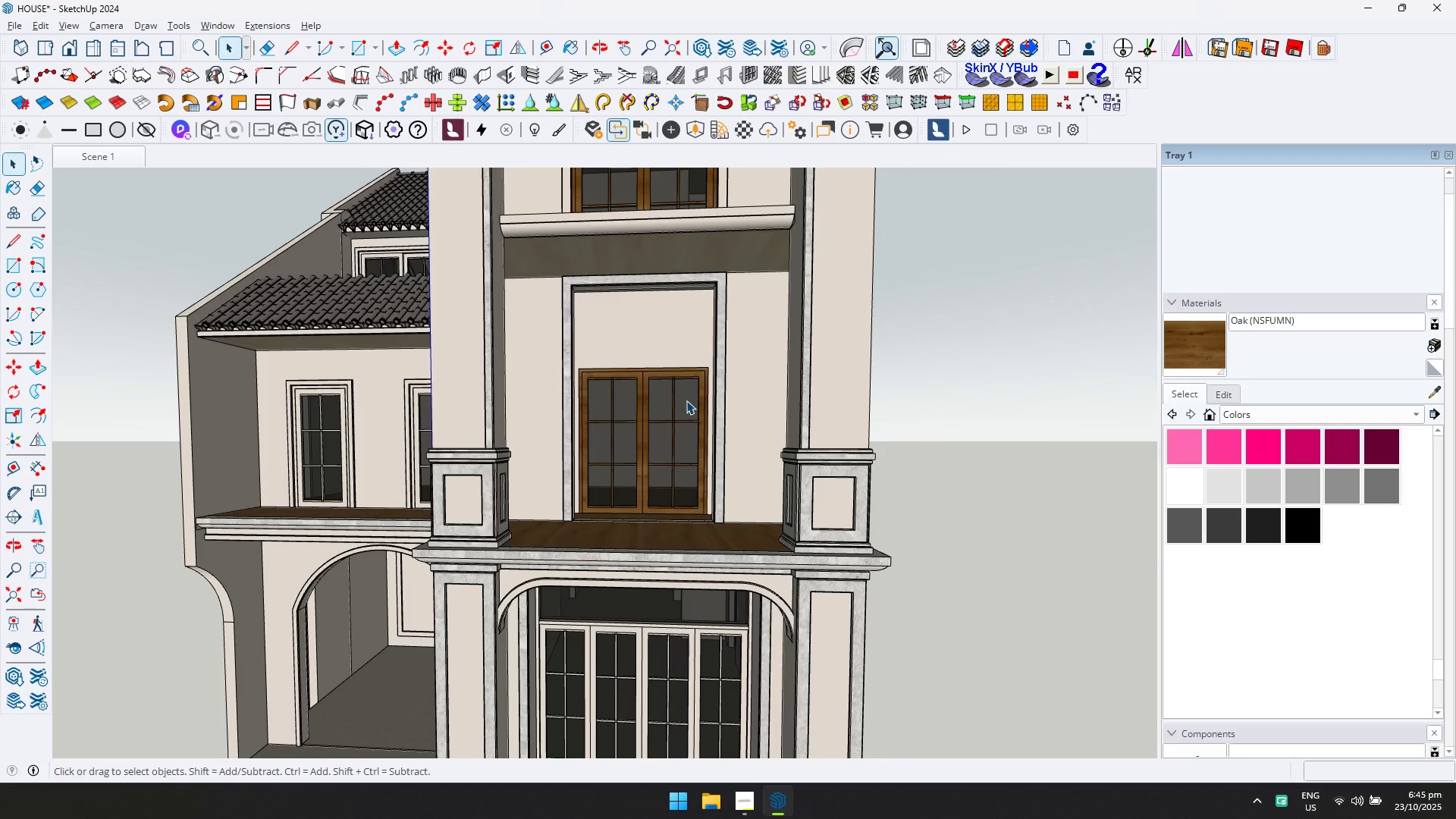 
scroll: coordinate [686, 403], scroll_direction: down, amount: 11.0
 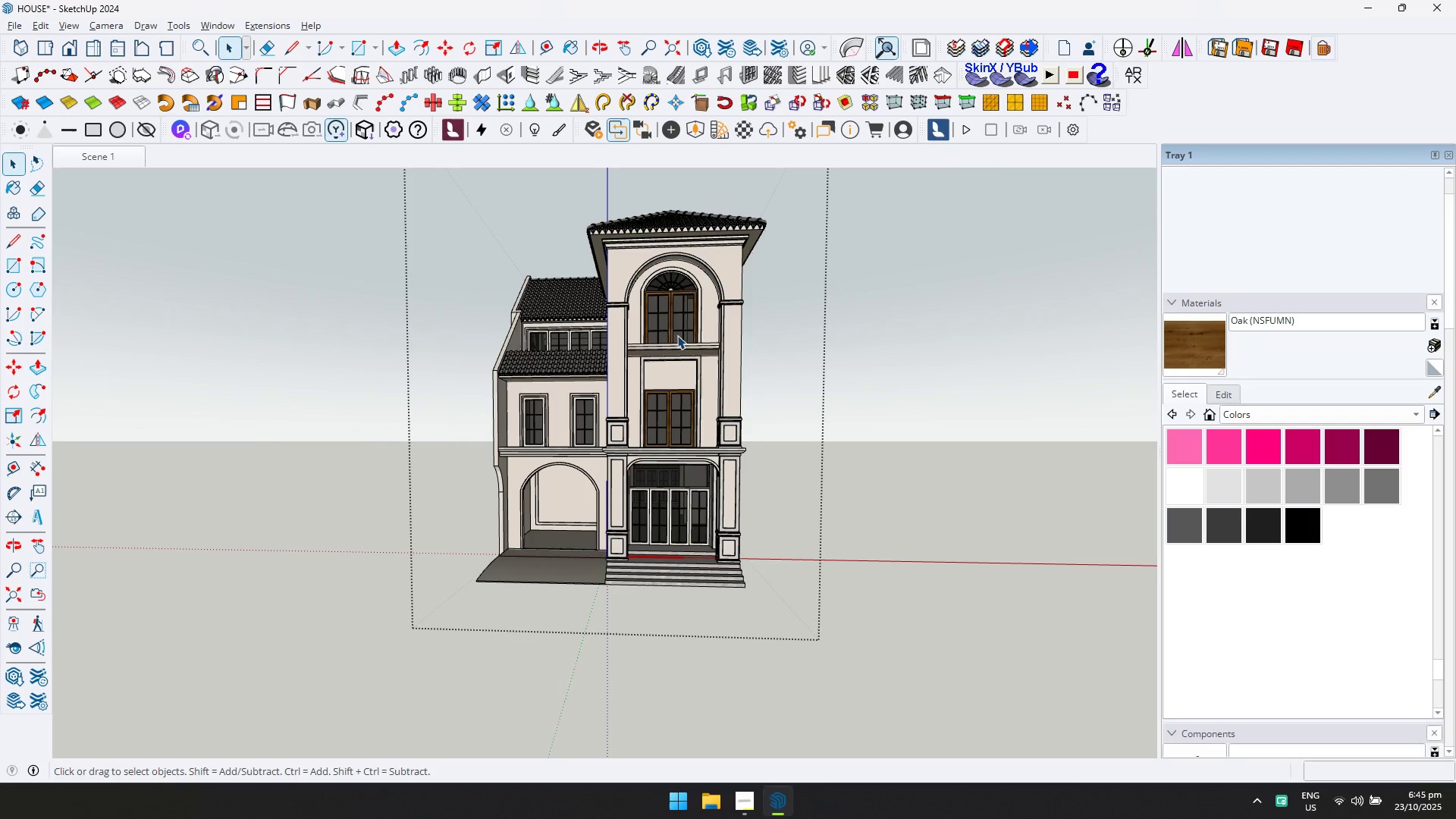 
scroll: coordinate [702, 259], scroll_direction: up, amount: 20.0
 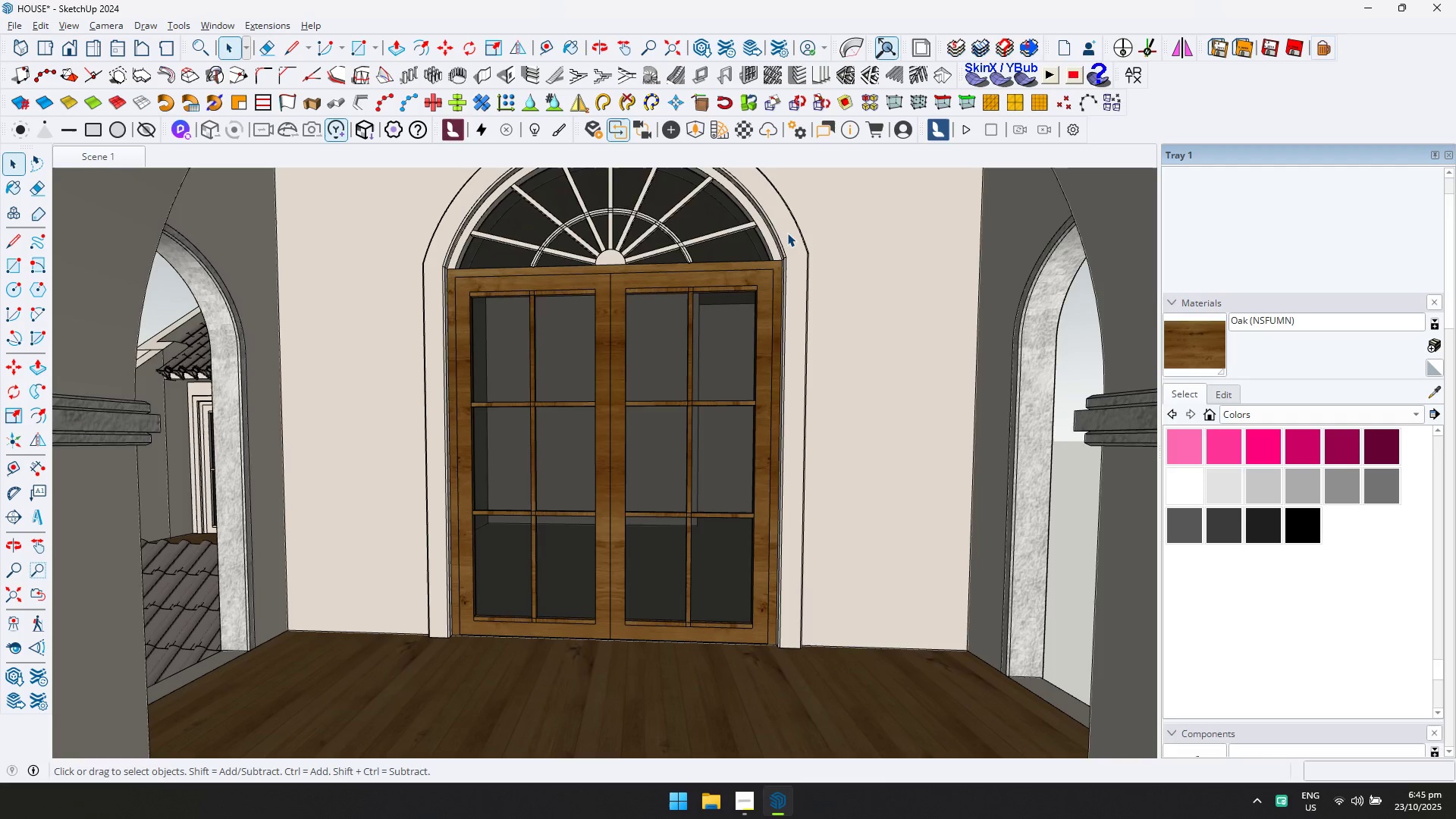 
scroll: coordinate [786, 284], scroll_direction: down, amount: 12.0
 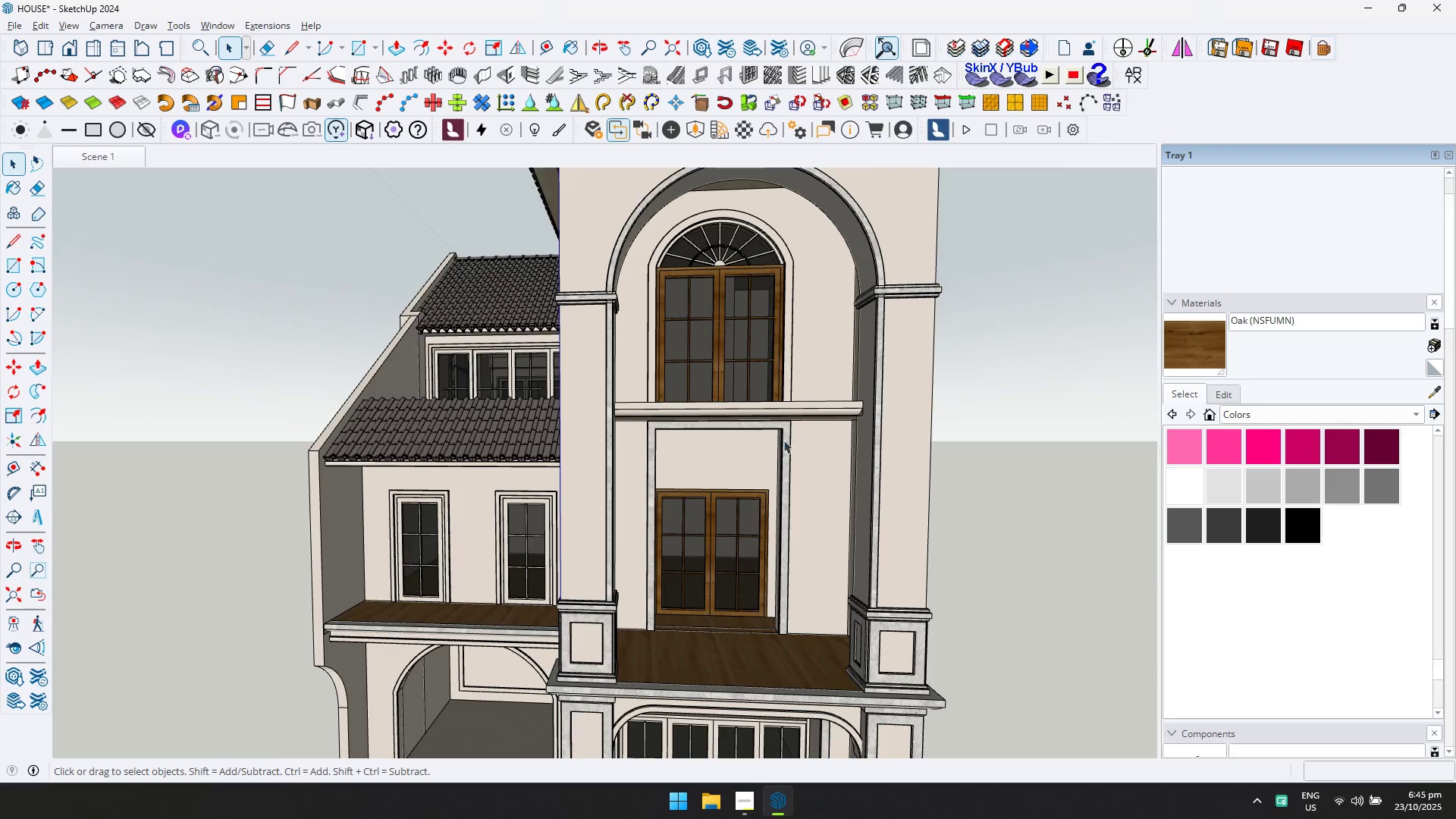 
scroll: coordinate [782, 454], scroll_direction: up, amount: 7.0
 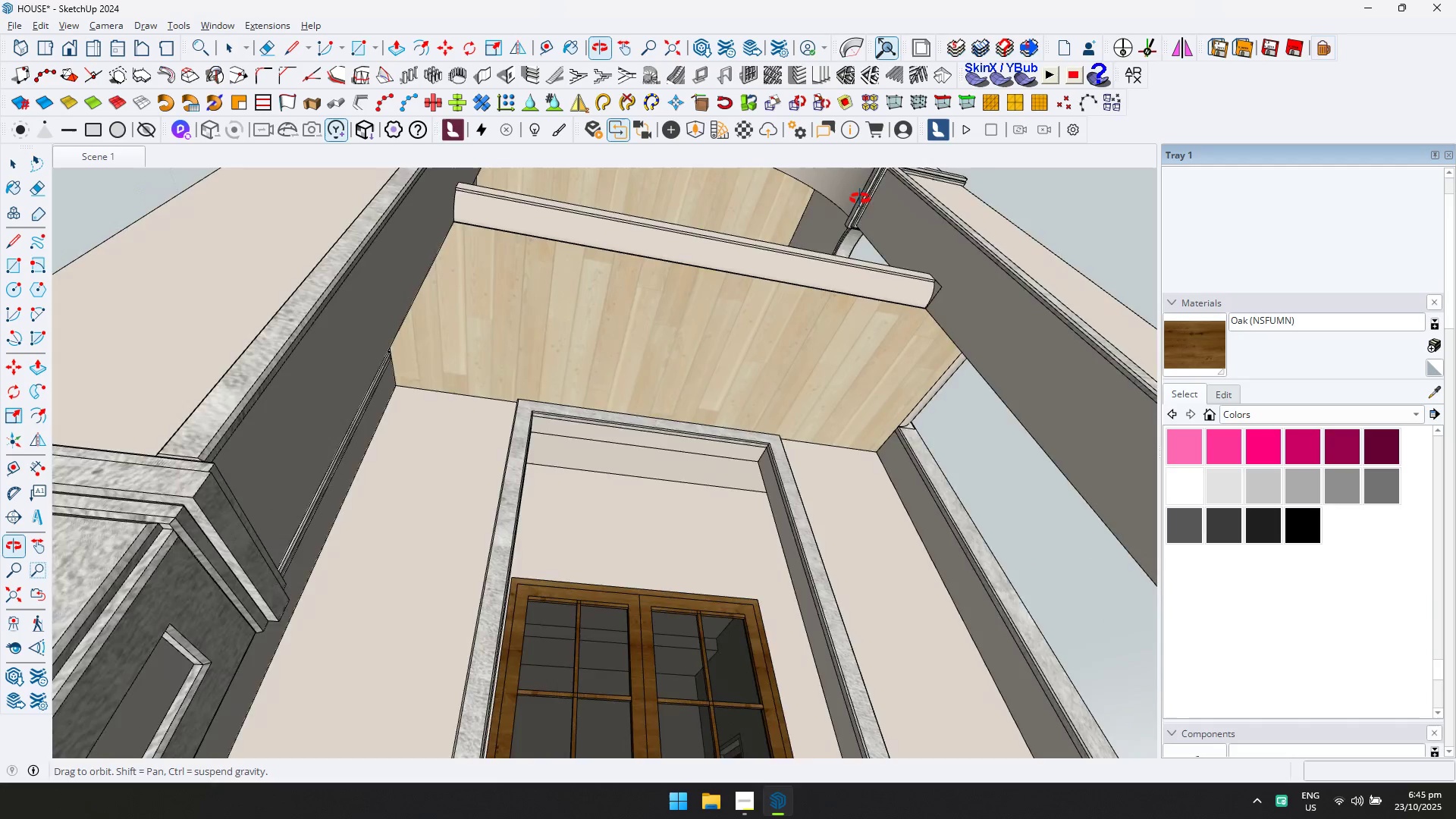 
scroll: coordinate [799, 470], scroll_direction: down, amount: 4.0
 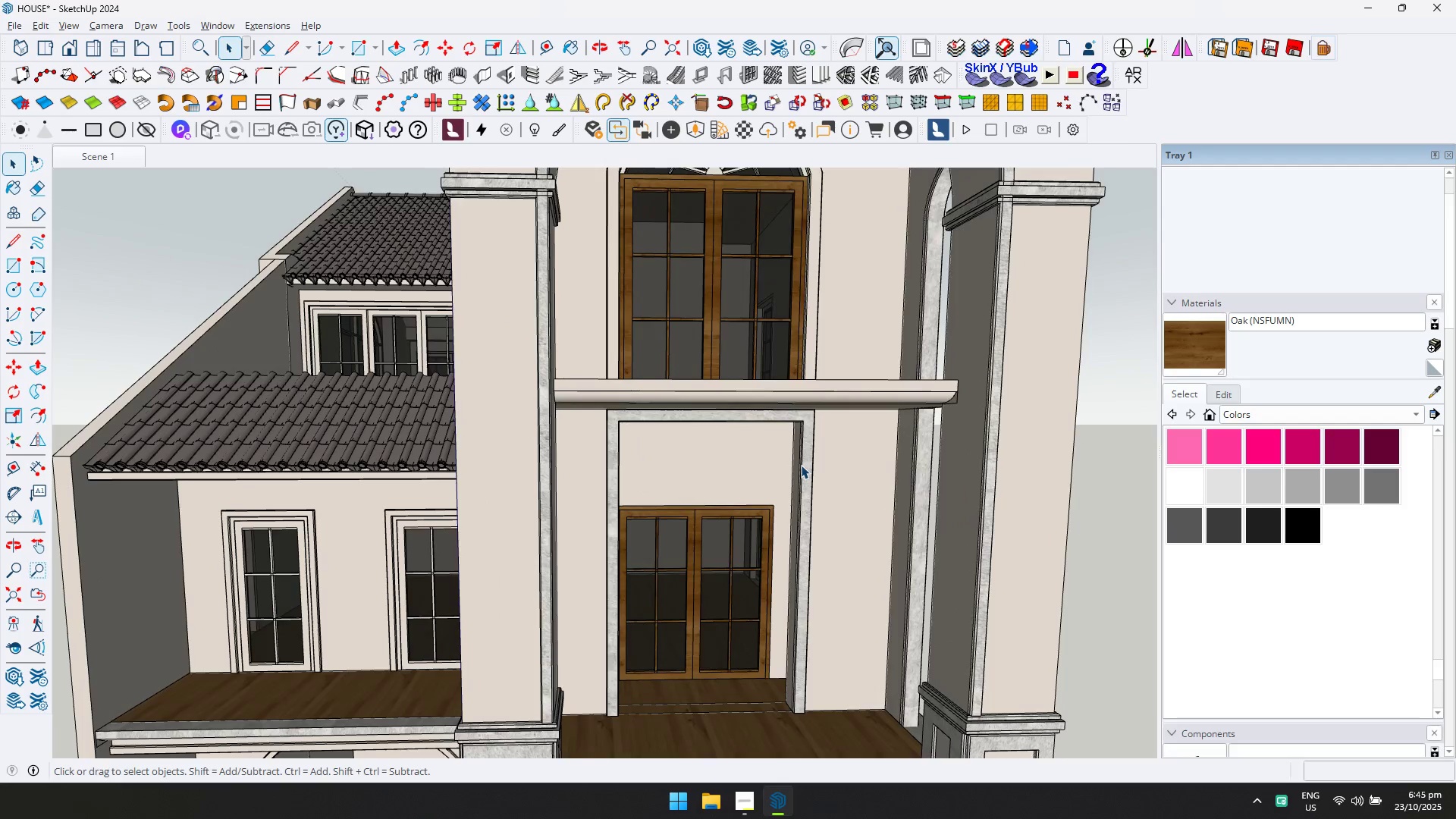 
double_click([801, 465])
 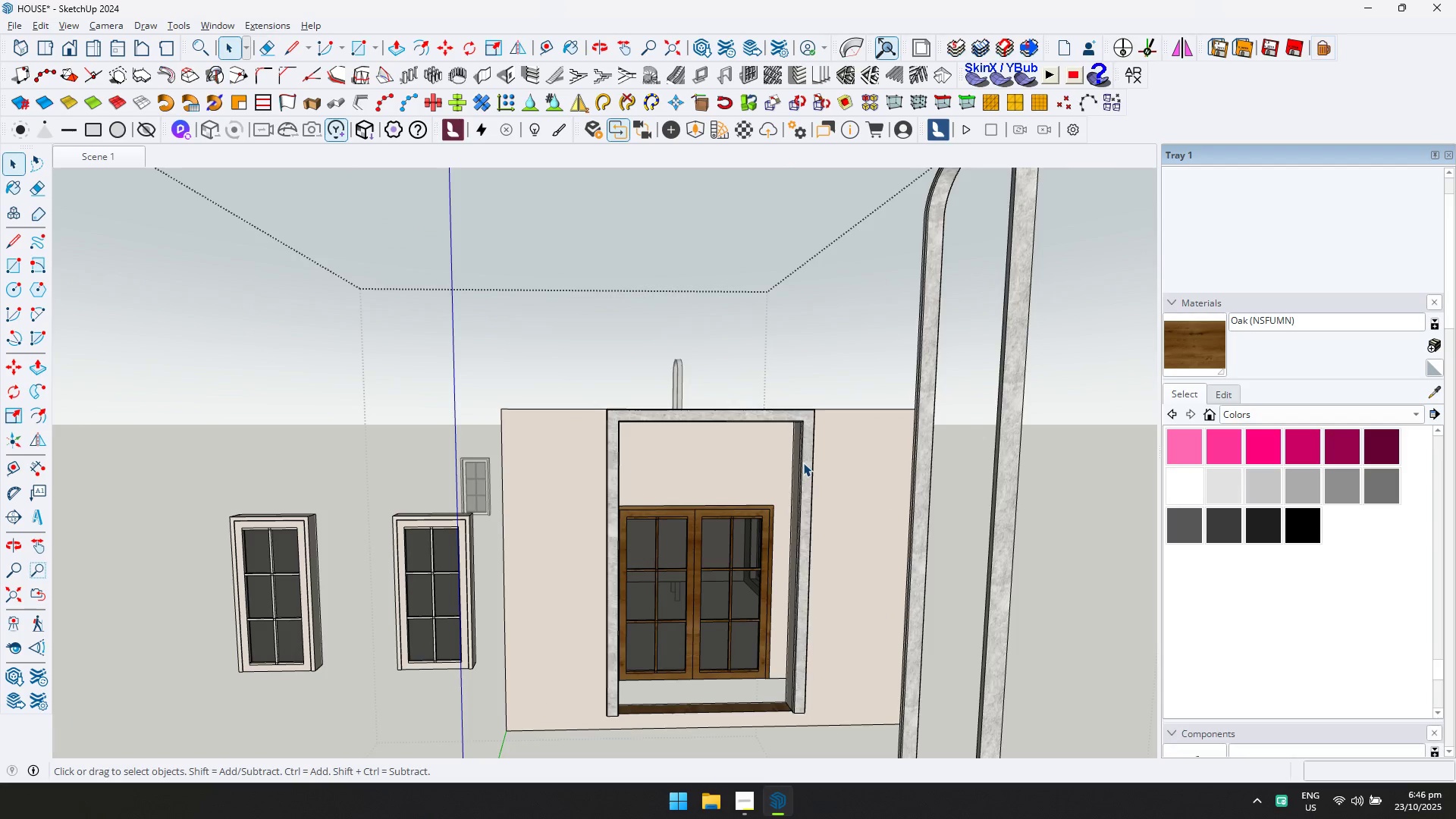 
triple_click([803, 463])
 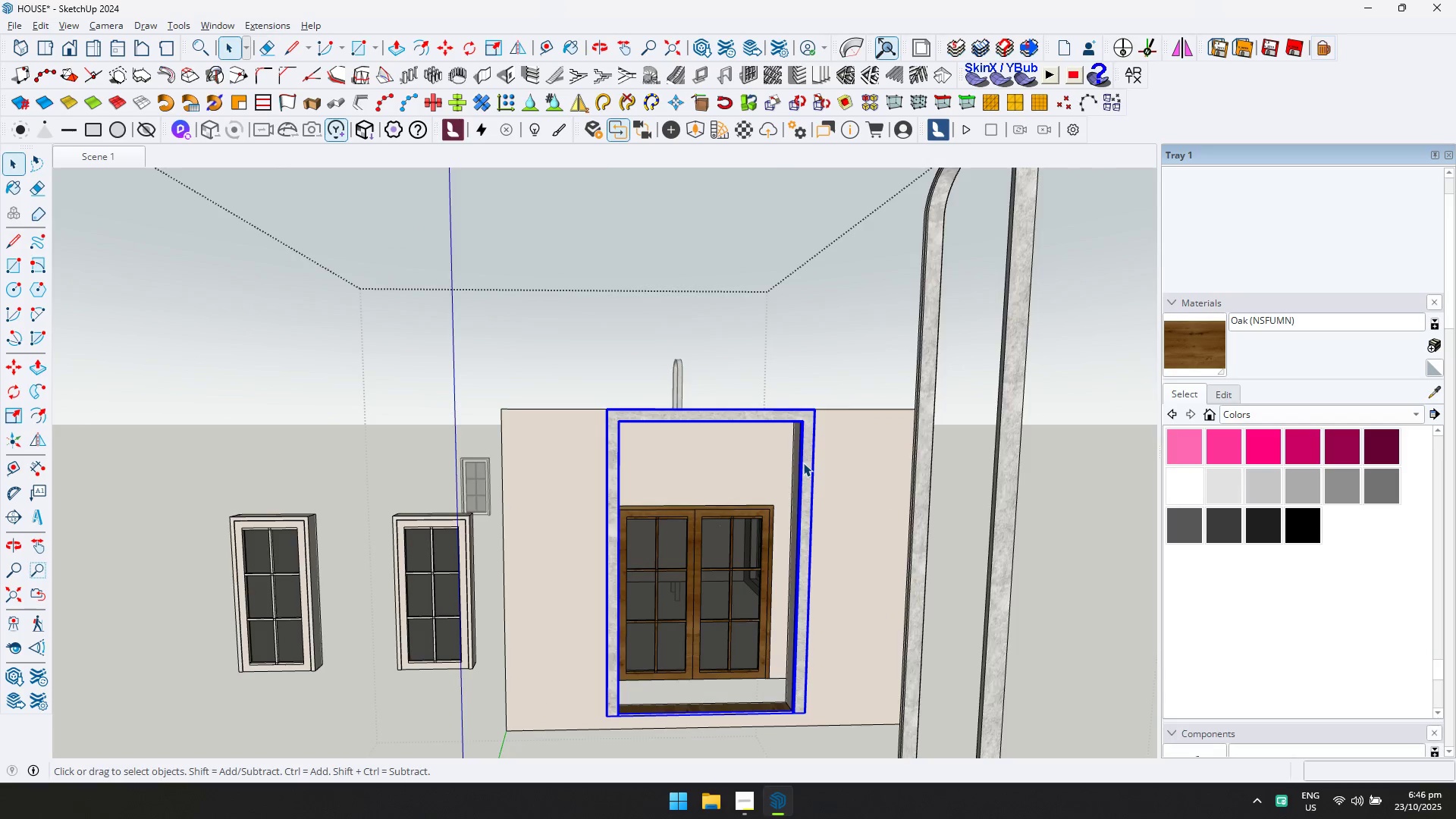 
triple_click([803, 463])
 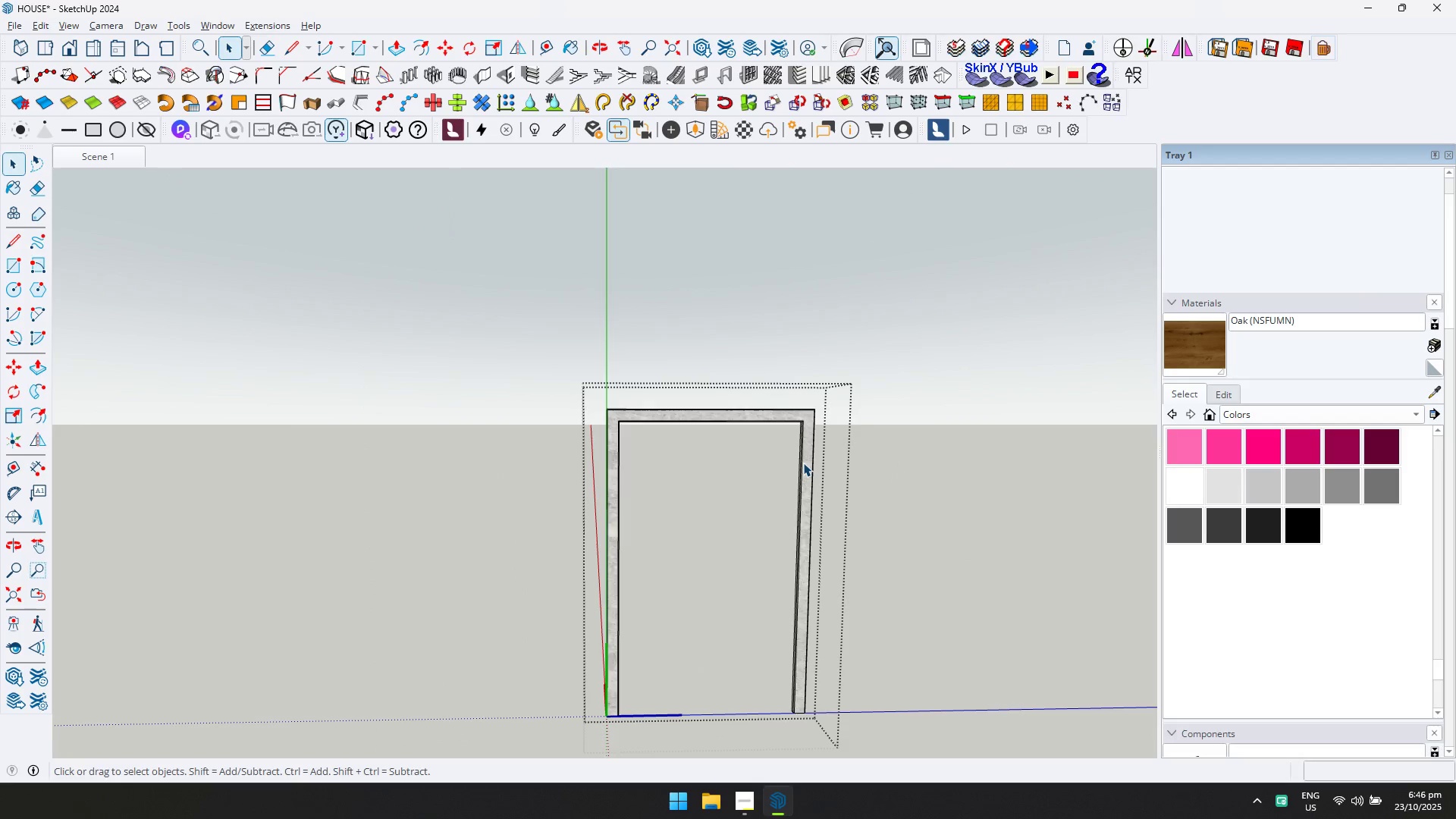 
triple_click([803, 463])
 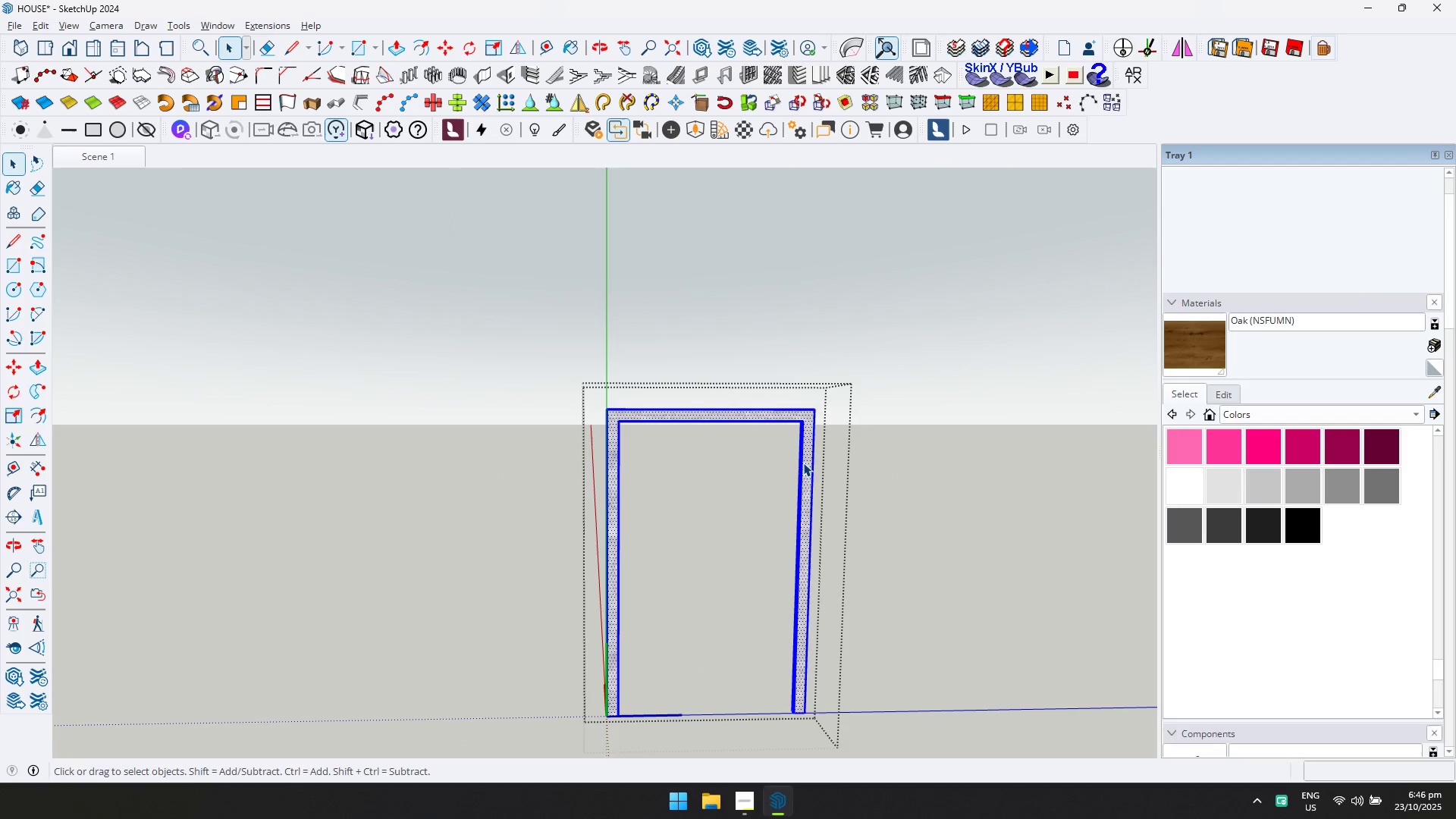 
key(Control+ControlLeft)
 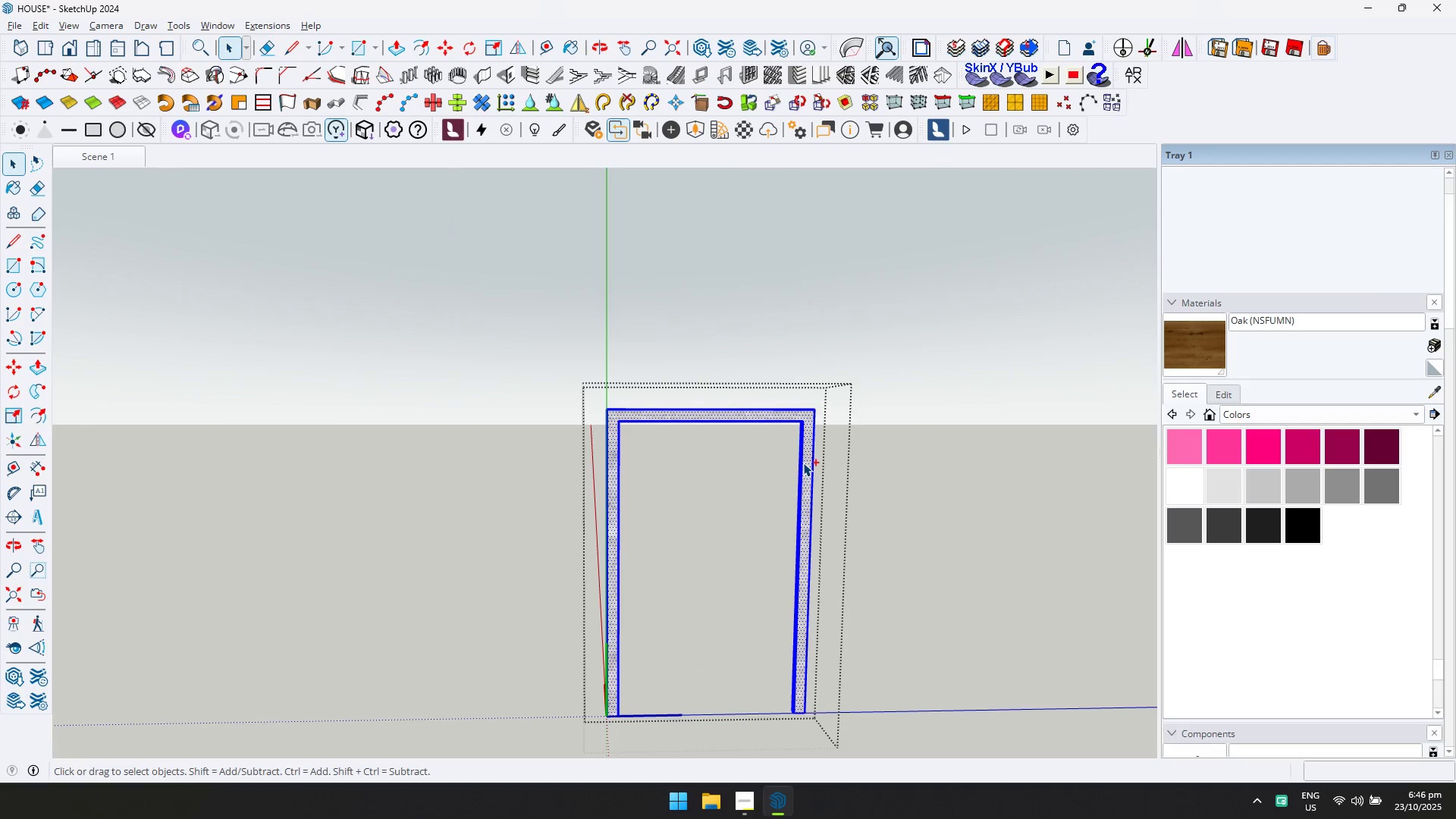 
key(Control+A)
 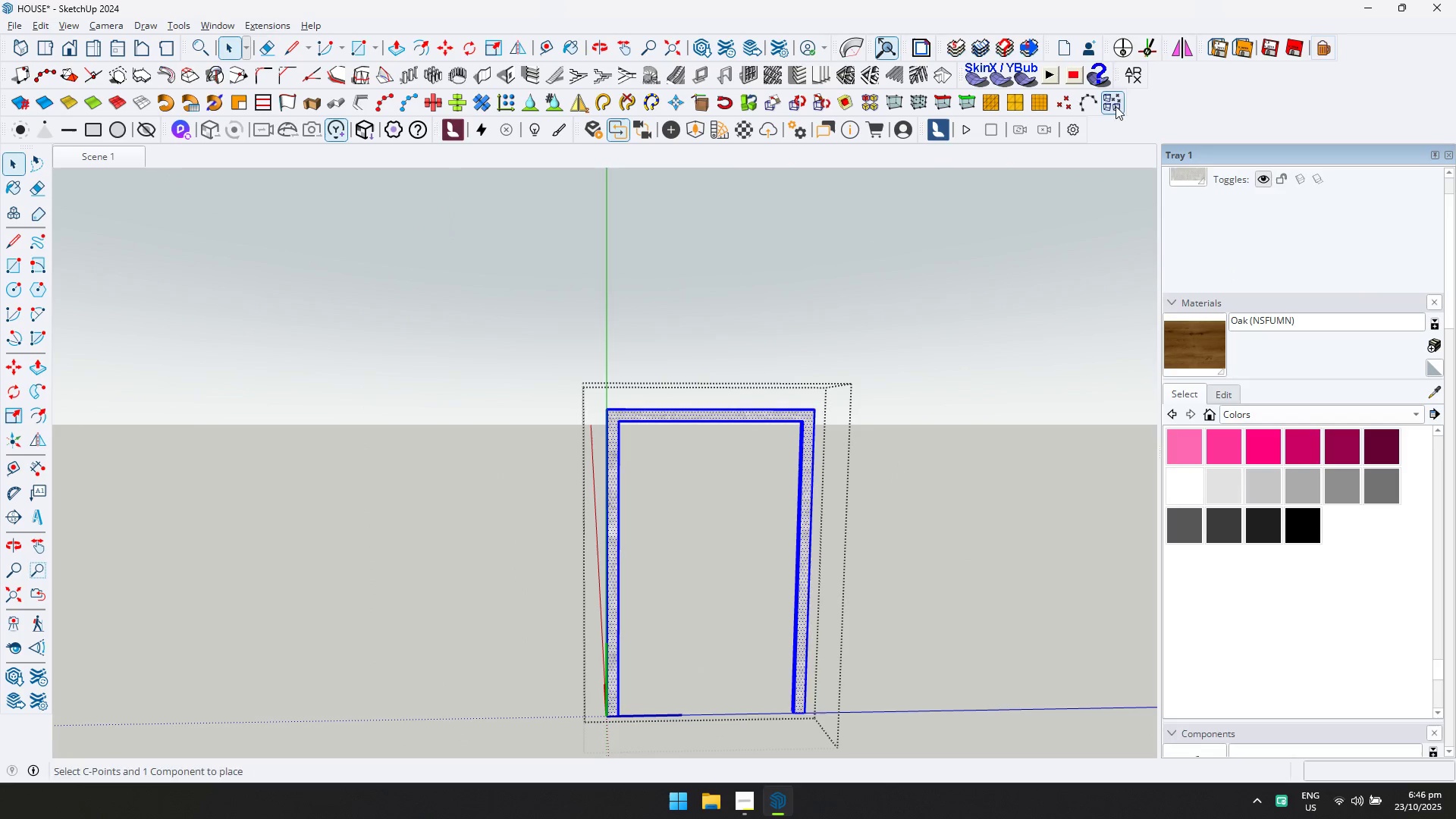 
left_click([1133, 75])
 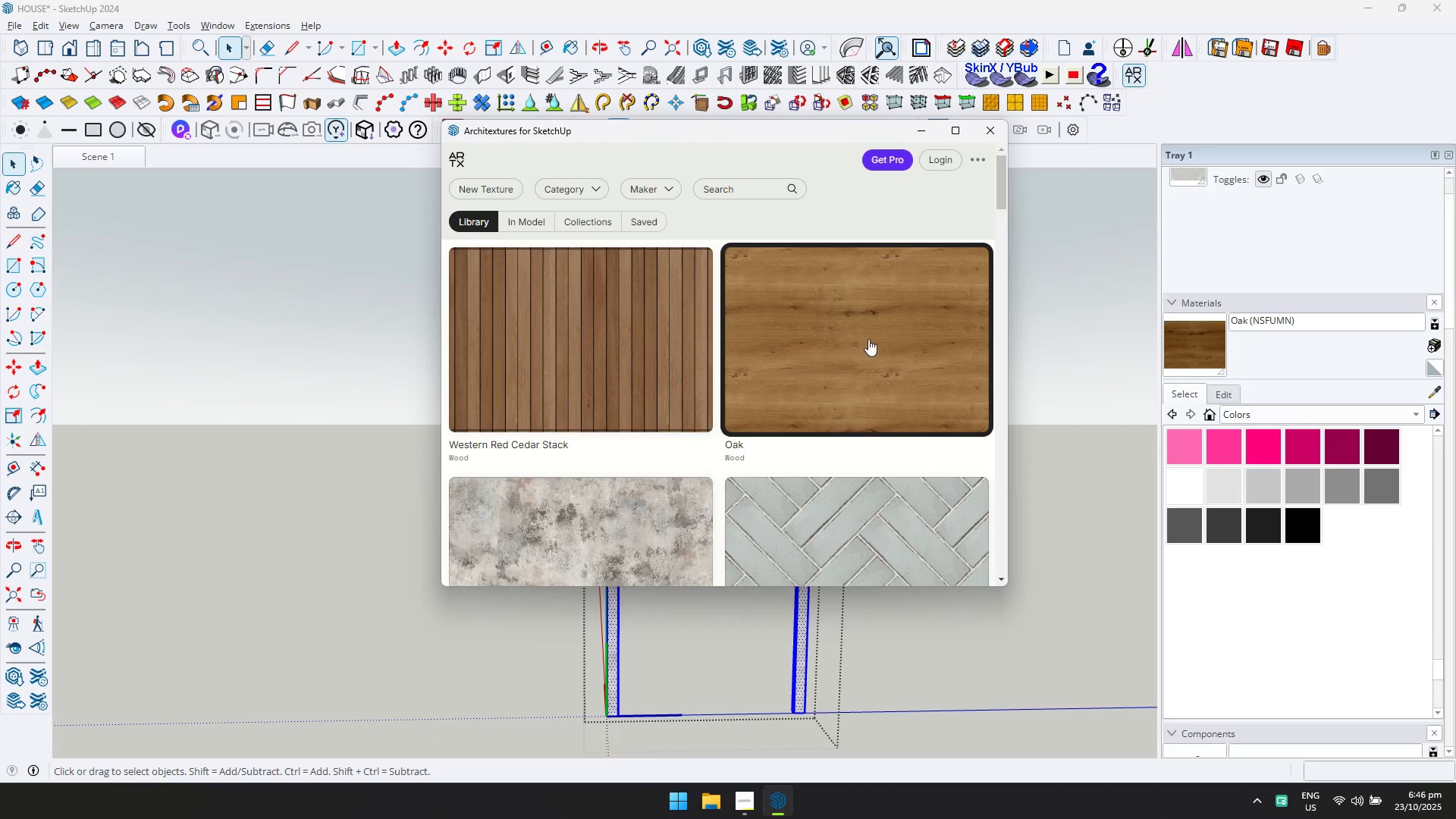 
scroll: coordinate [698, 362], scroll_direction: down, amount: 1.0
 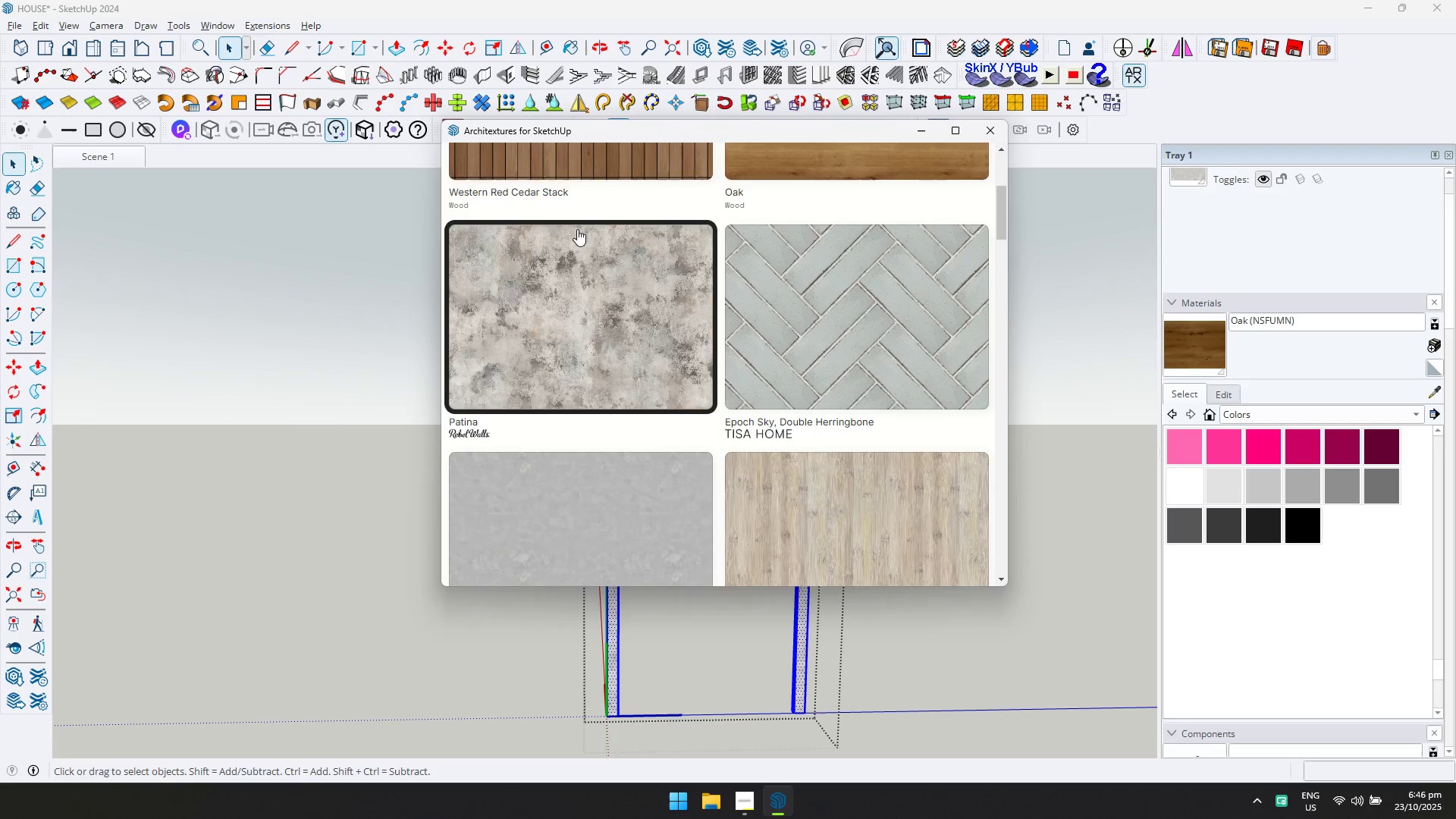 
scroll: coordinate [773, 326], scroll_direction: up, amount: 3.0
 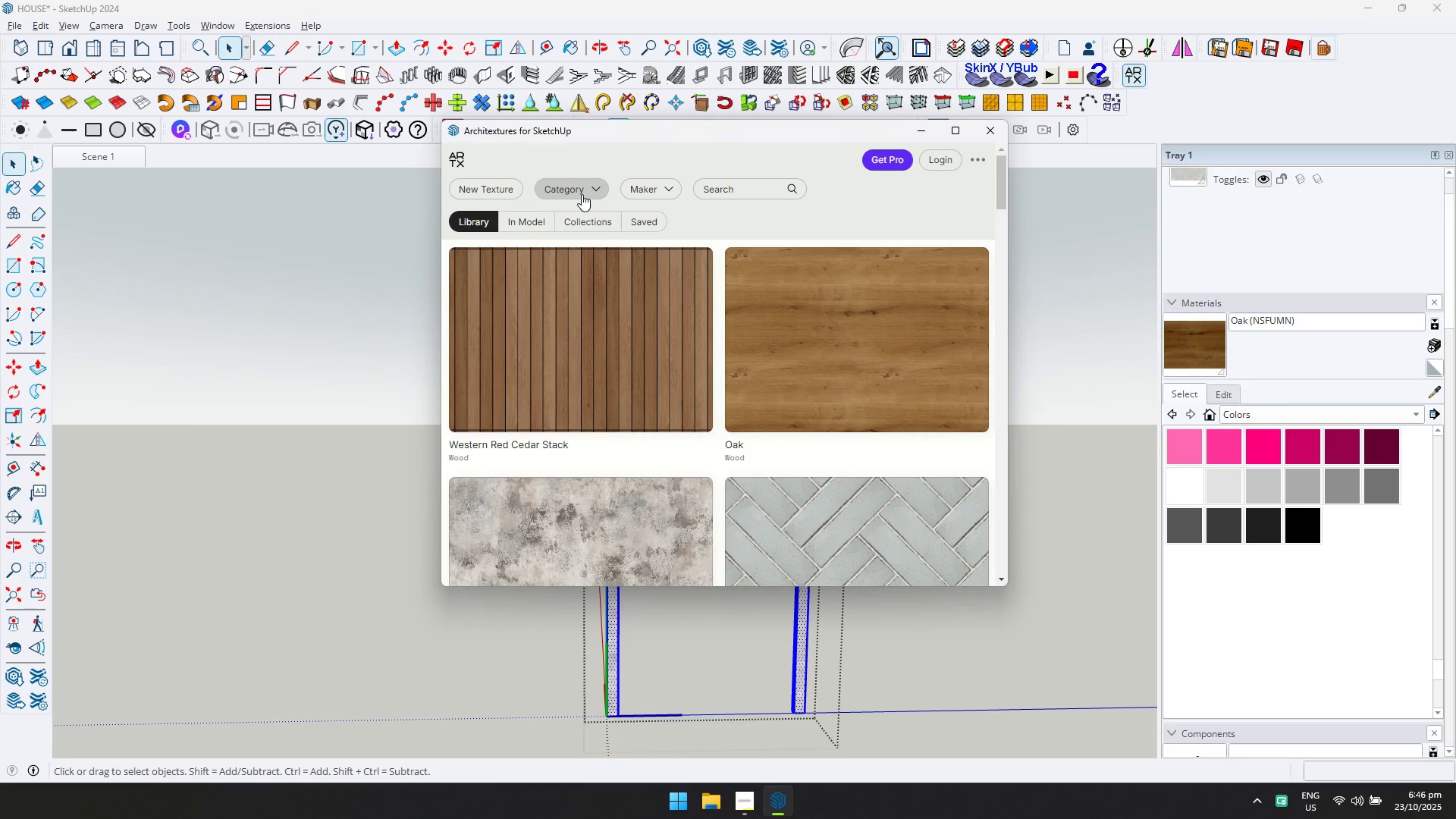 
left_click([582, 194])
 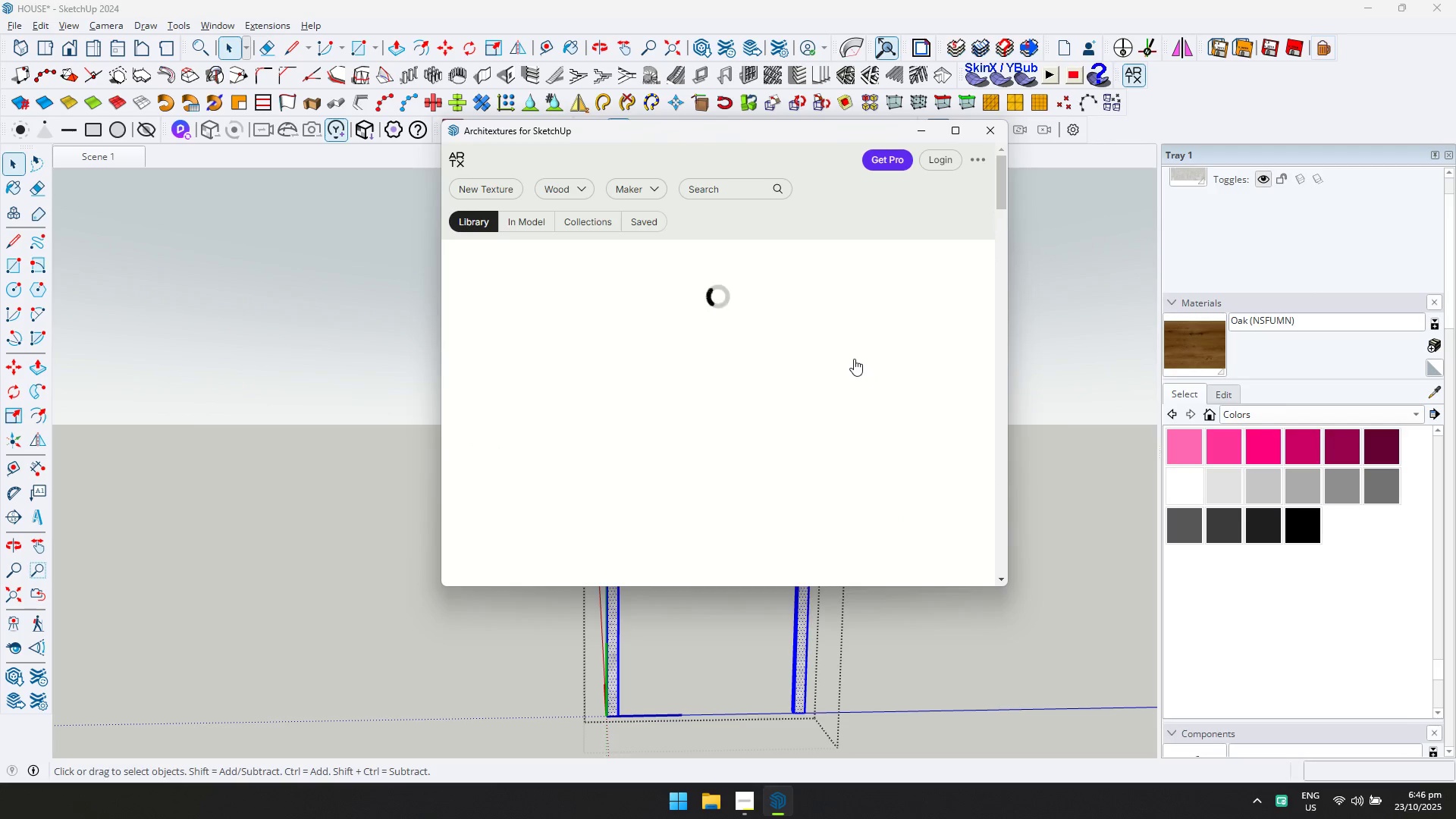 
scroll: coordinate [738, 384], scroll_direction: down, amount: 6.0
 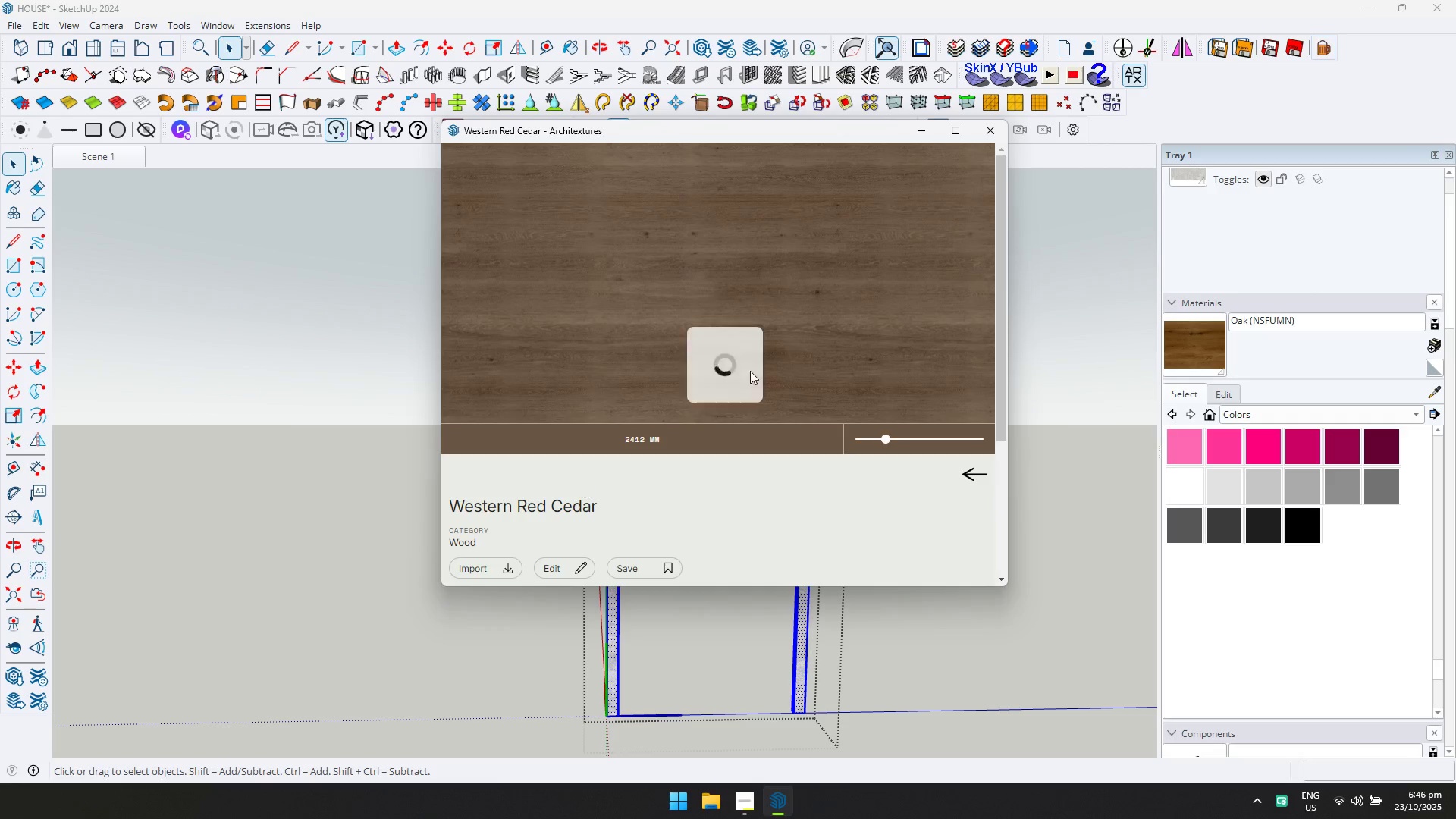 
left_click([999, 136])
 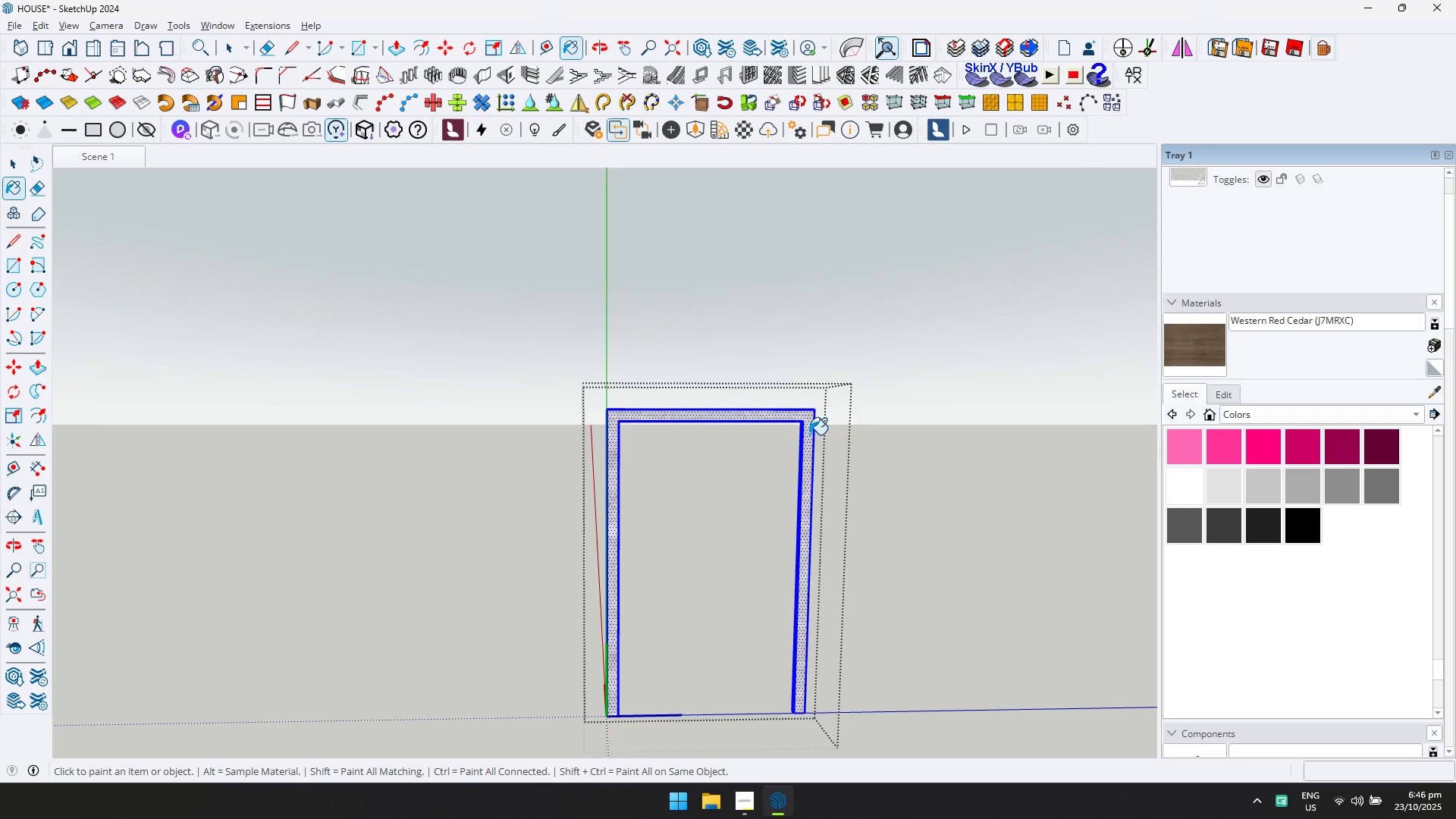 
hold_key(key=ControlLeft, duration=0.94)
left_click([802, 447])
 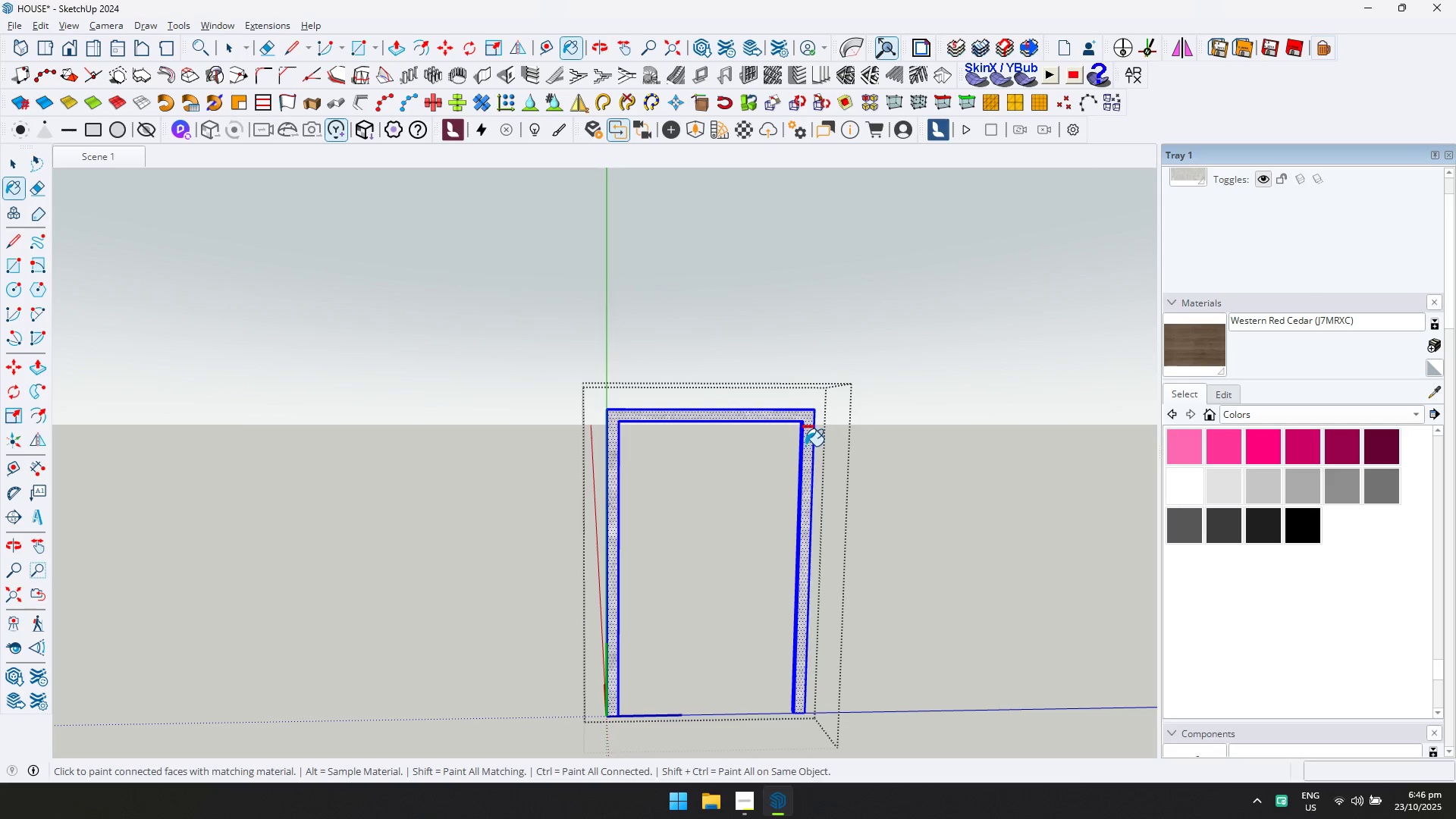 
double_click([806, 445])
 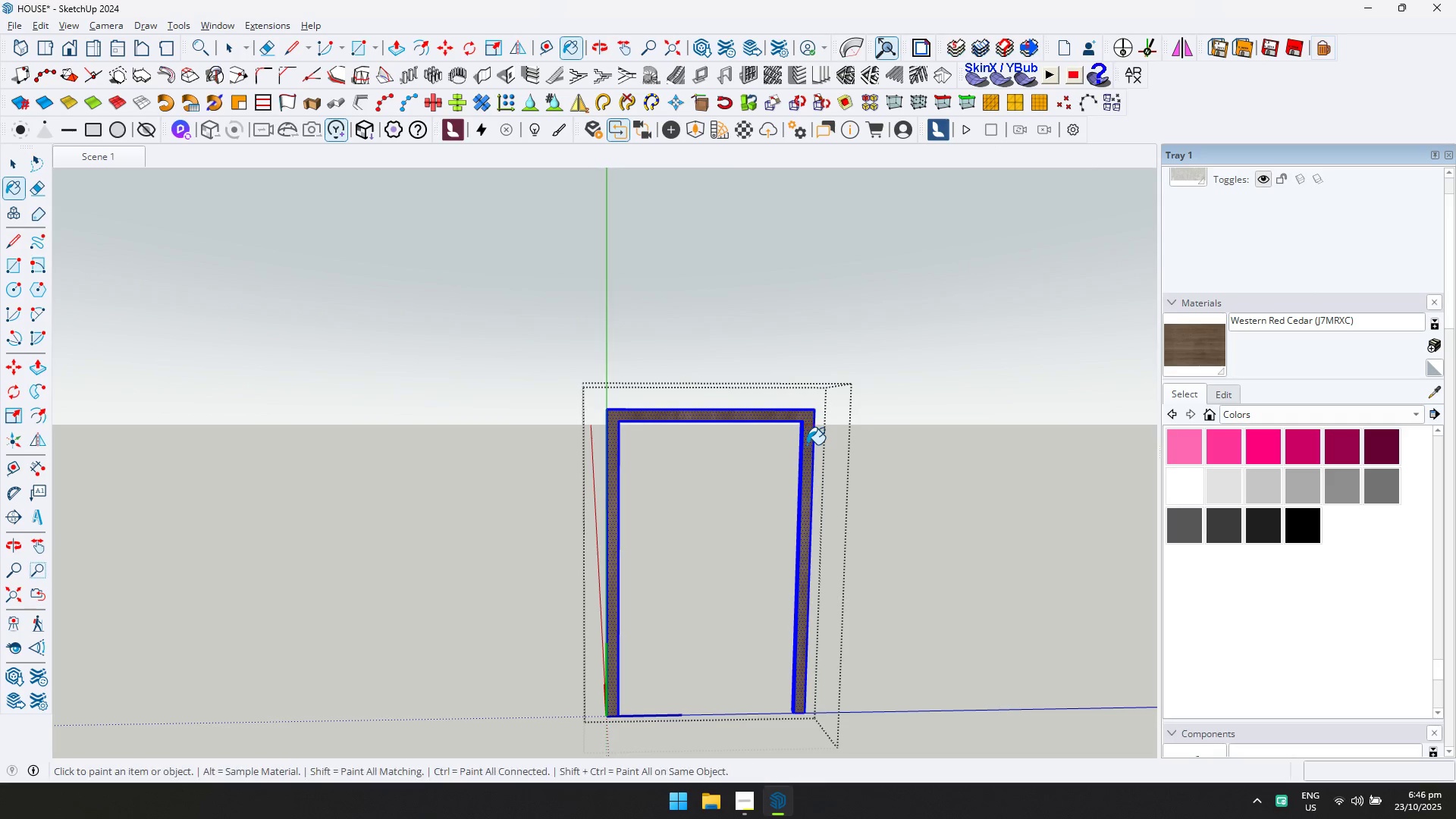 
key(Escape)
 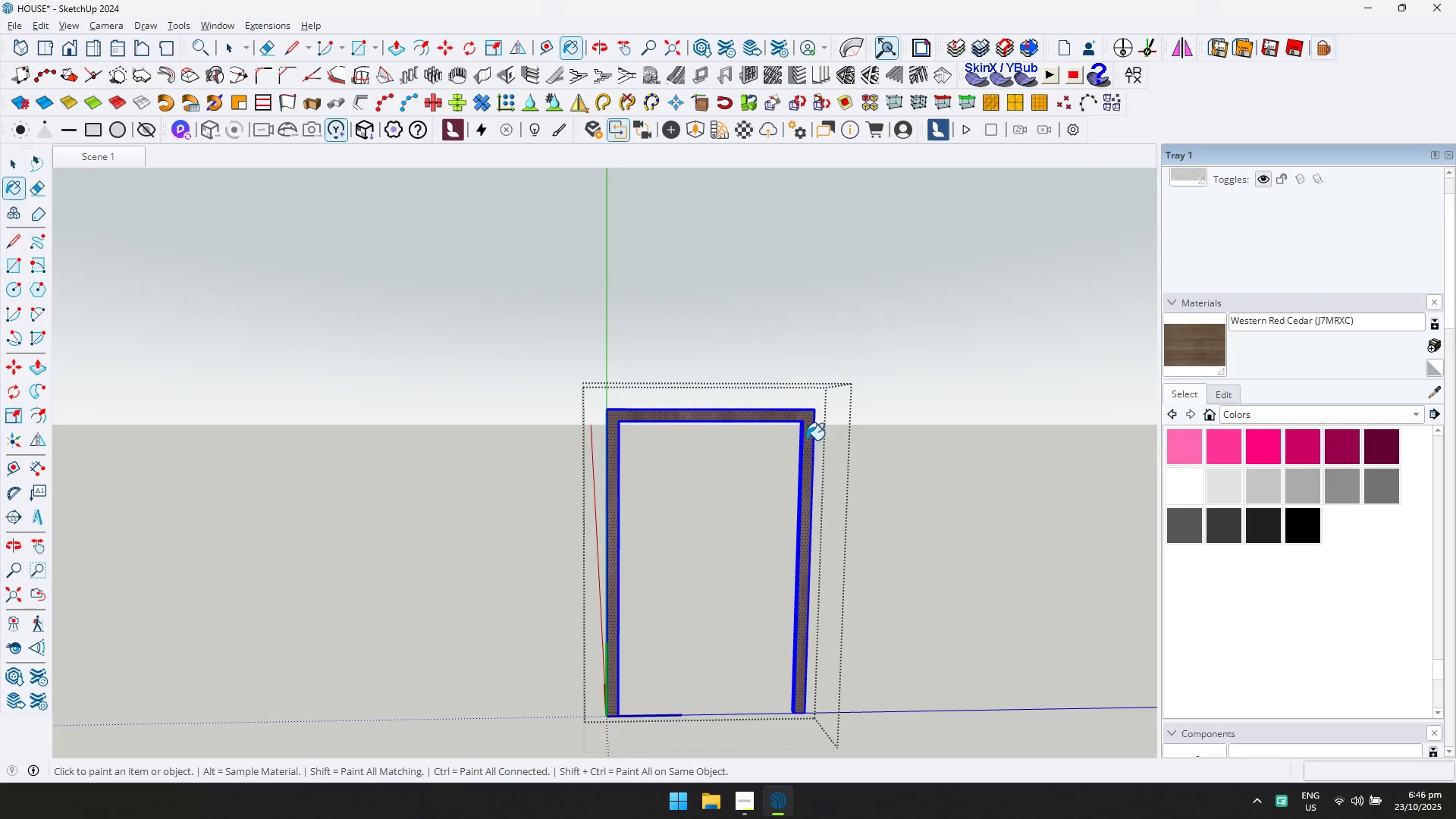 
key(Space)
 